 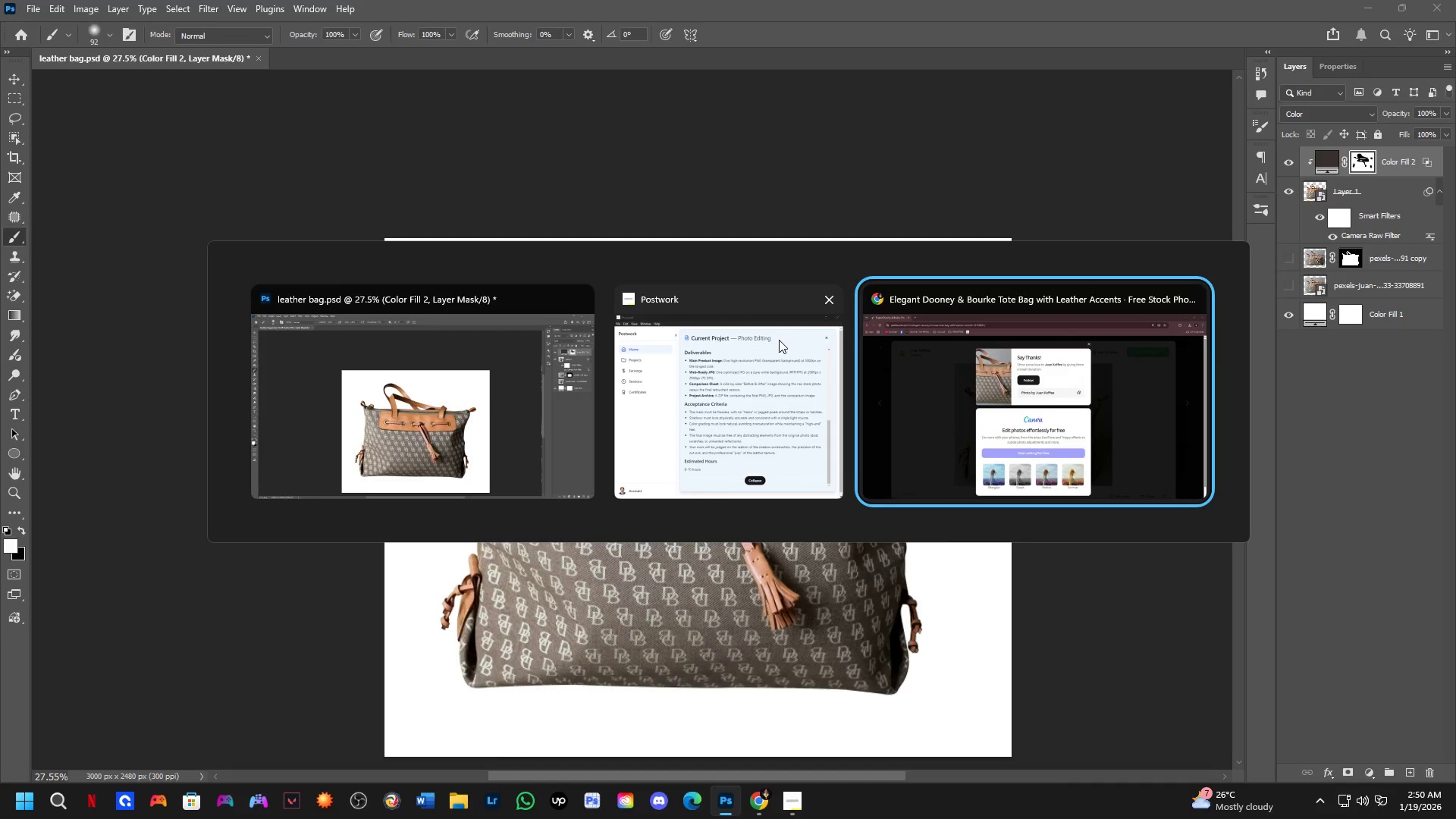 
left_click([198, 482])
 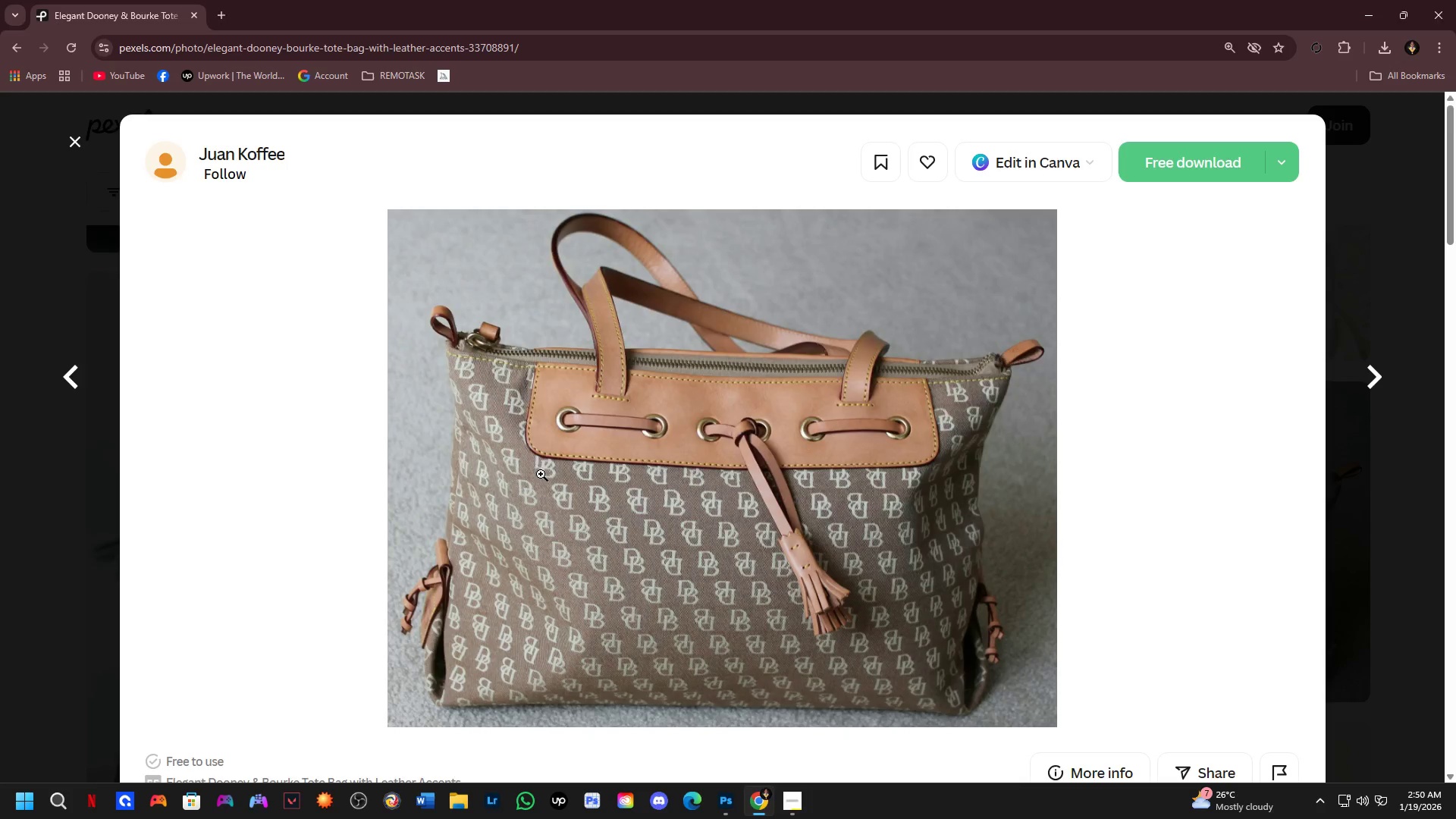 
key(Alt+AltLeft)
 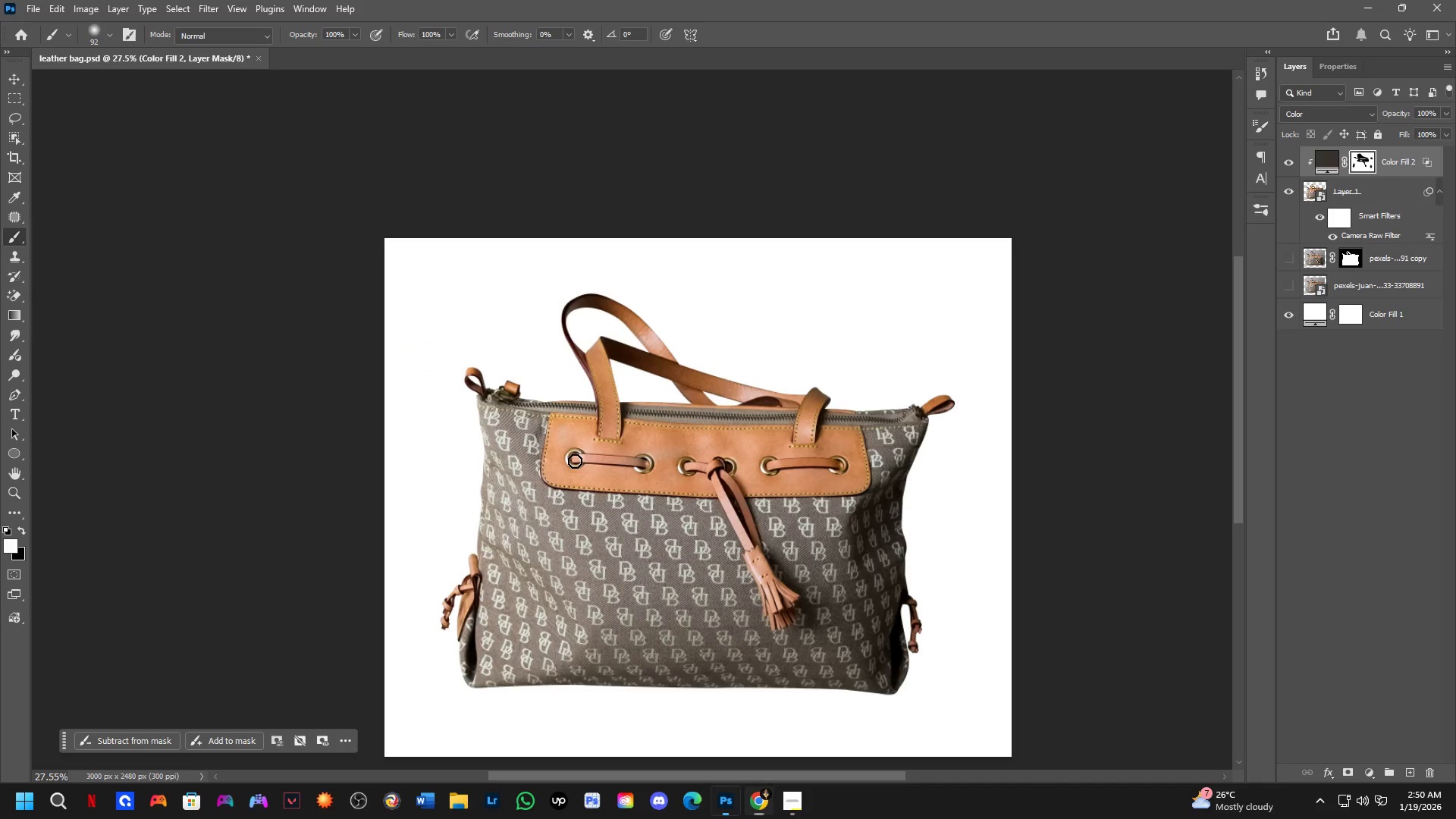 
key(Alt+Tab)
 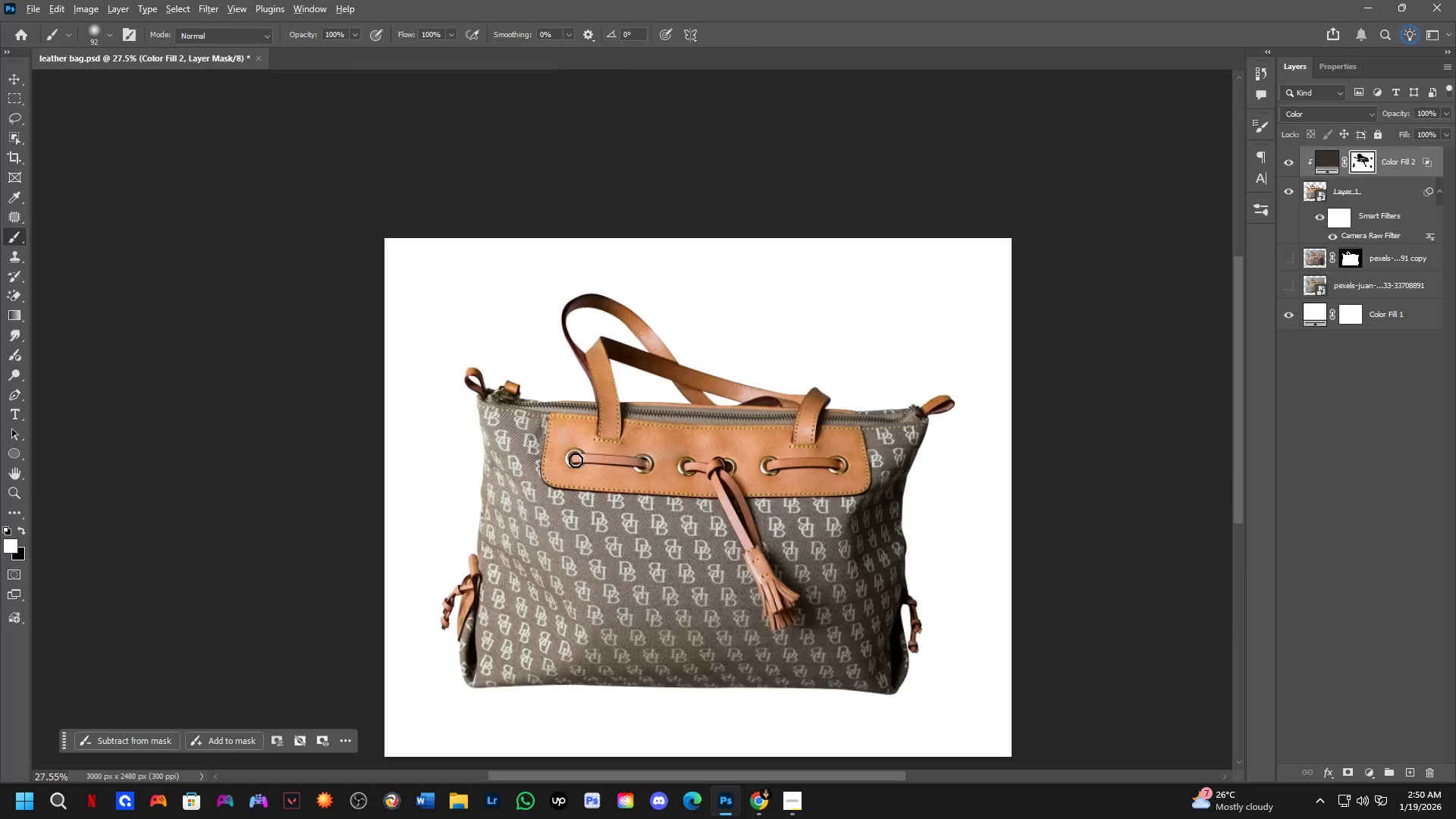 
key(Alt+AltLeft)
 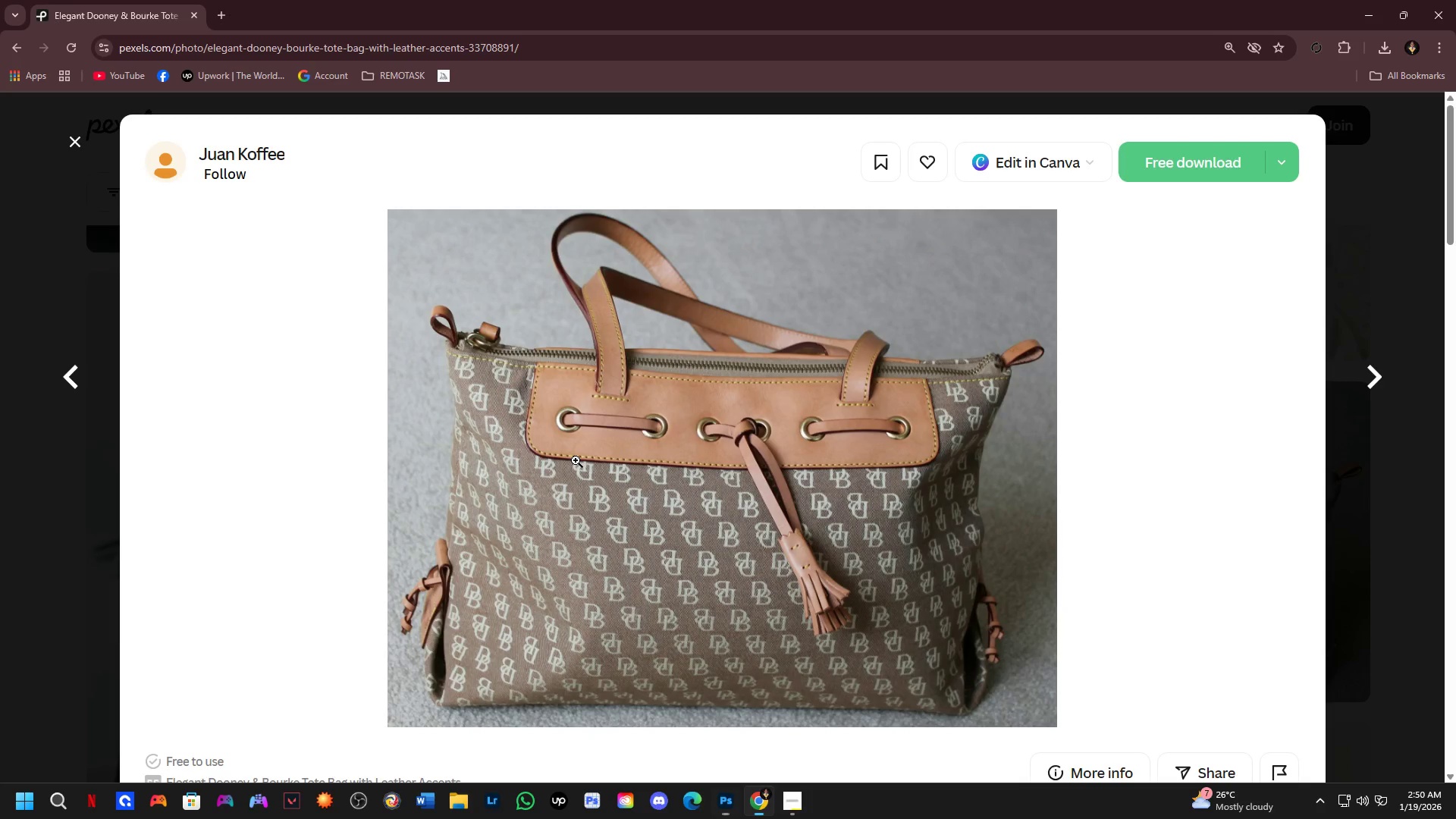 
key(Alt+Tab)
 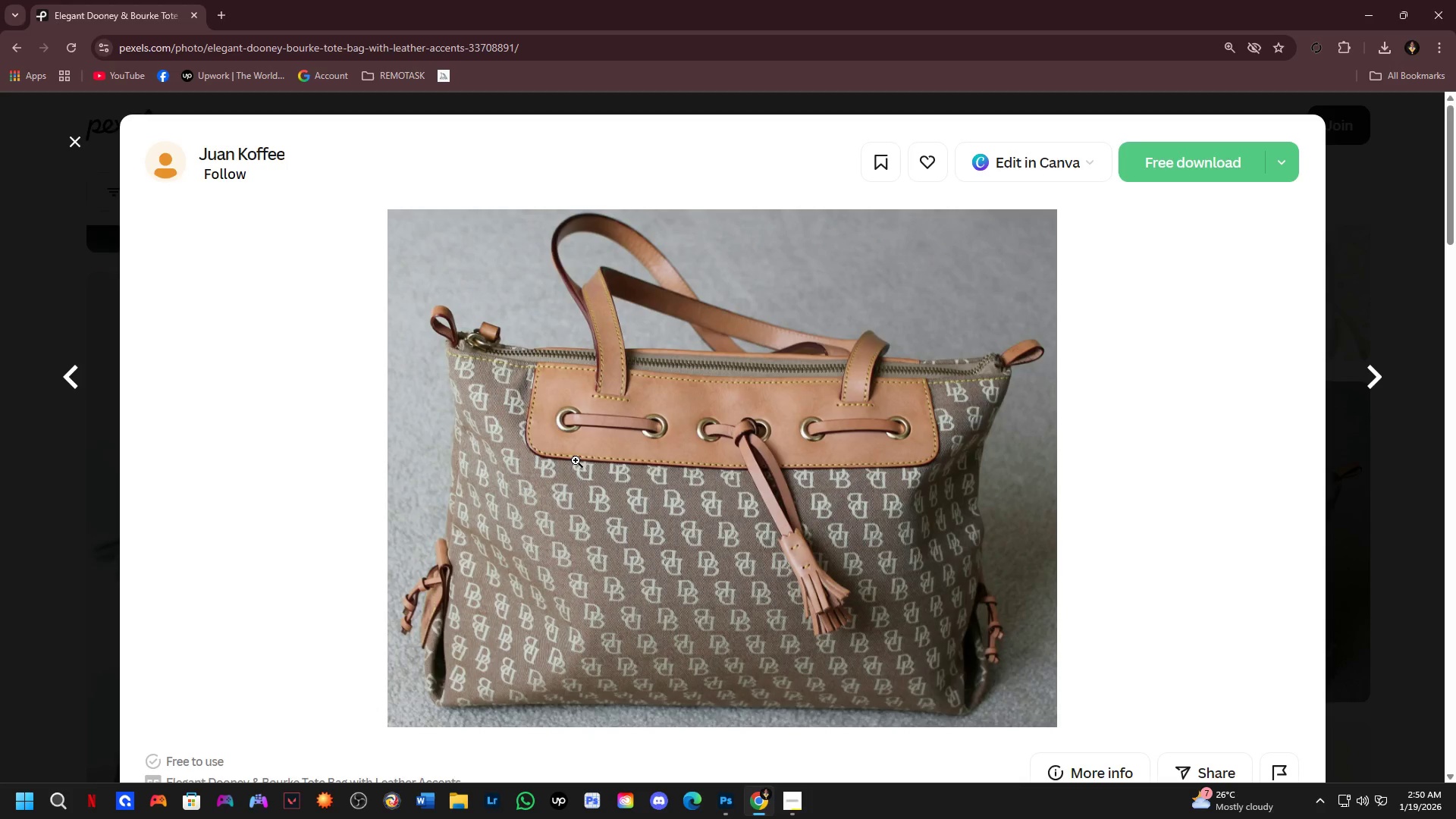 
key(Alt+AltLeft)
 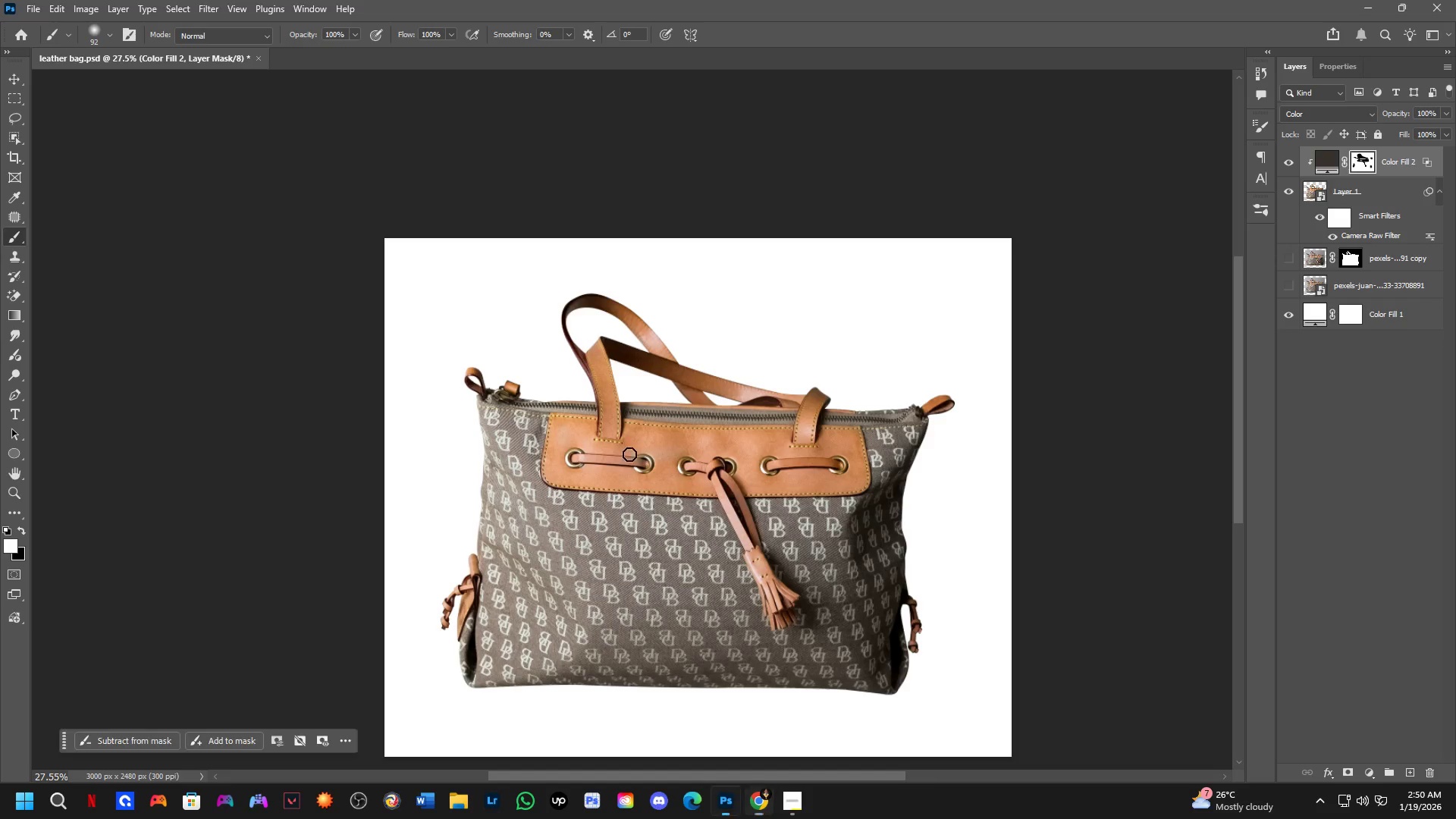 
key(Alt+Tab)
 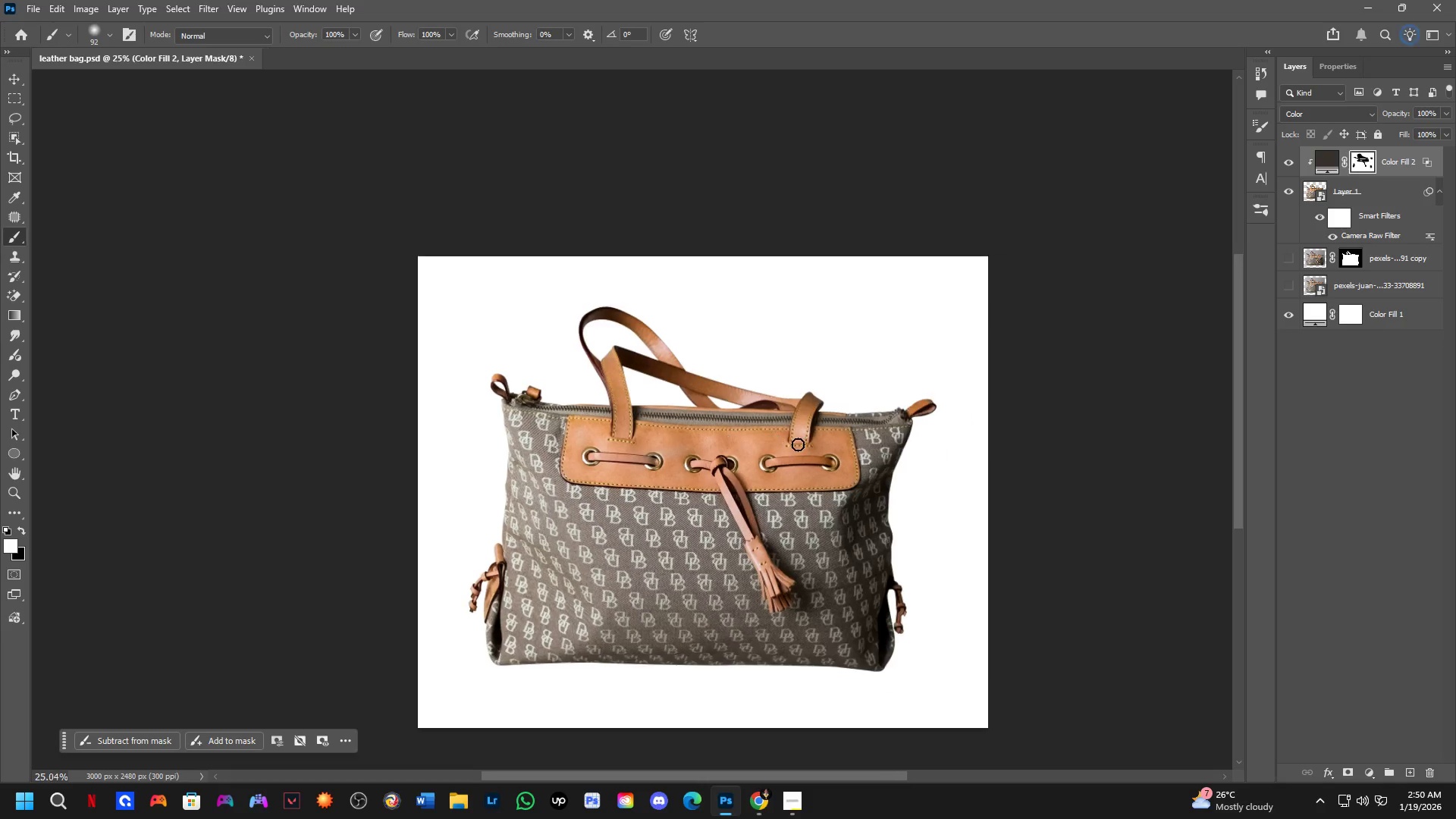 
key(Shift+ShiftLeft)
 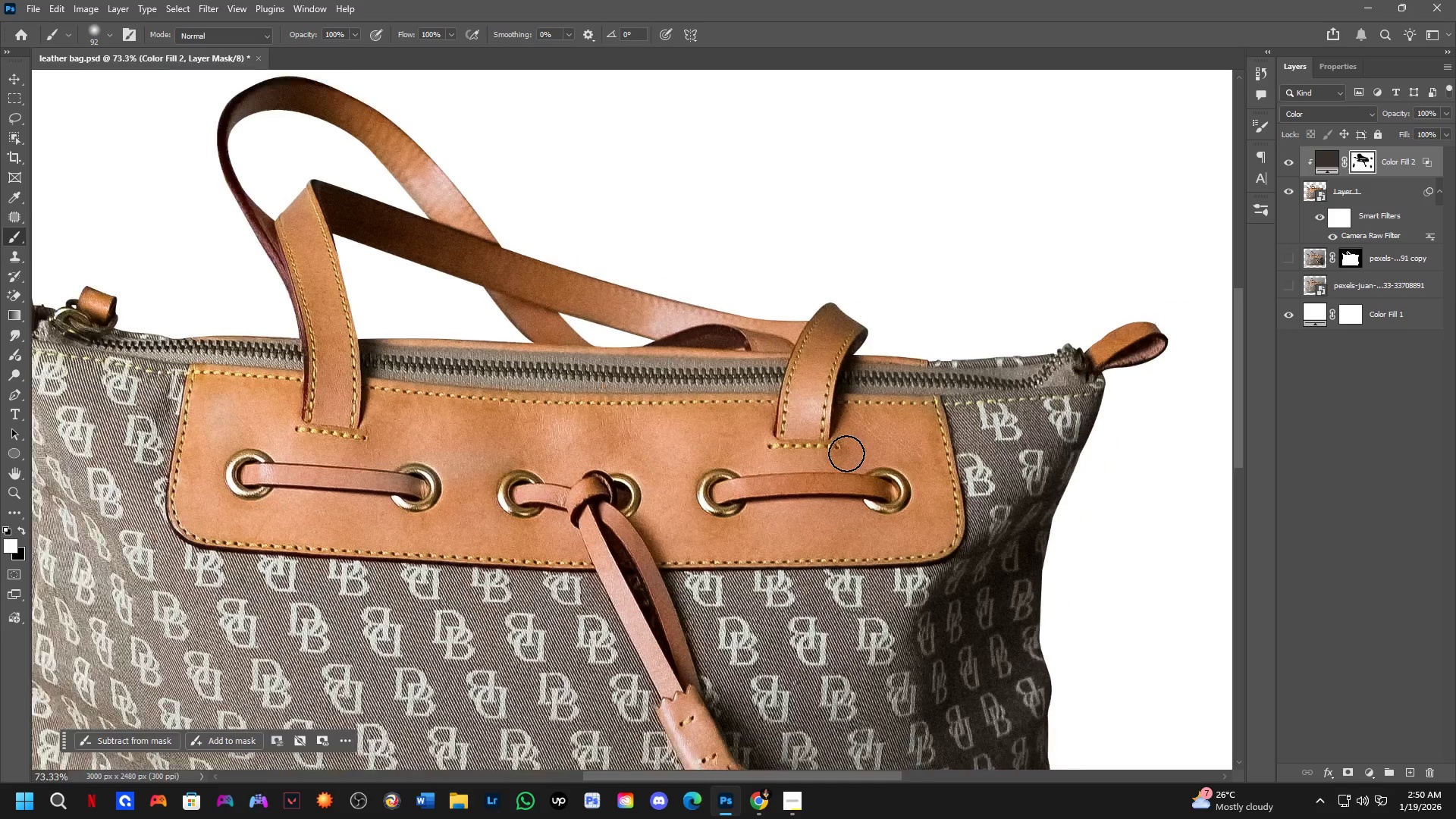 
key(Shift+ShiftLeft)
 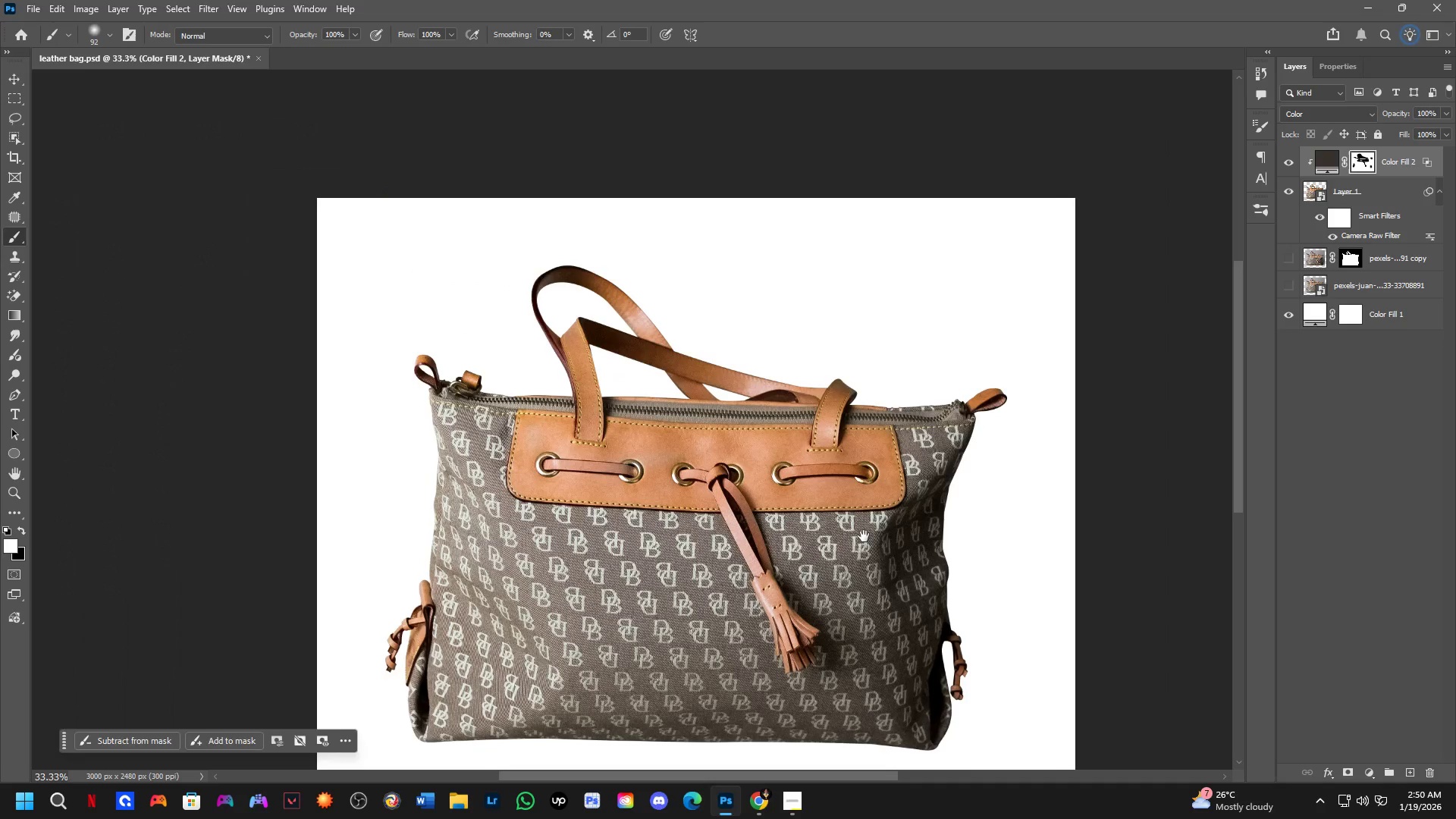 
hold_key(key=Space, duration=0.44)
 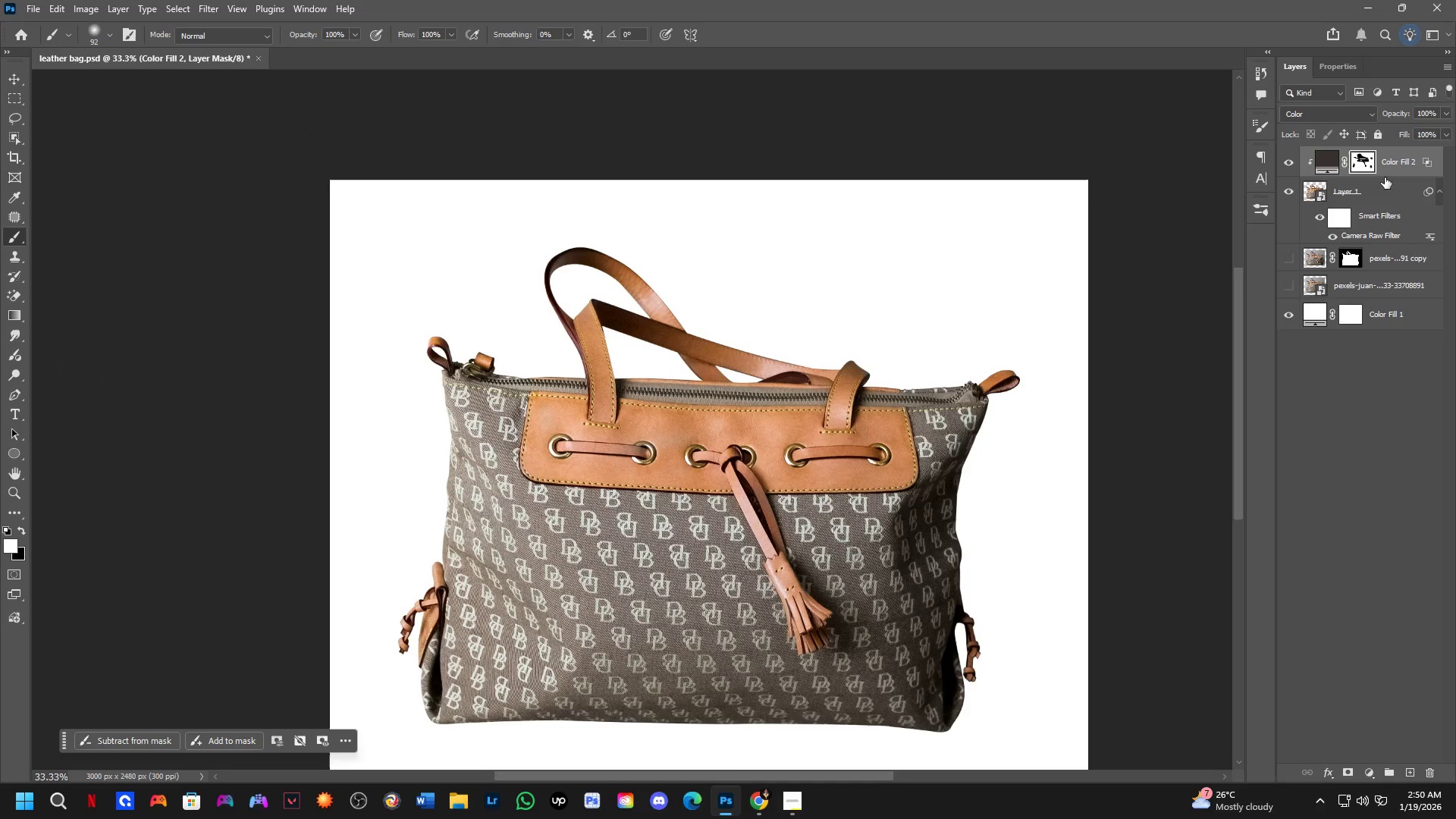 
left_click_drag(start_coordinate=[856, 544], to_coordinate=[869, 526])
 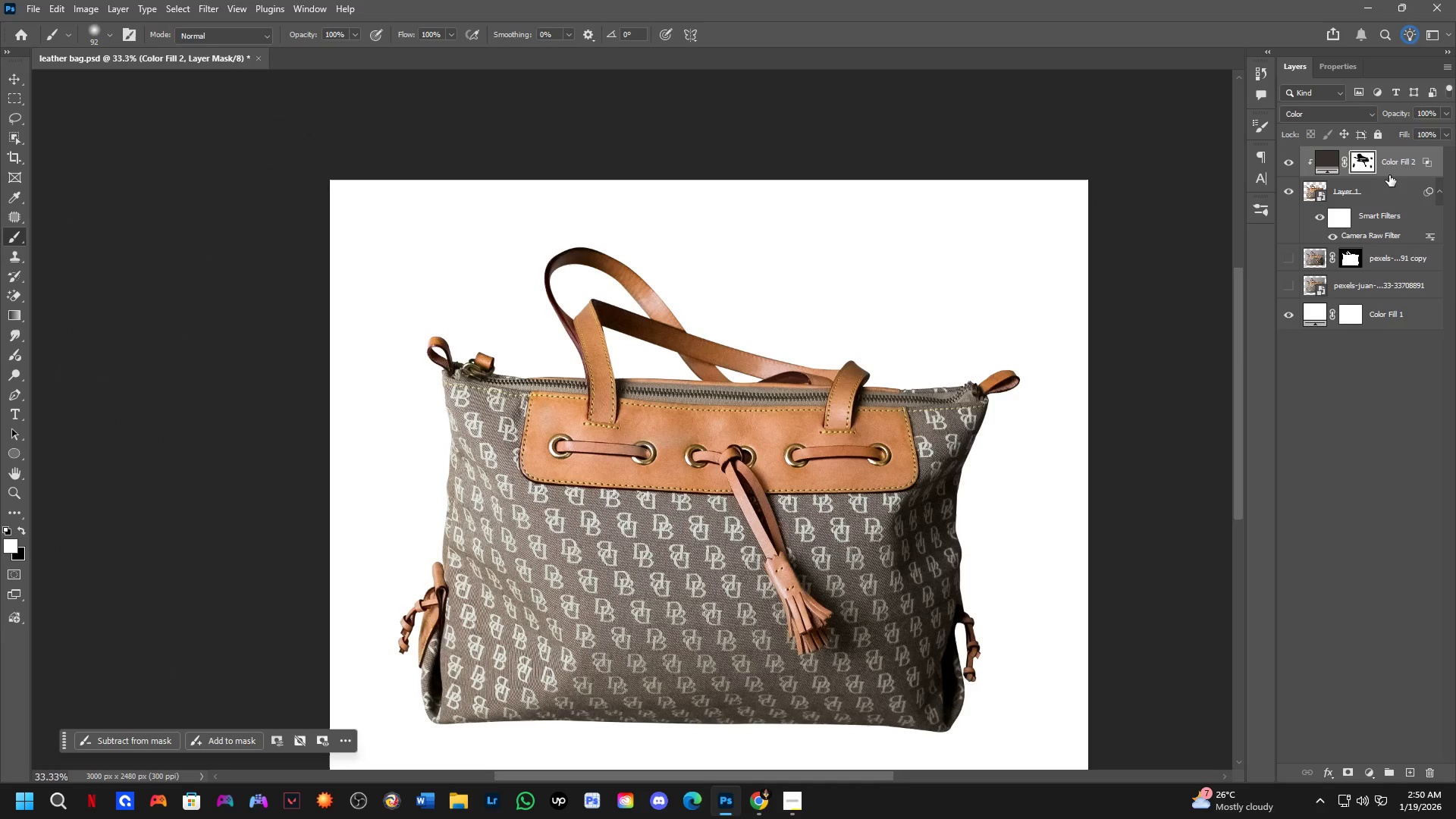 
scroll: coordinate [846, 453], scroll_direction: none, amount: 0.0
 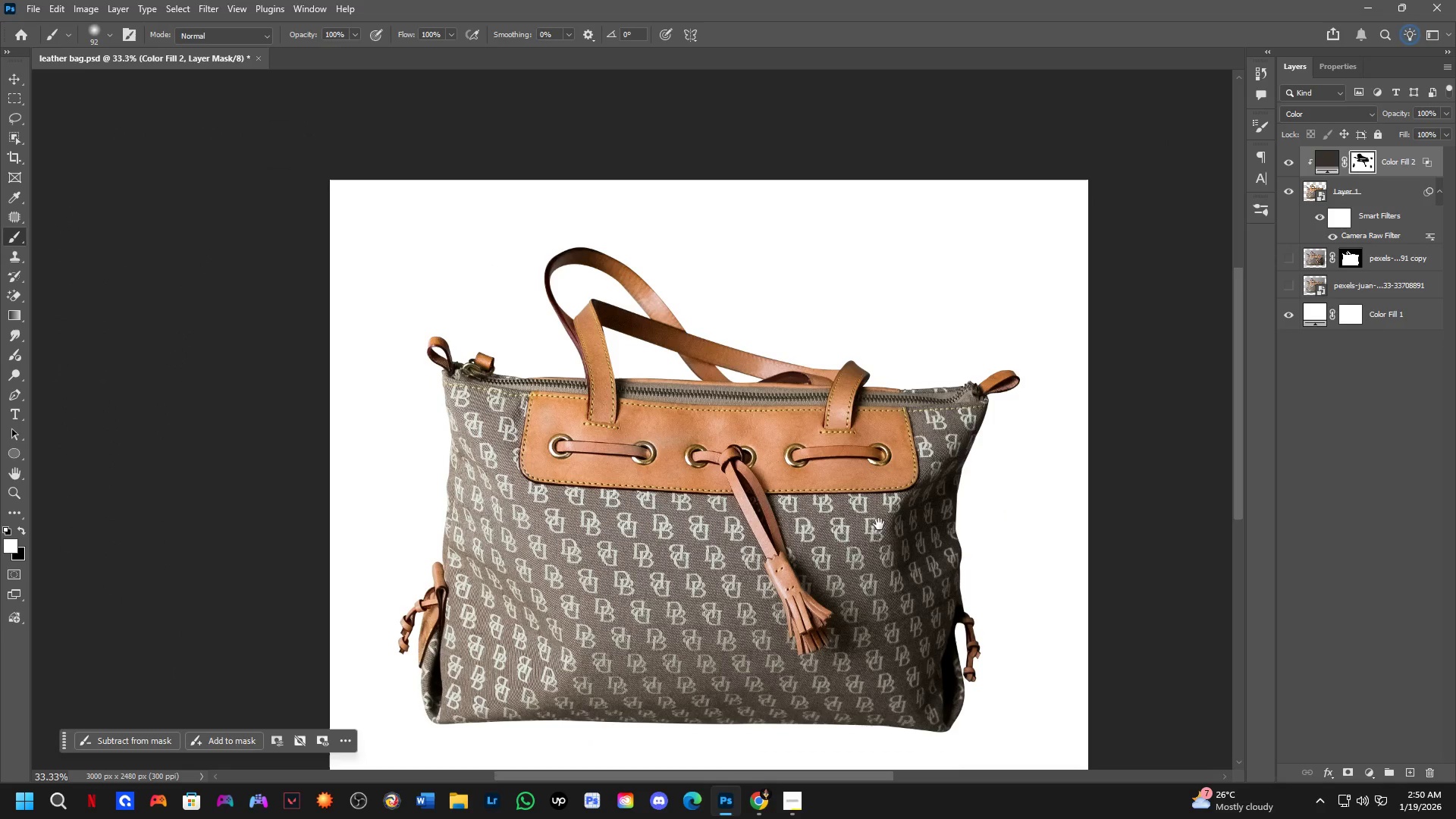 
key(F2)
 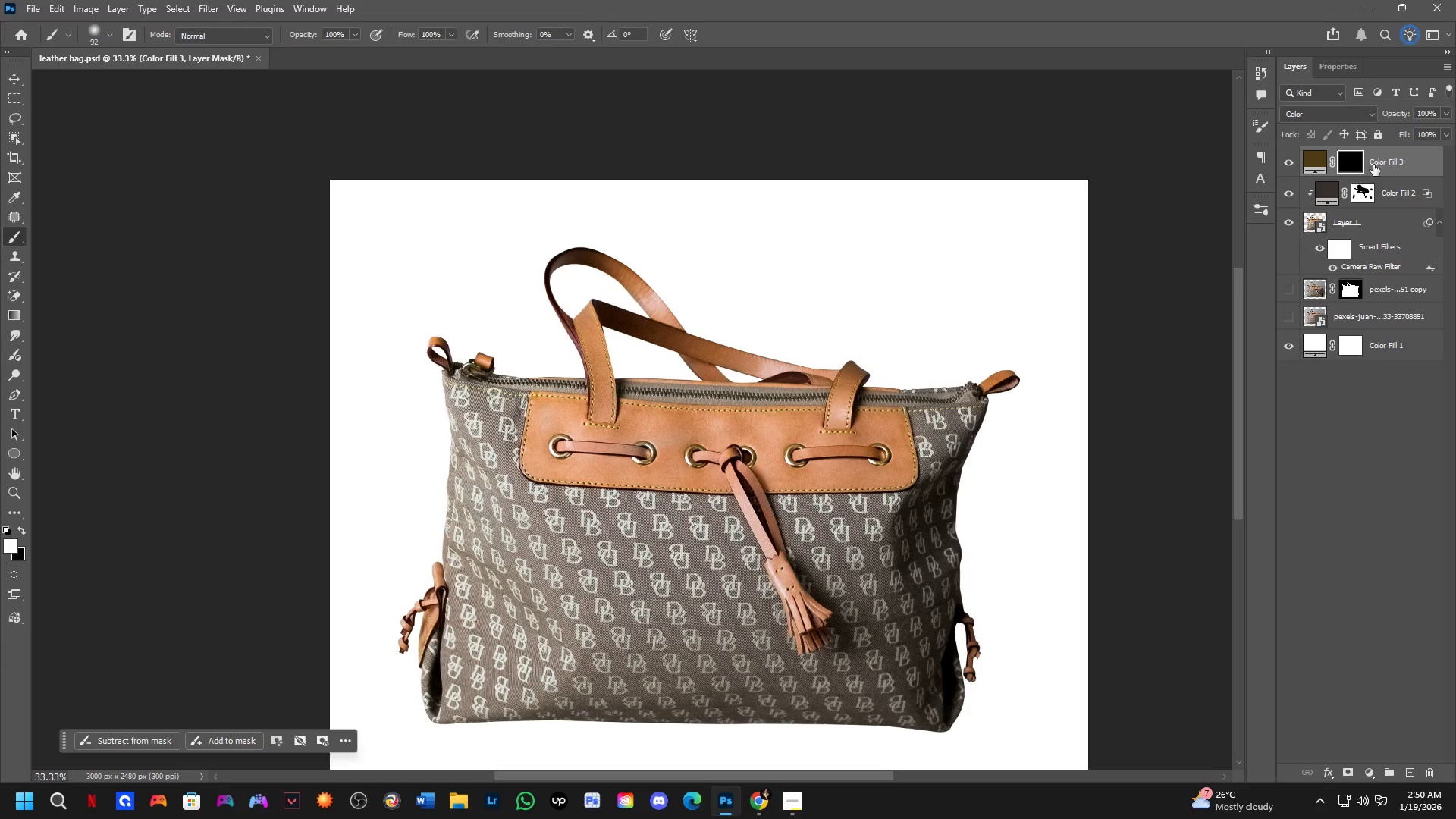 
hold_key(key=AltLeft, duration=0.67)
left_click([1399, 175])
 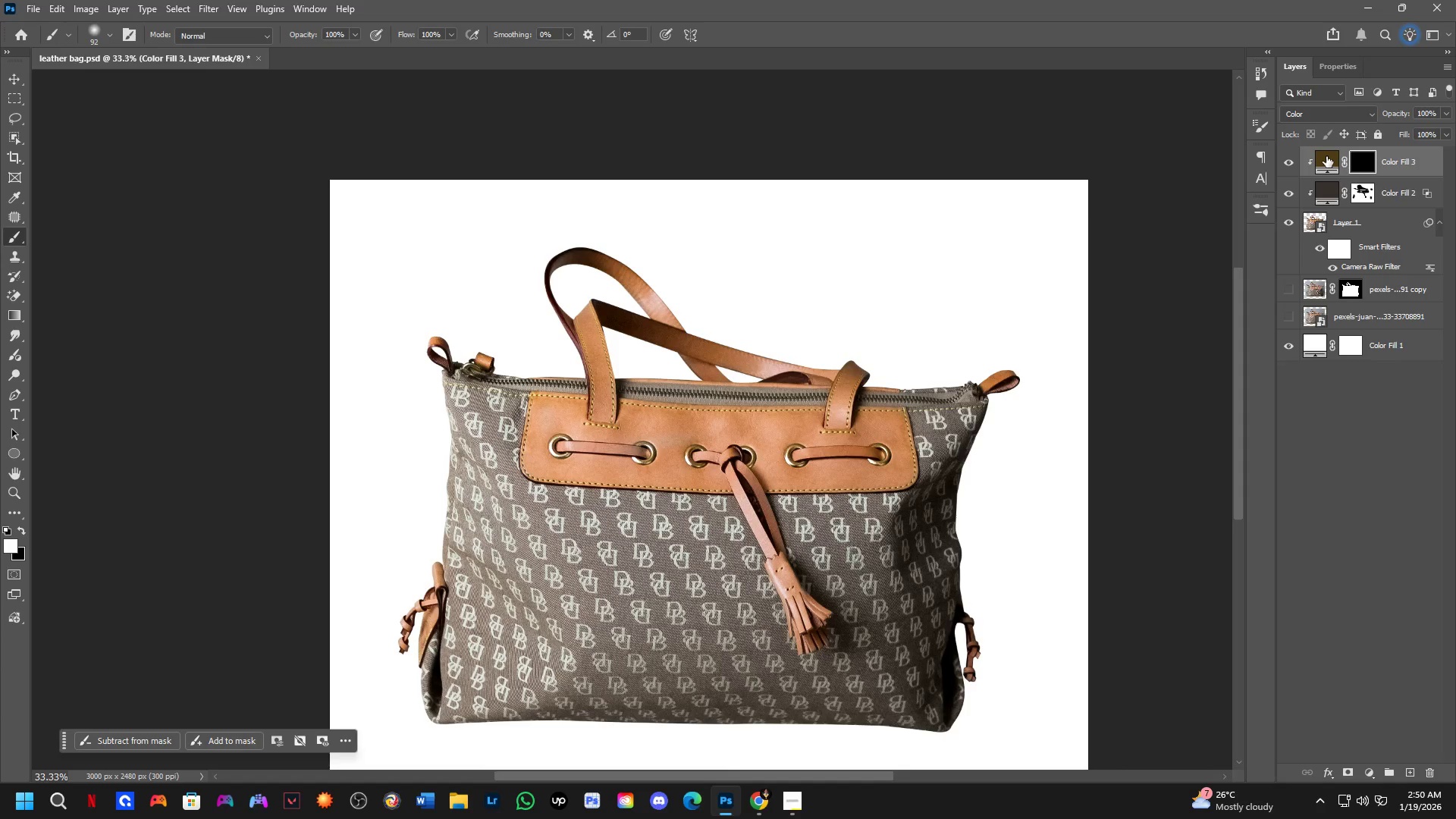 
double_click([1326, 156])
 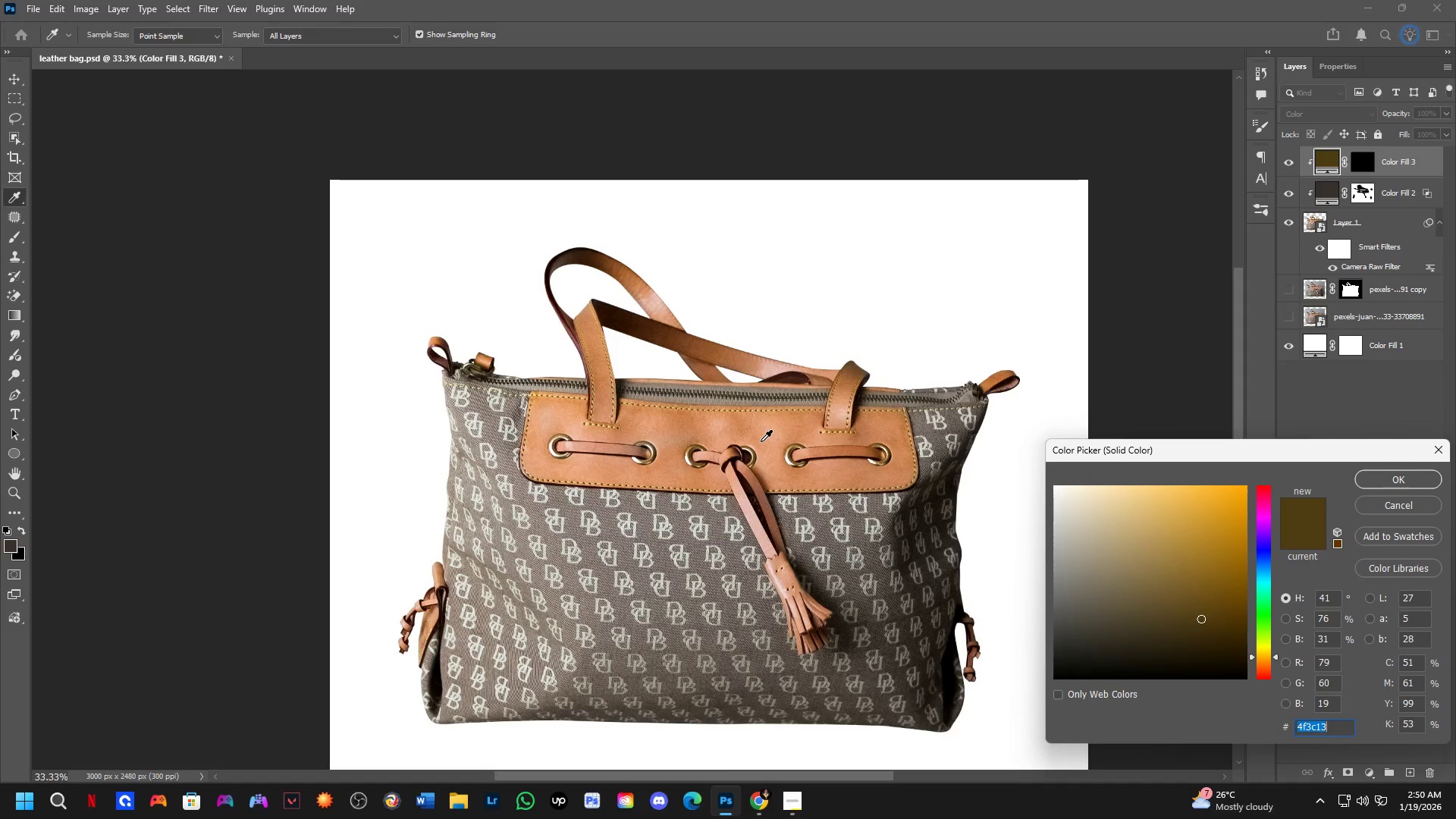 
left_click([761, 441])
 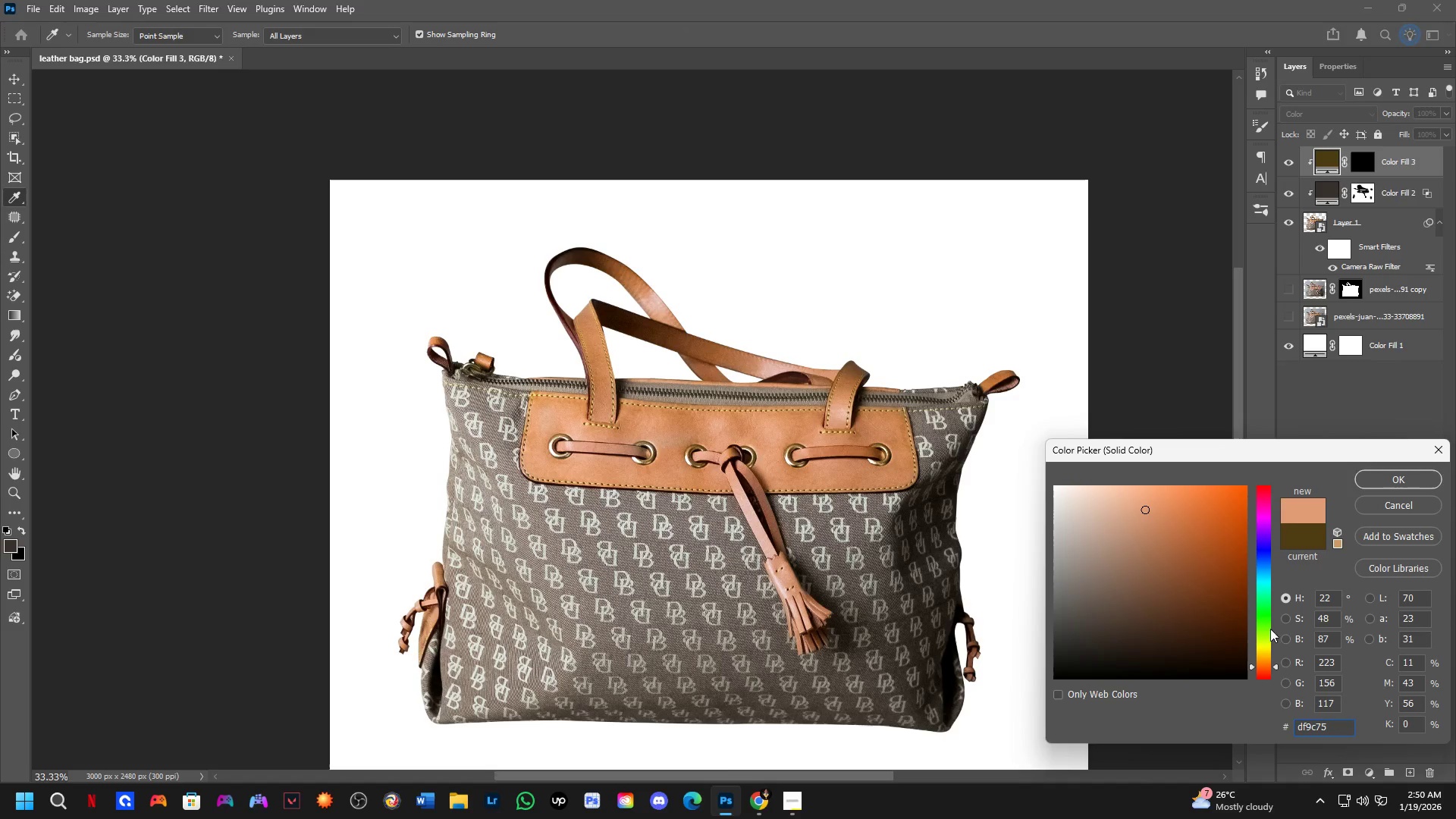 
left_click_drag(start_coordinate=[1267, 647], to_coordinate=[1266, 661])
 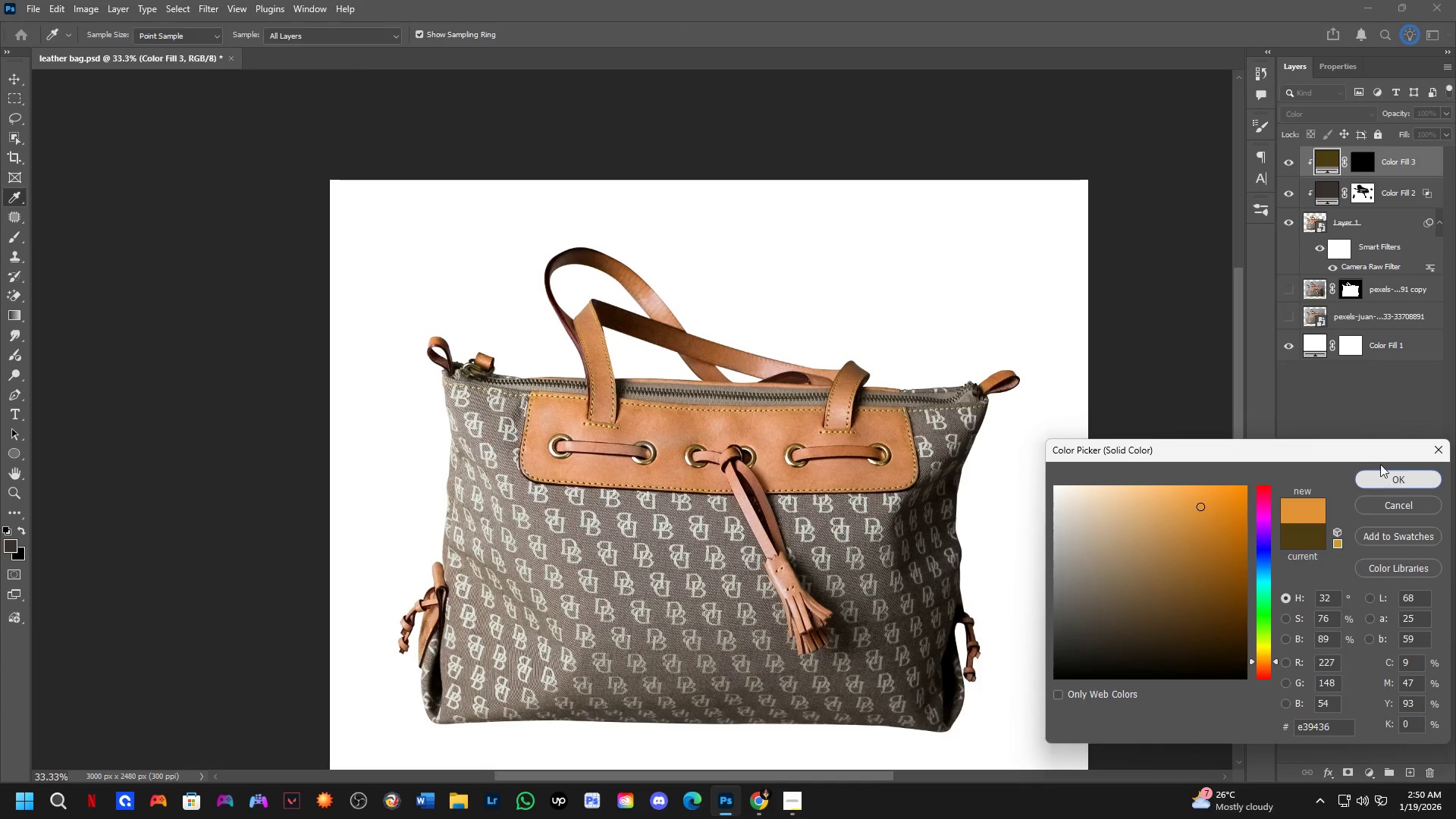 
left_click([1361, 165])
 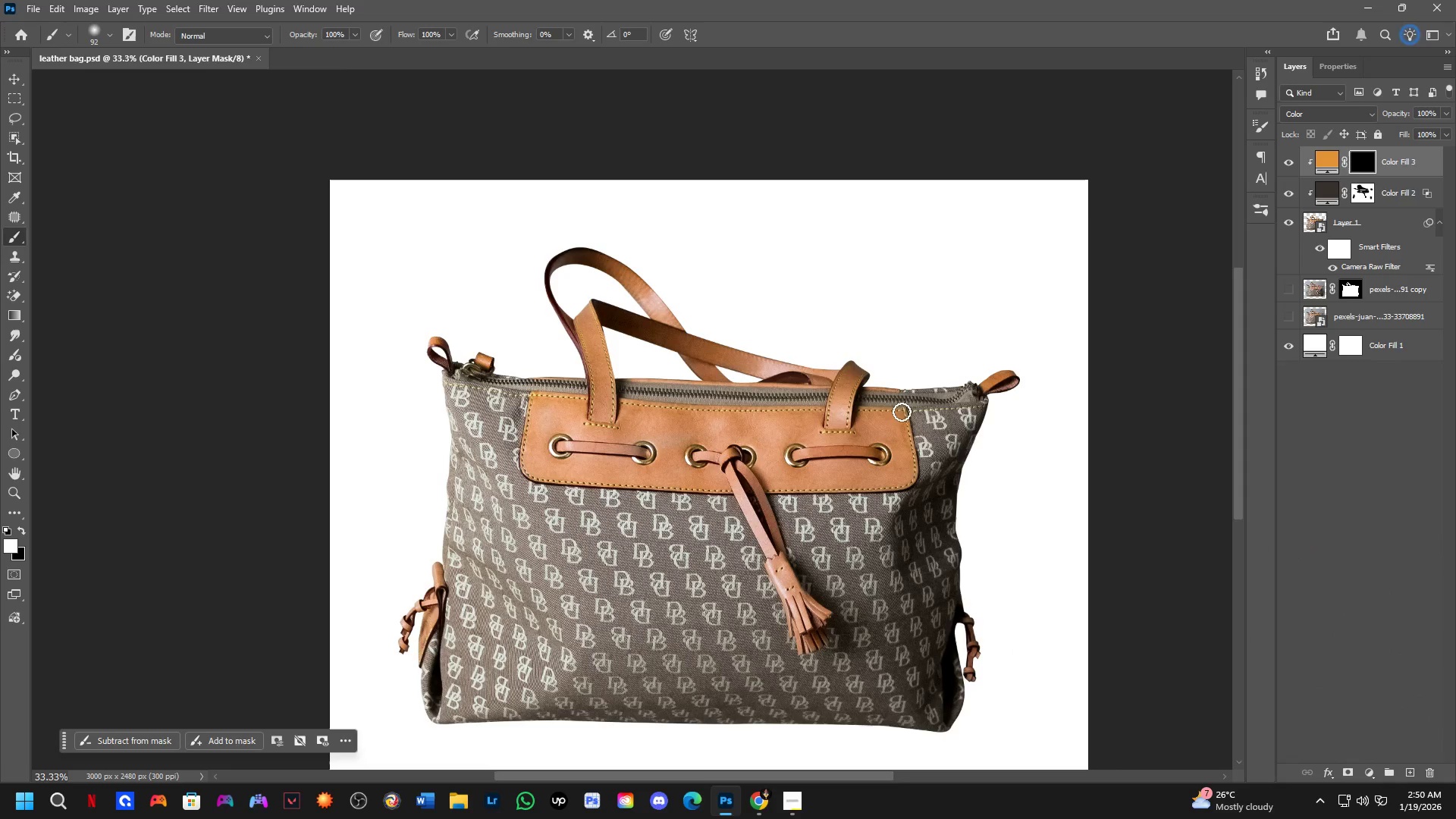 
hold_key(key=ShiftLeft, duration=0.38)
 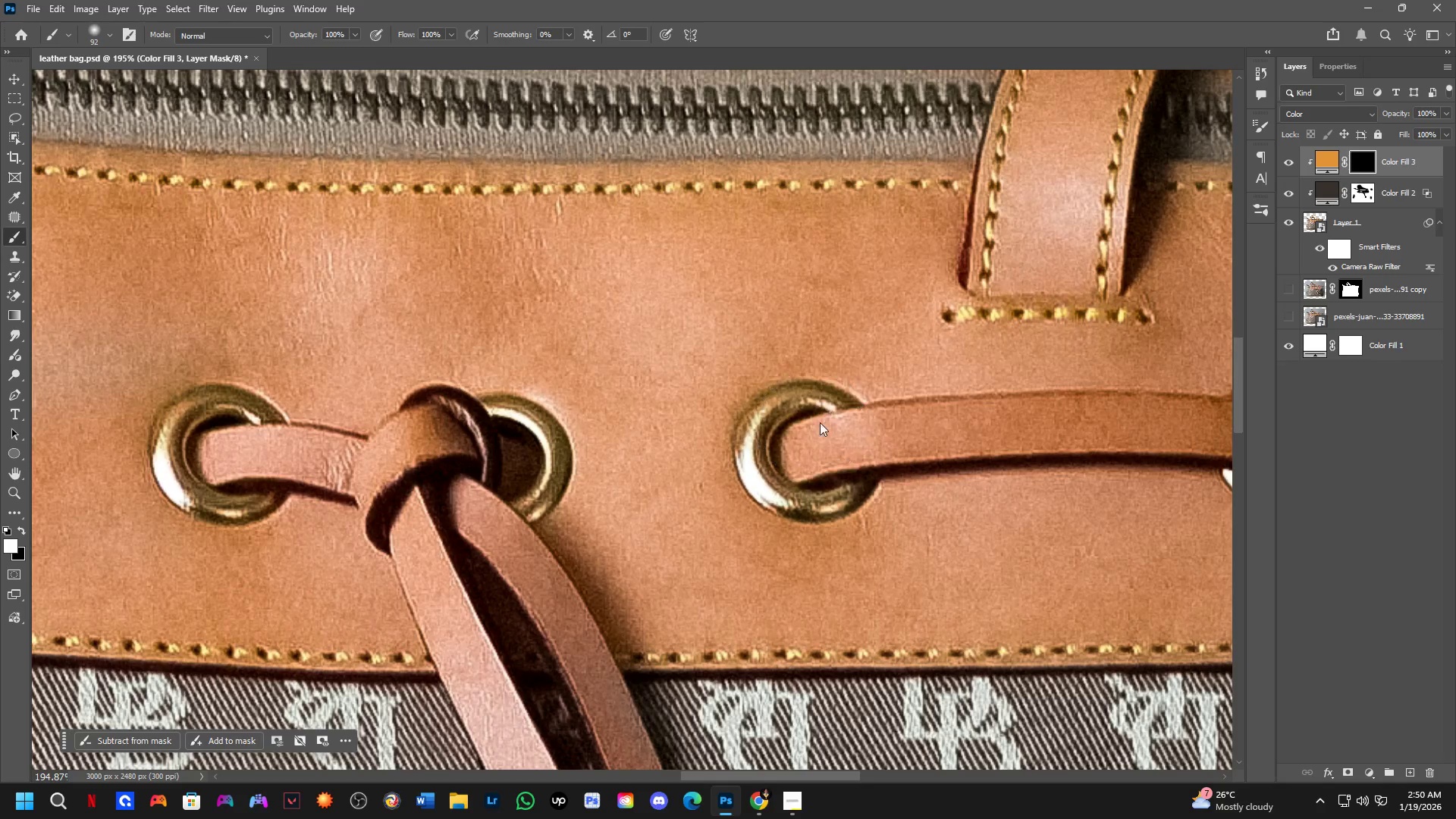 
hold_key(key=AltLeft, duration=0.67)
 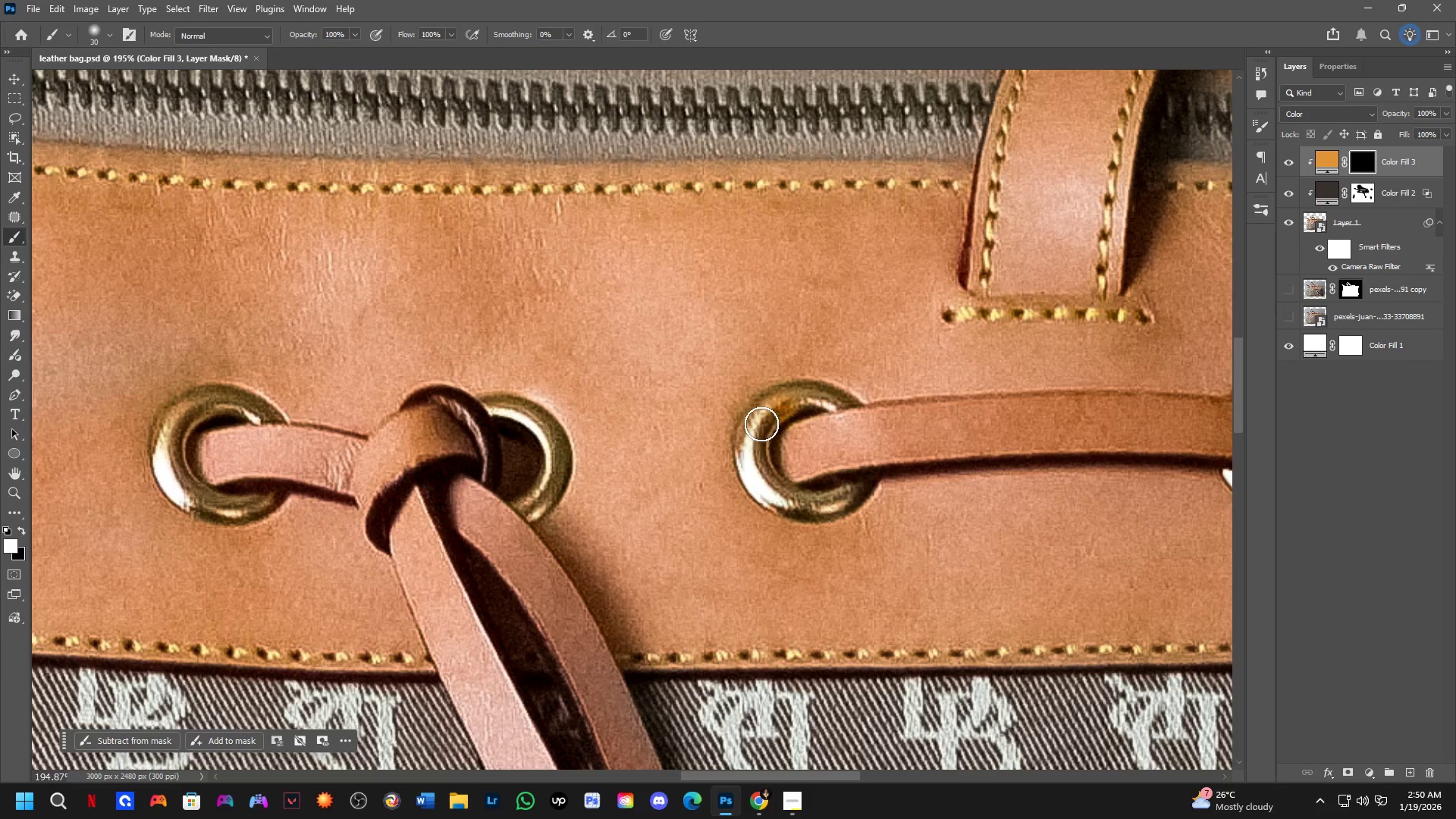 
scroll: coordinate [798, 425], scroll_direction: up, amount: 11.0
 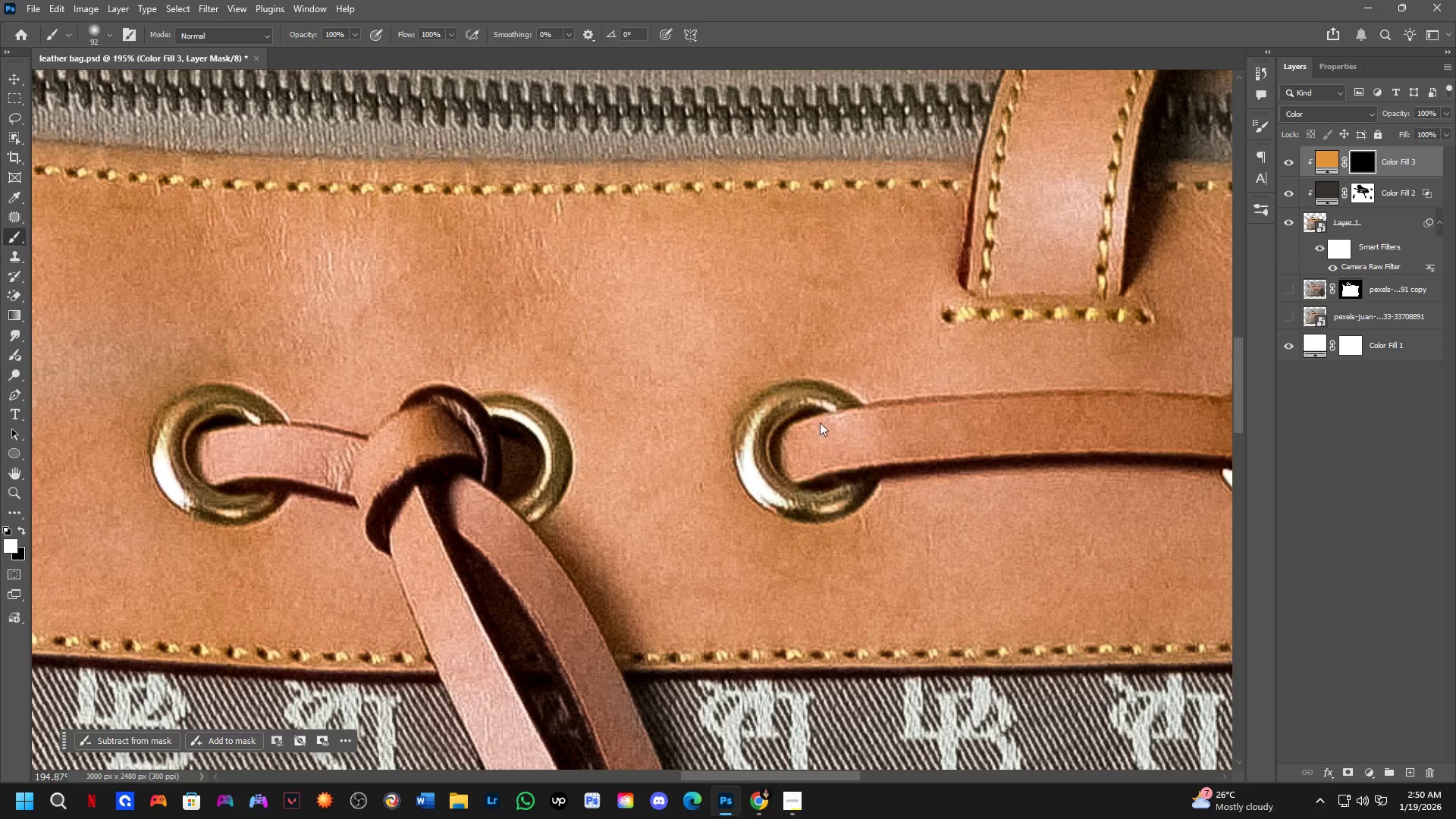 
left_click_drag(start_coordinate=[783, 410], to_coordinate=[751, 433])
 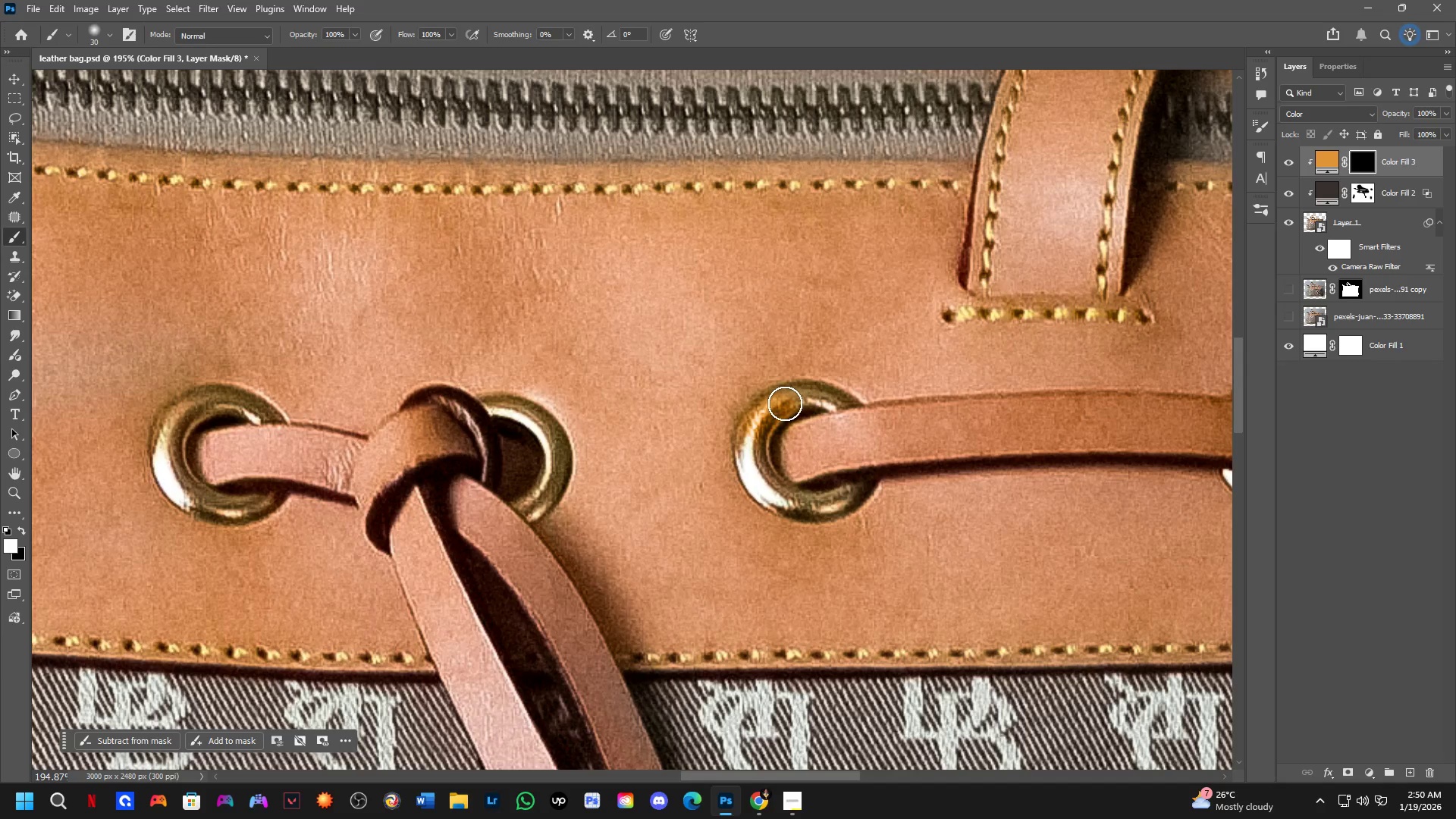 
left_click_drag(start_coordinate=[785, 403], to_coordinate=[839, 408])
 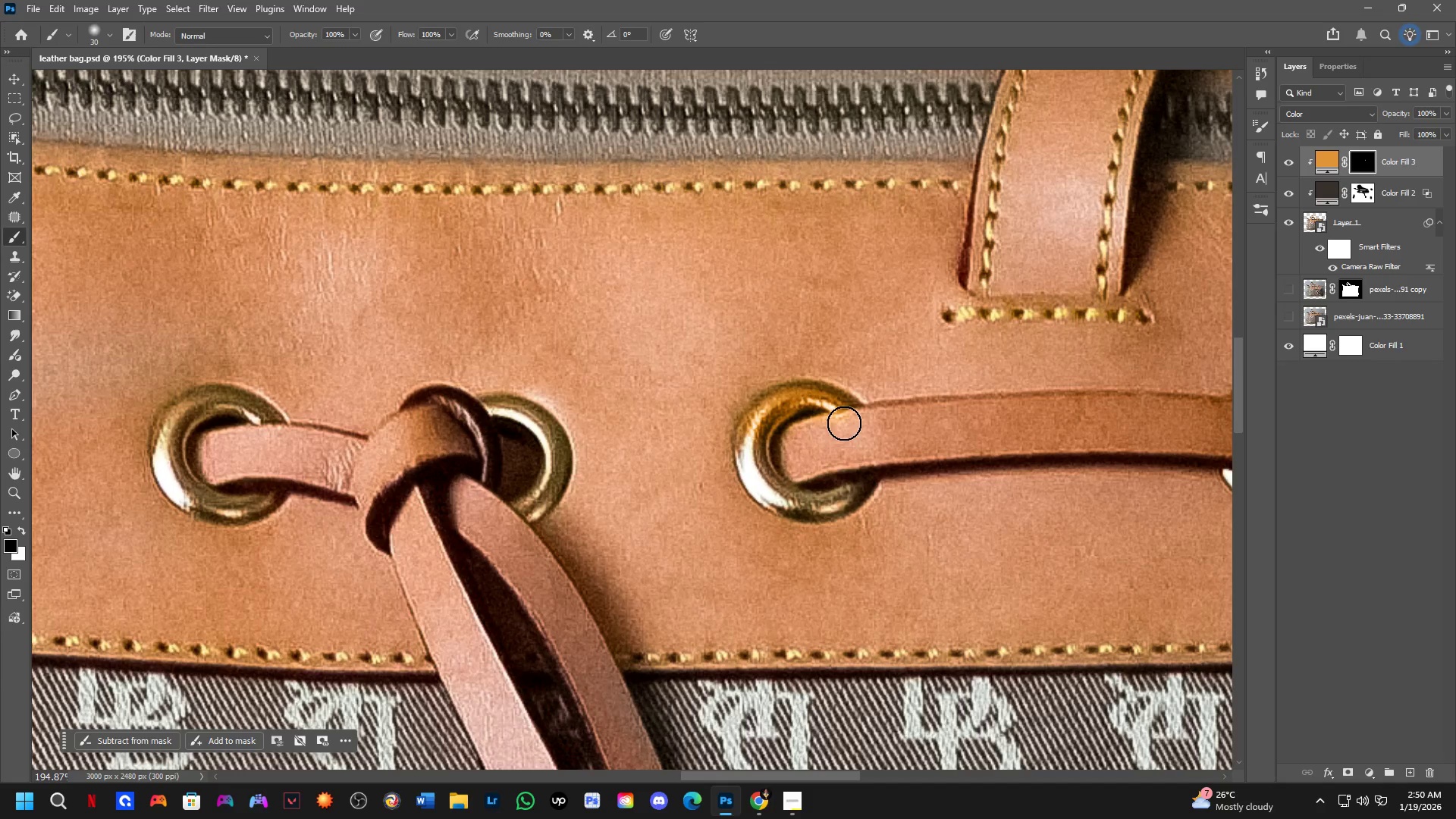 
type(XXX)
 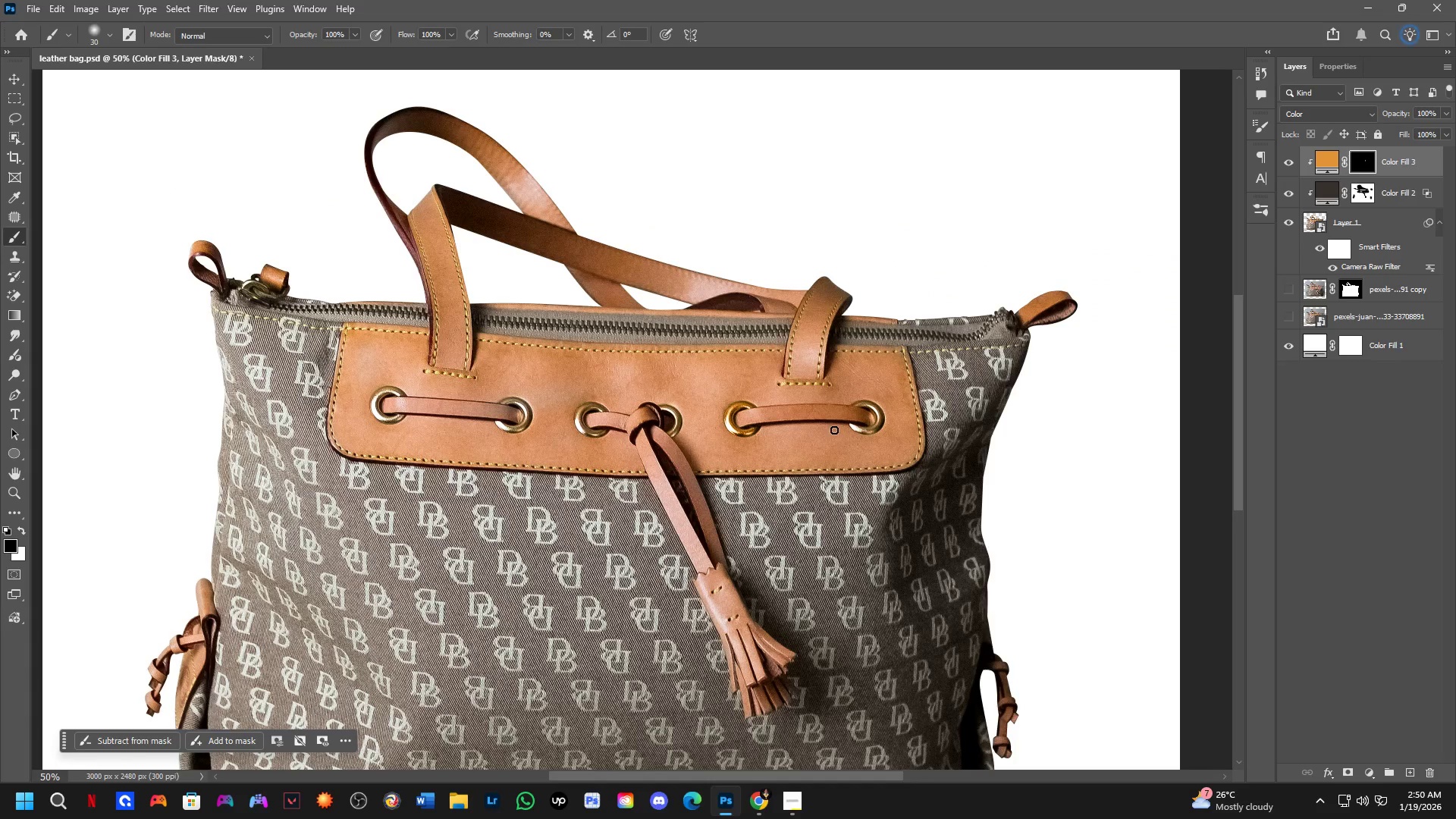 
left_click_drag(start_coordinate=[840, 425], to_coordinate=[790, 431])
 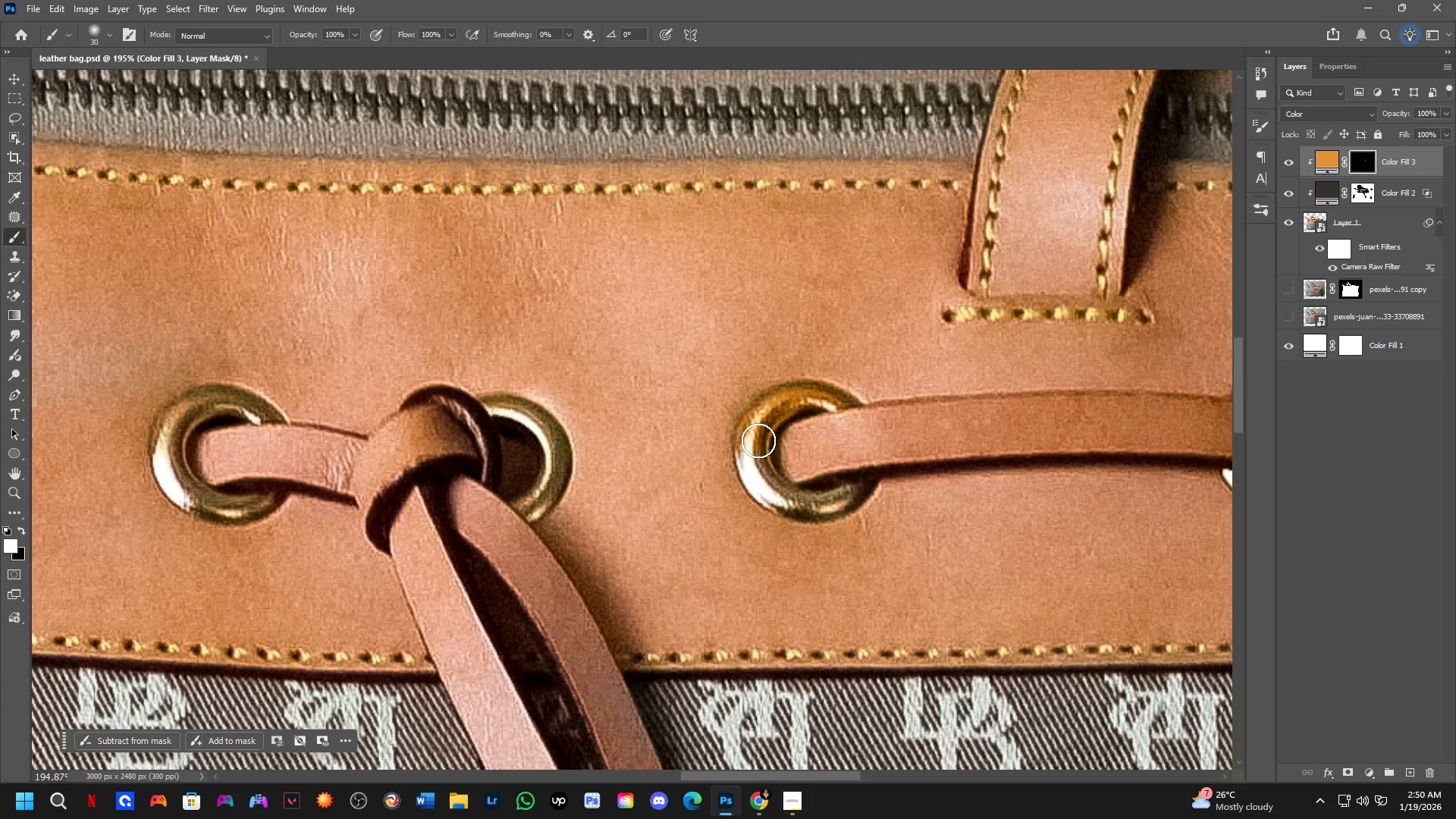 
left_click_drag(start_coordinate=[759, 438], to_coordinate=[859, 475])
 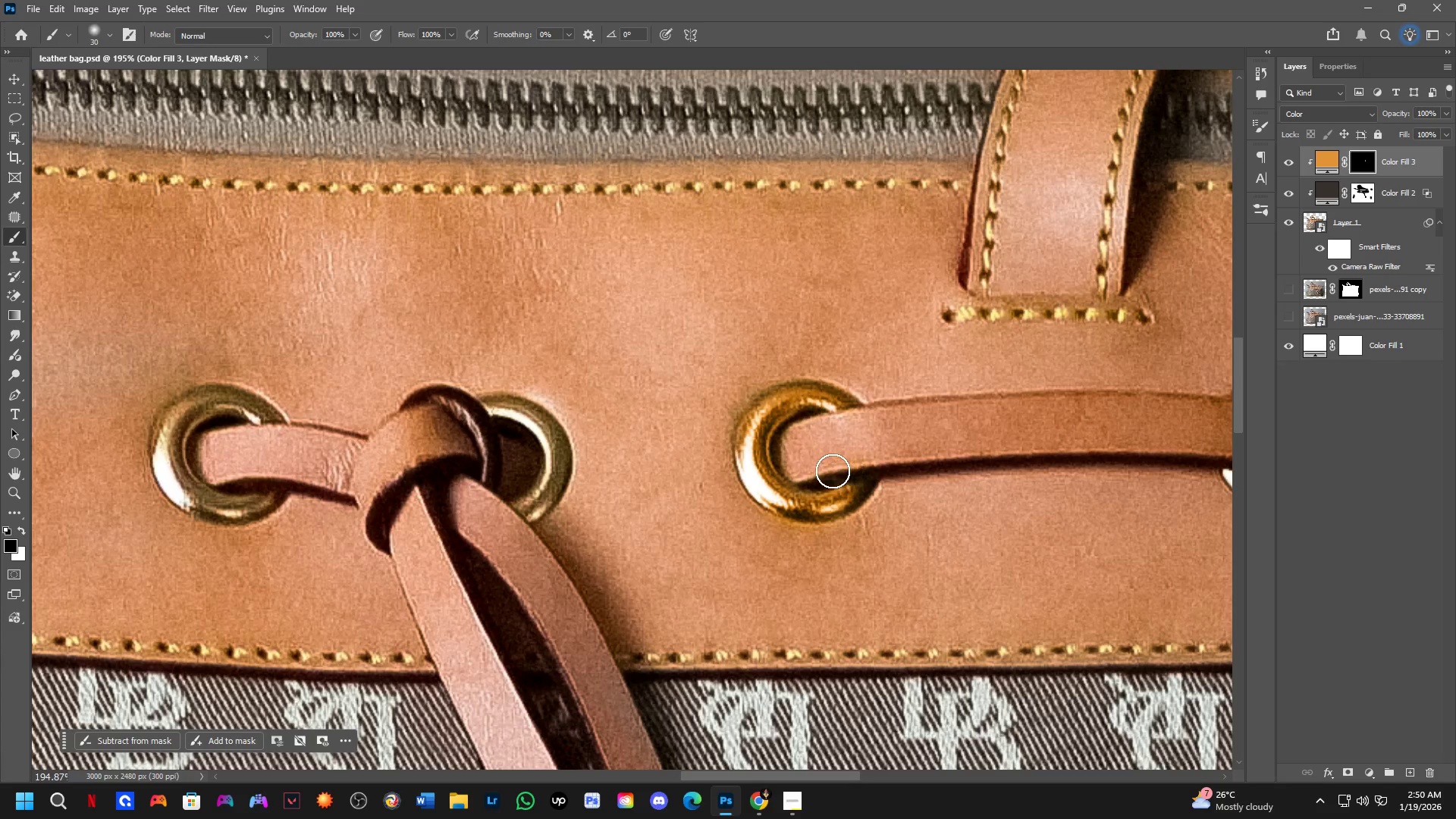 
left_click_drag(start_coordinate=[839, 470], to_coordinate=[906, 448])
 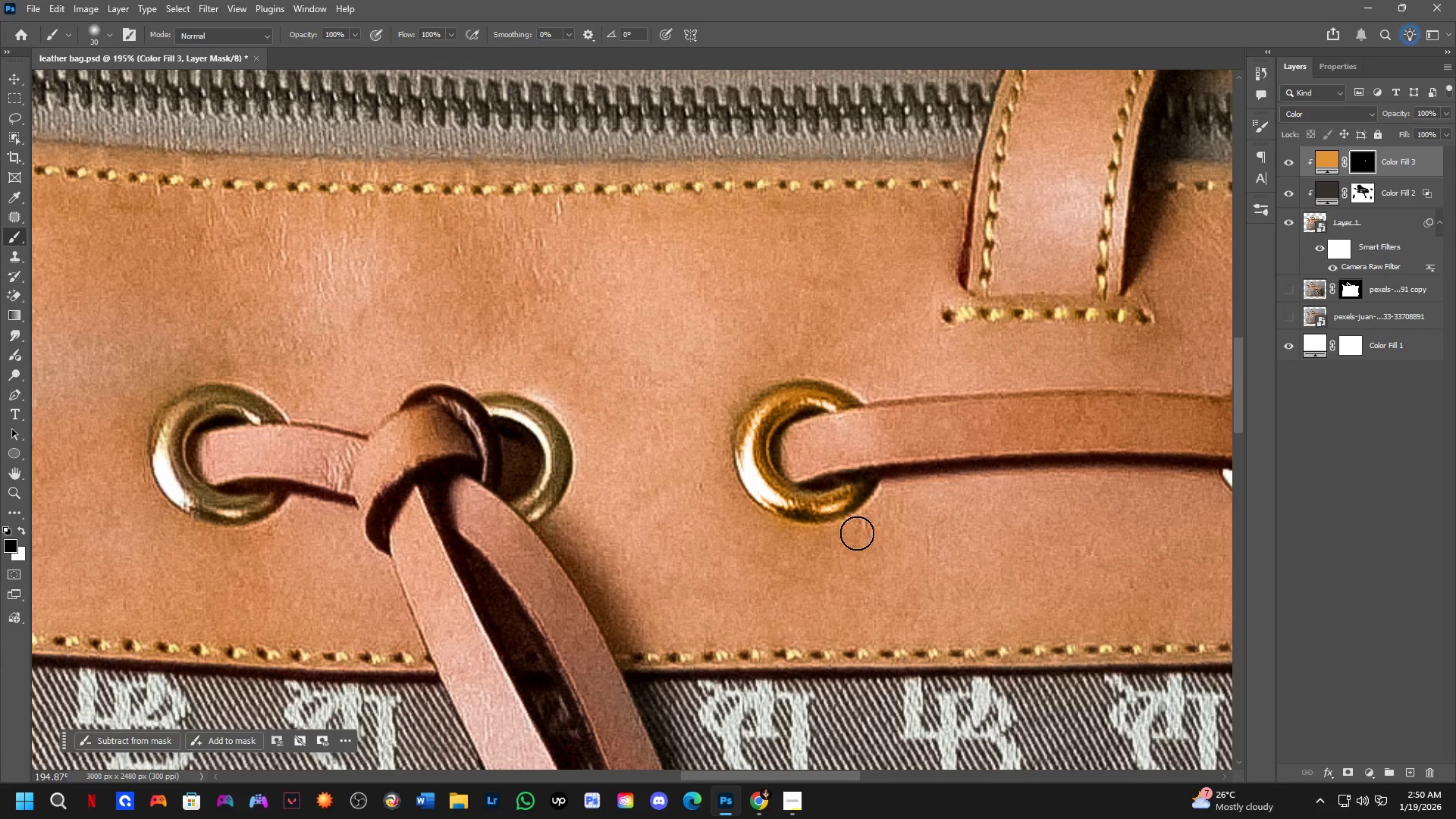 
left_click_drag(start_coordinate=[851, 537], to_coordinate=[800, 536])
 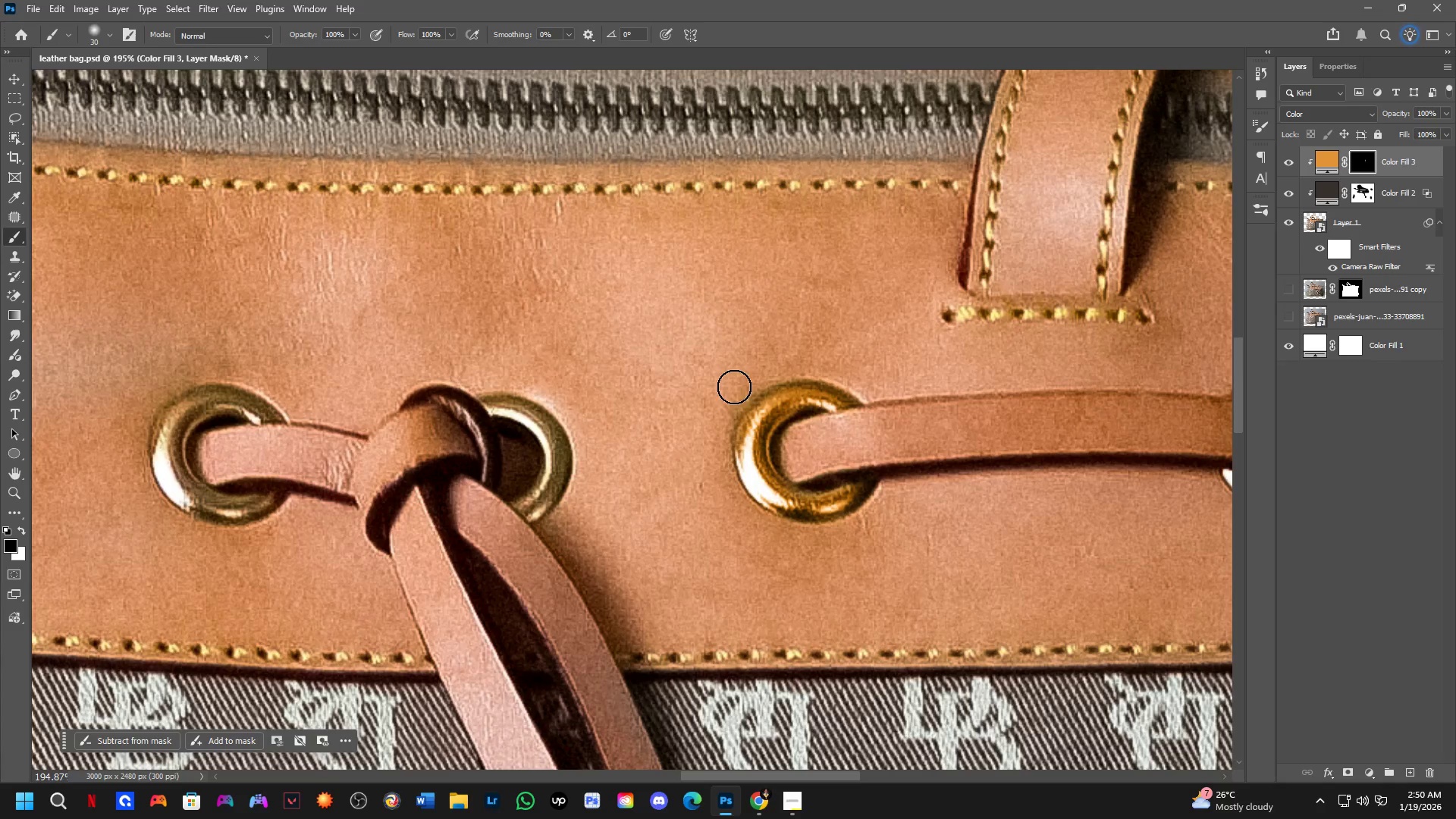 
left_click_drag(start_coordinate=[734, 387], to_coordinate=[761, 366])
 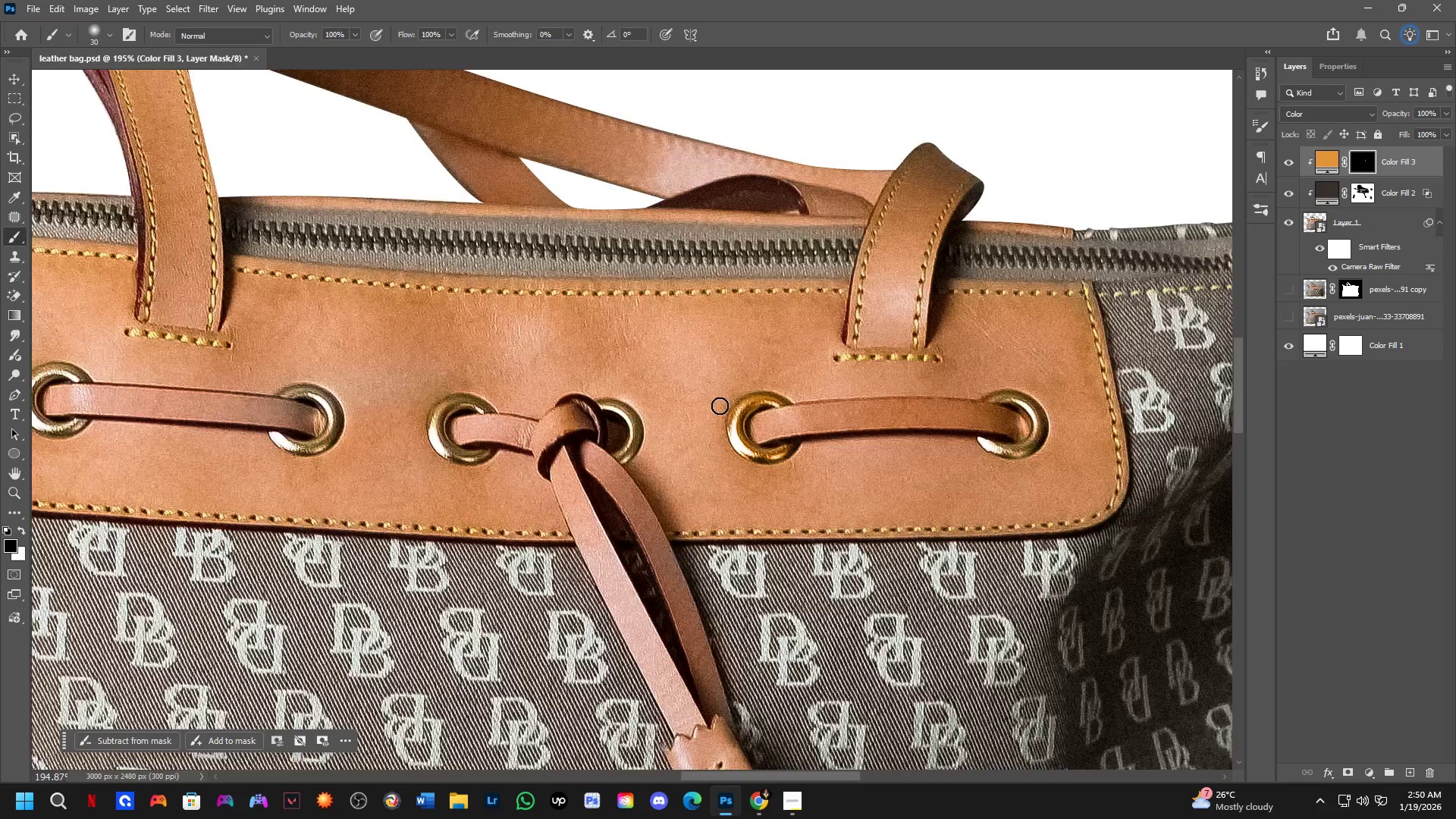 
scroll: coordinate [722, 410], scroll_direction: down, amount: 4.0
 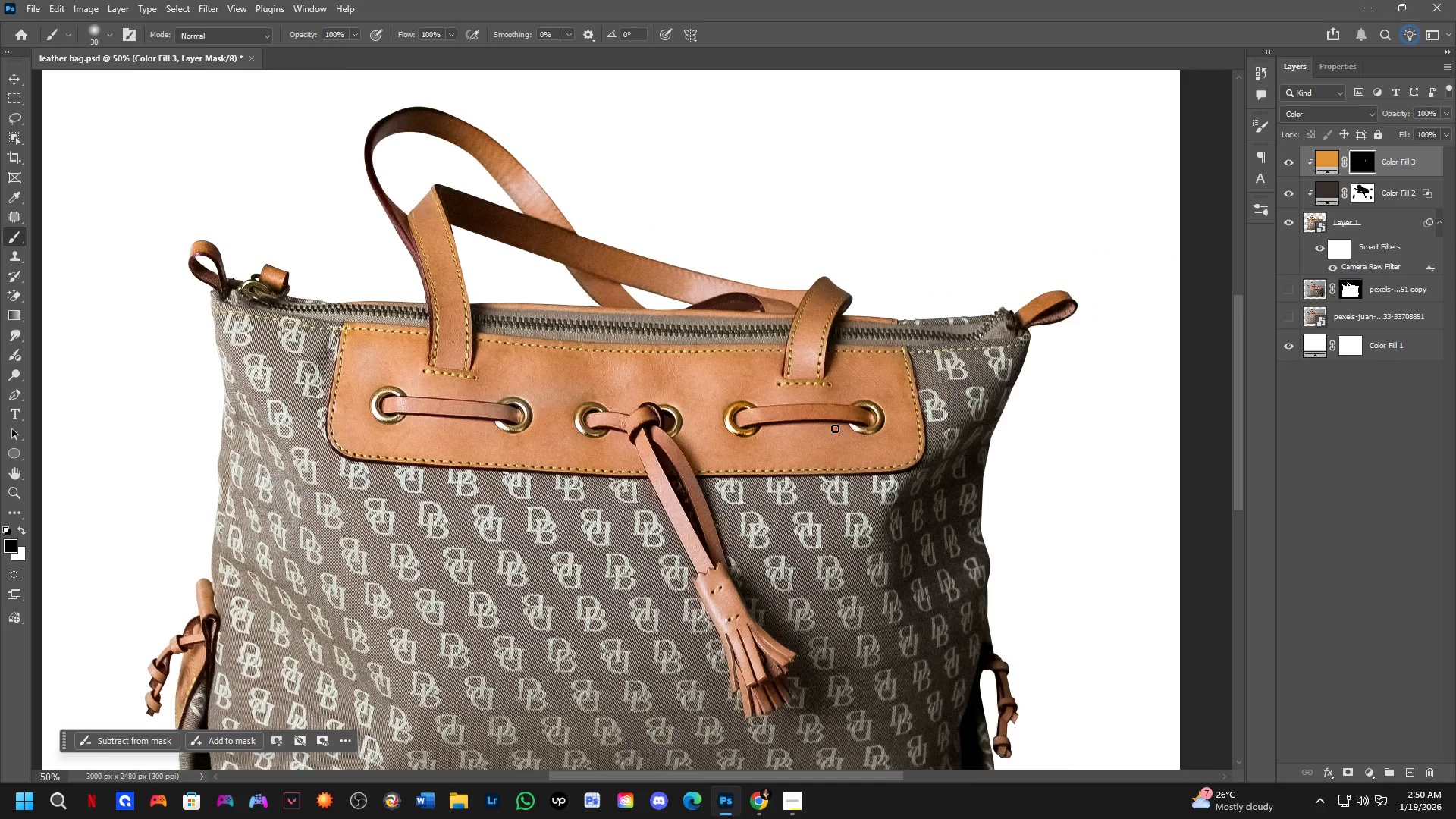 
key(Shift+ShiftLeft)
 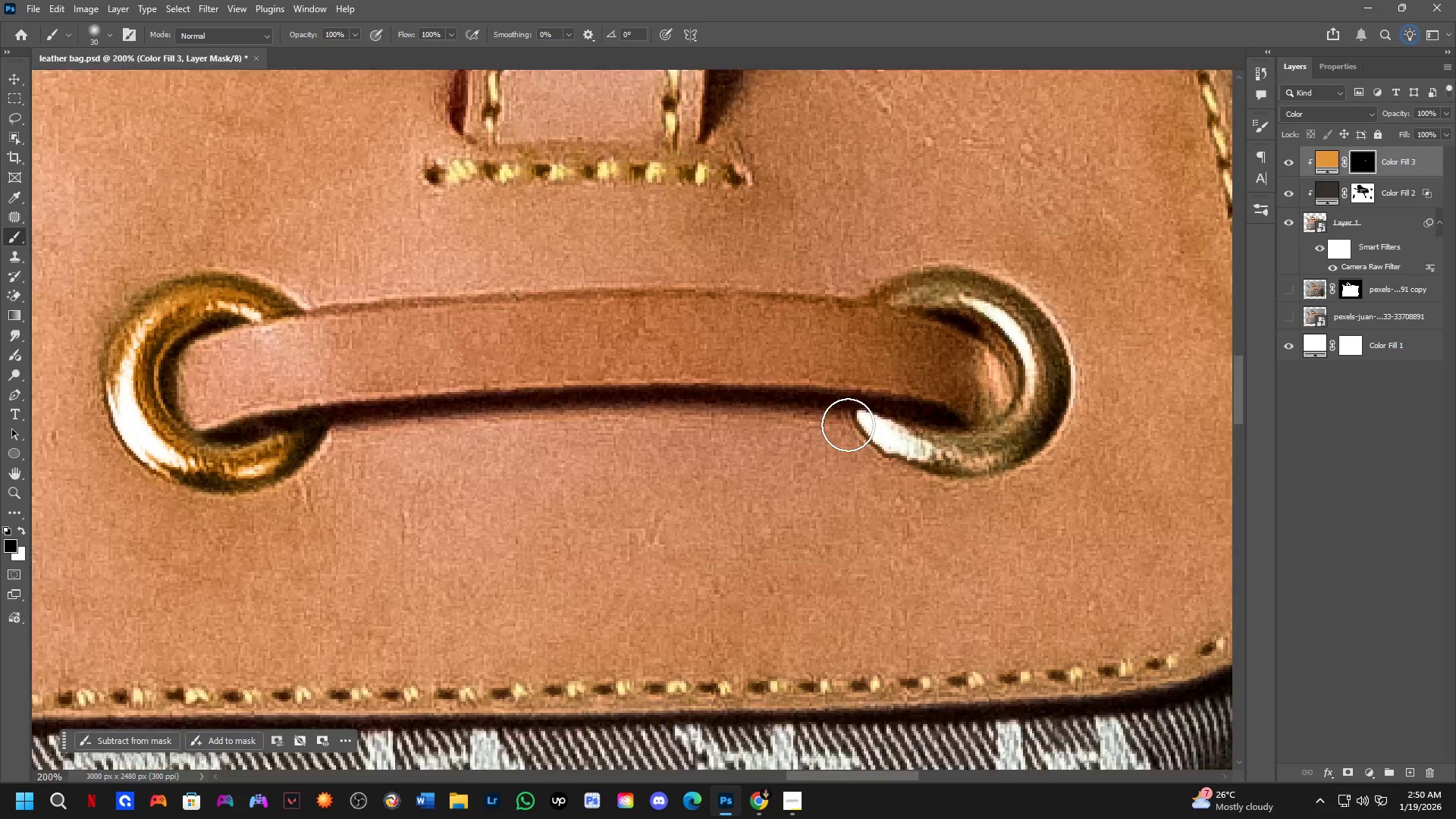 
scroll: coordinate [848, 425], scroll_direction: up, amount: 5.0
 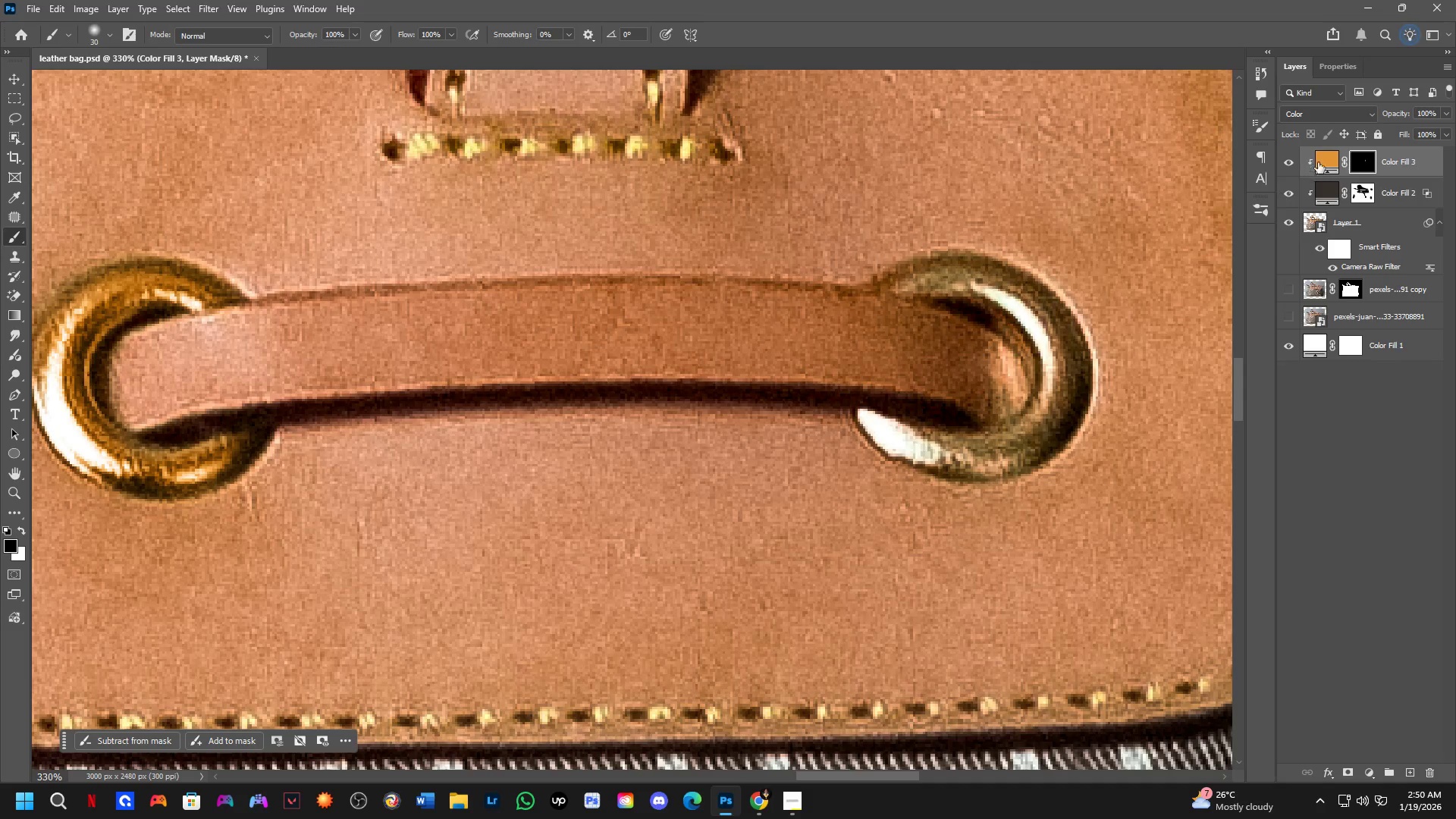 
left_click([1326, 158])
 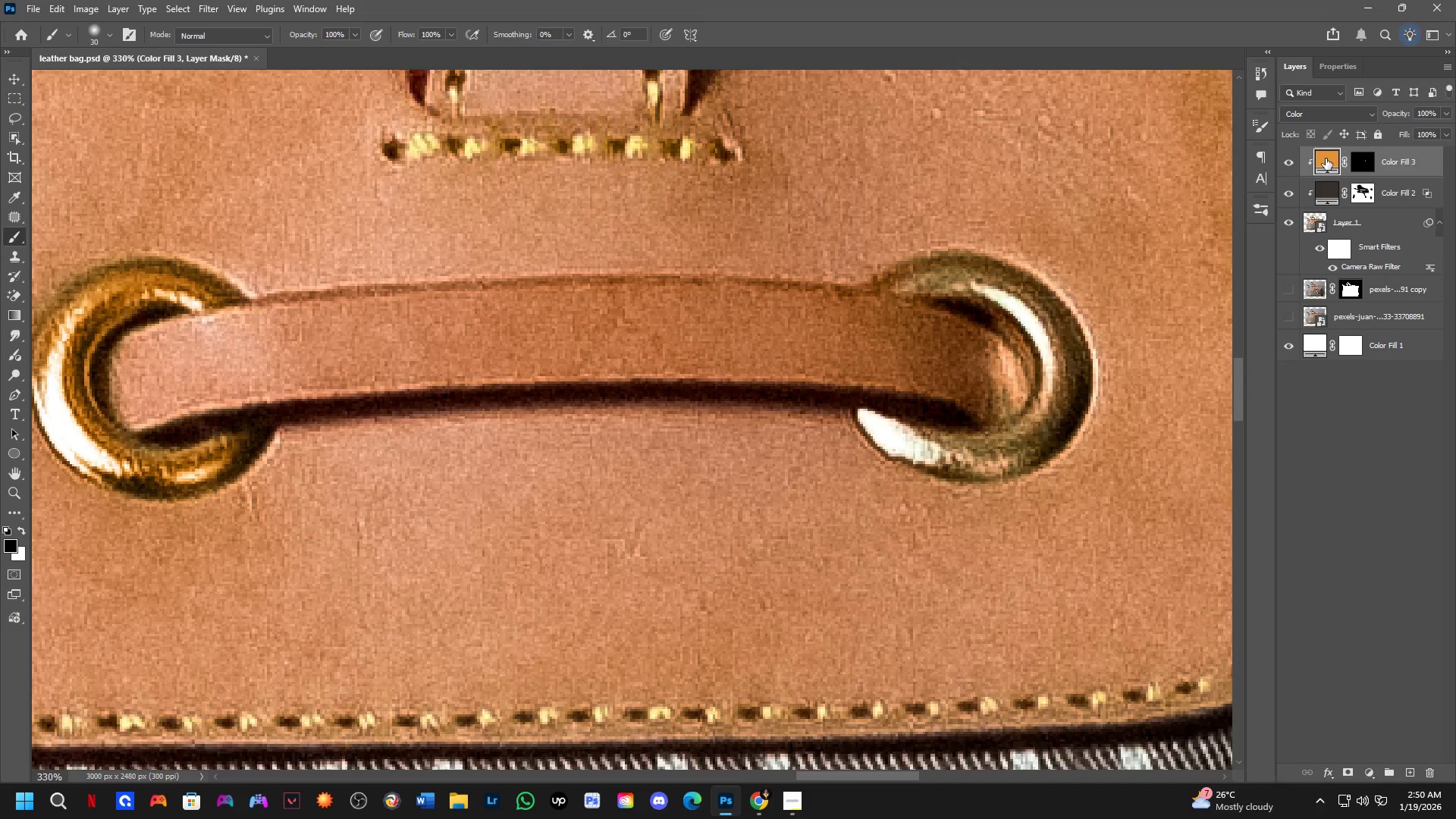 
left_click_drag(start_coordinate=[1326, 158], to_coordinate=[1007, 450])
 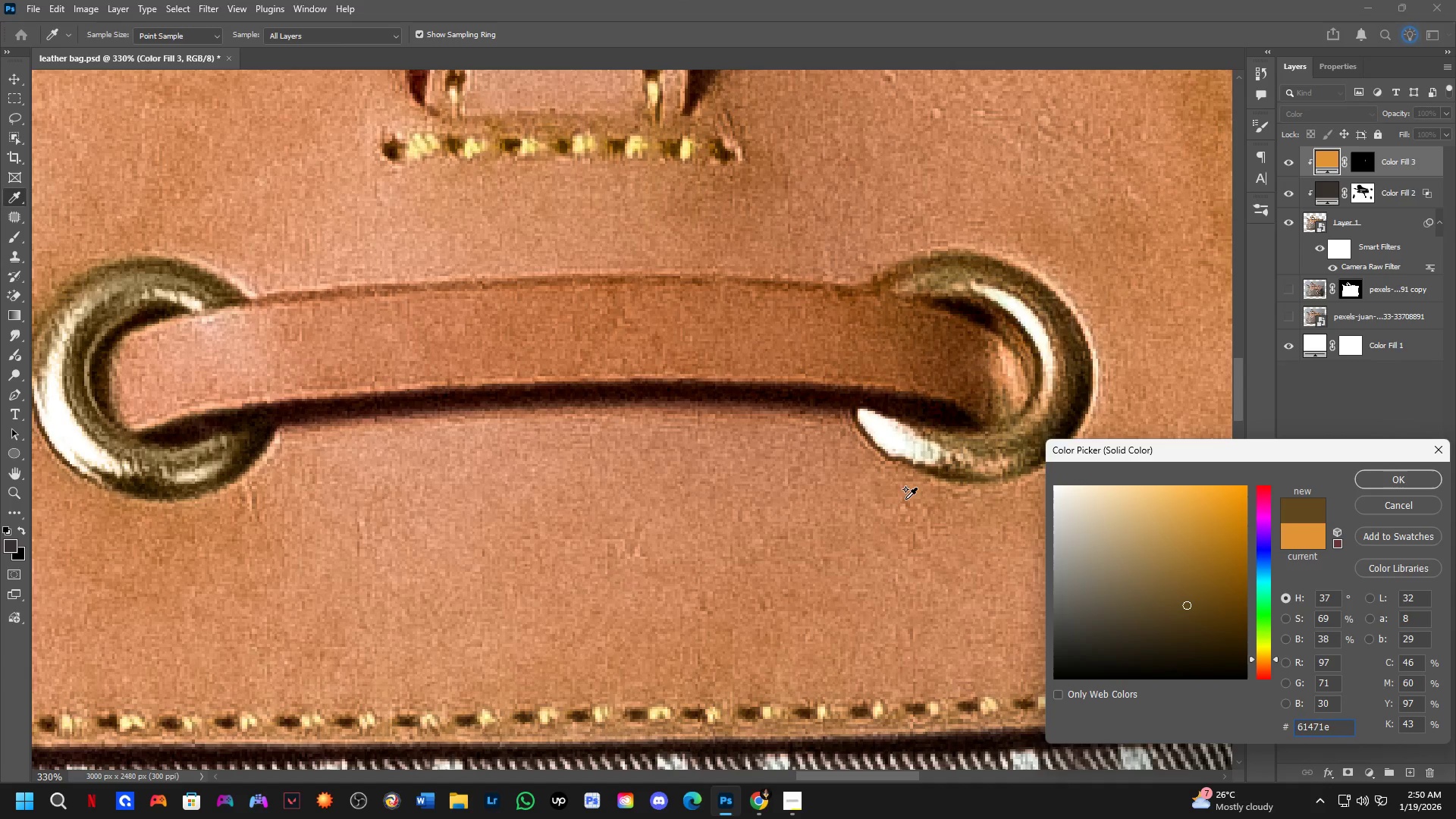 
left_click([1007, 450])
 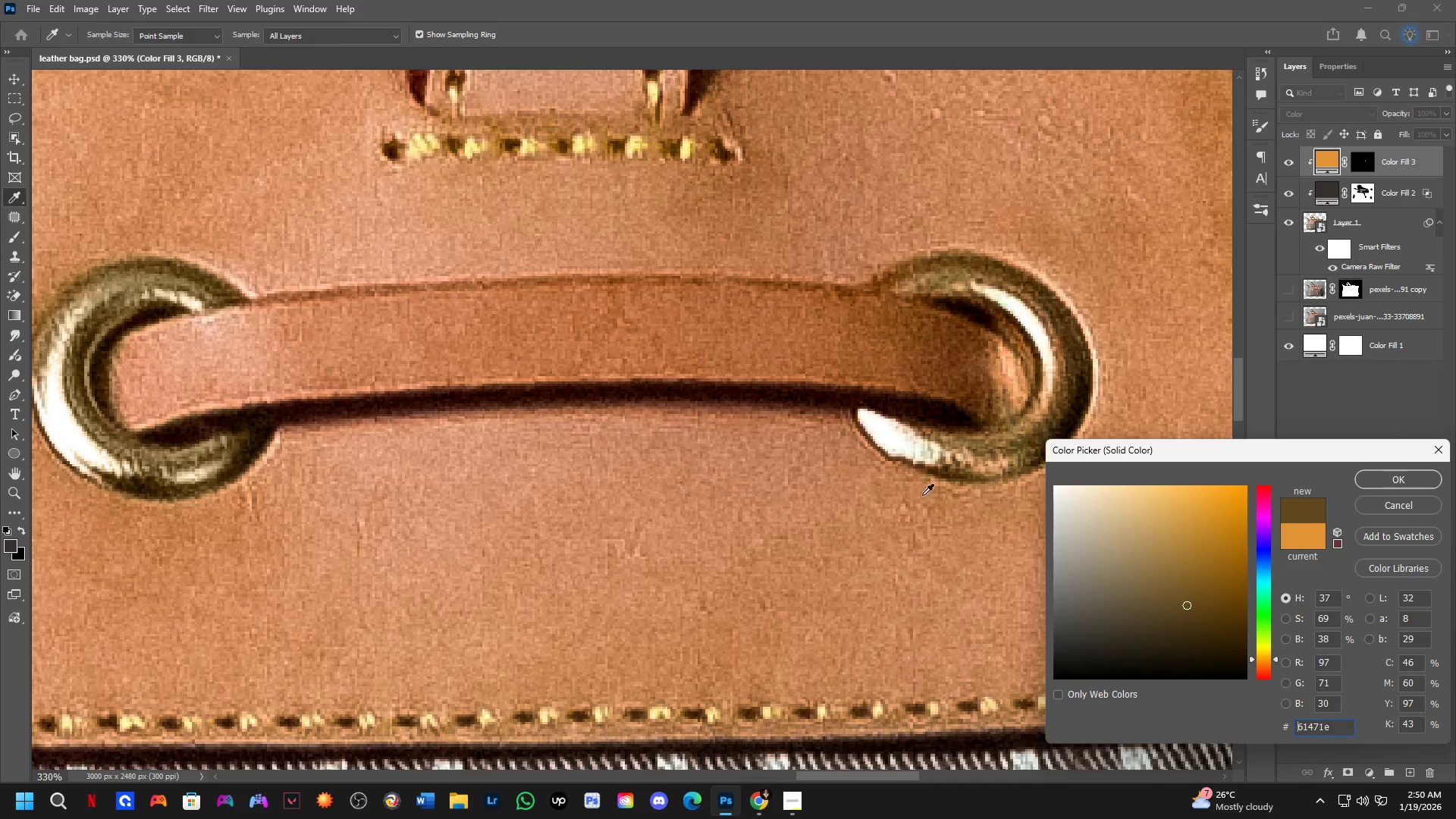 
key(Shift+ShiftLeft)
 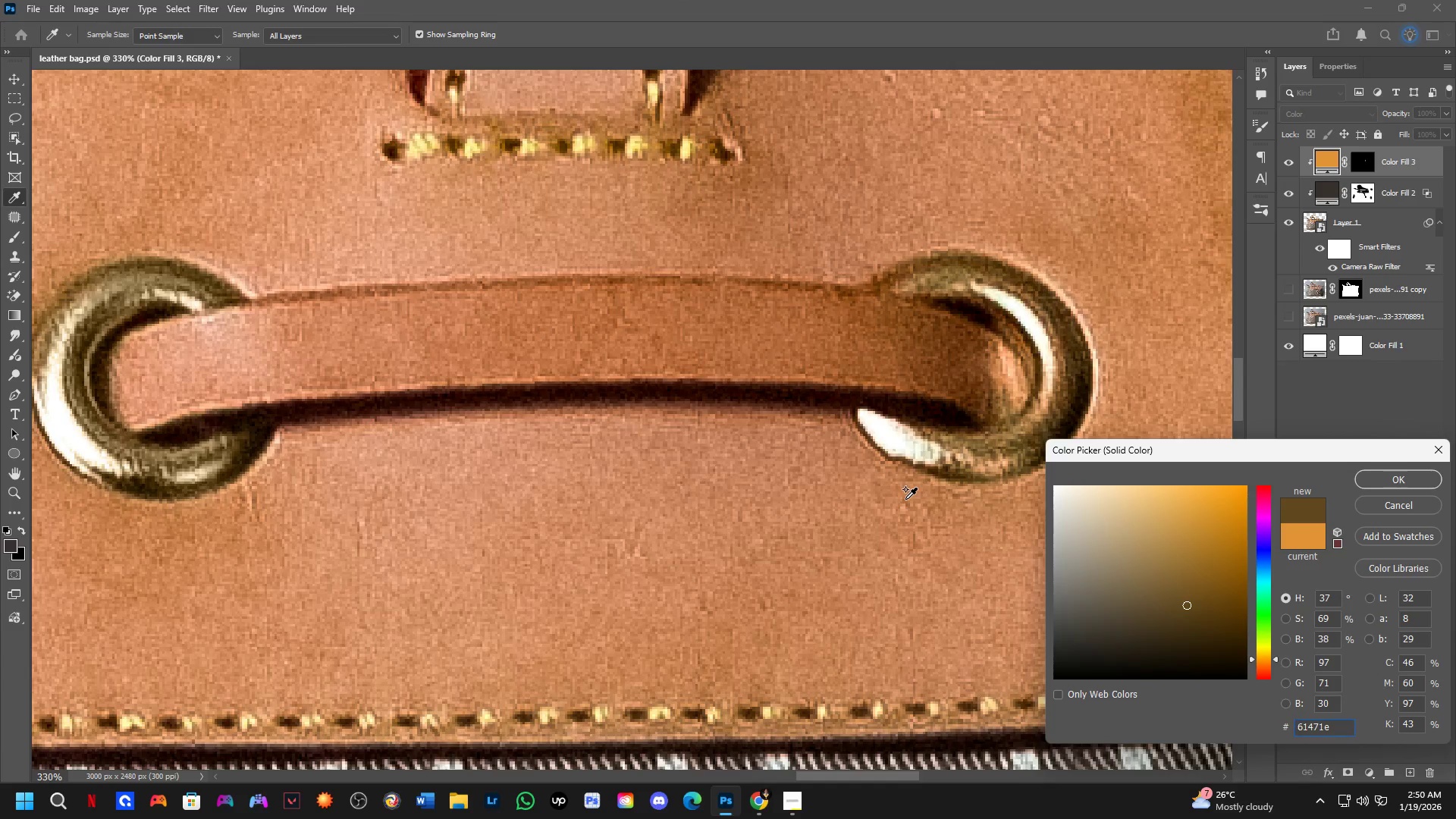 
scroll: coordinate [905, 499], scroll_direction: down, amount: 1.0
 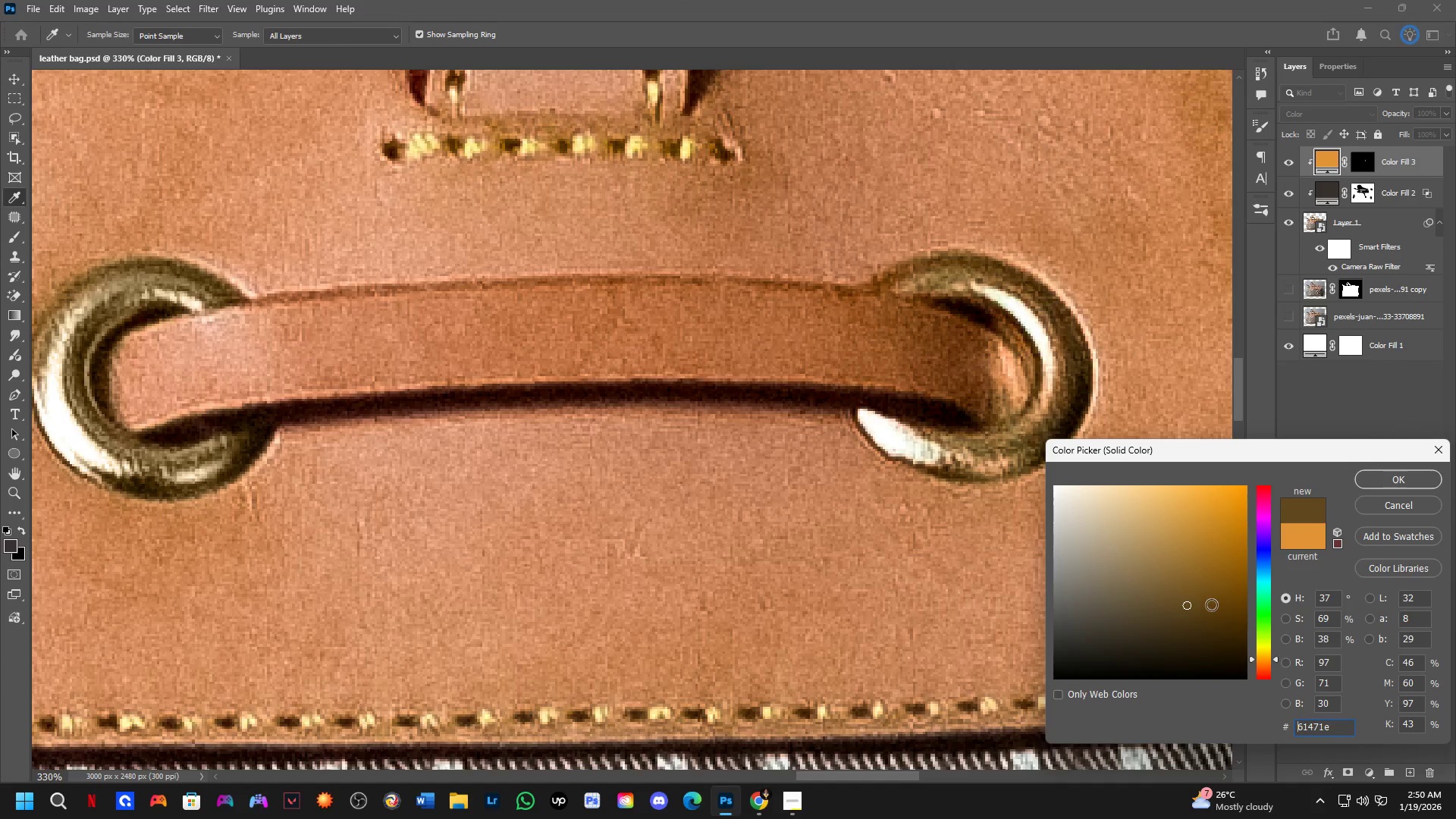 
left_click_drag(start_coordinate=[1193, 603], to_coordinate=[1222, 563])
 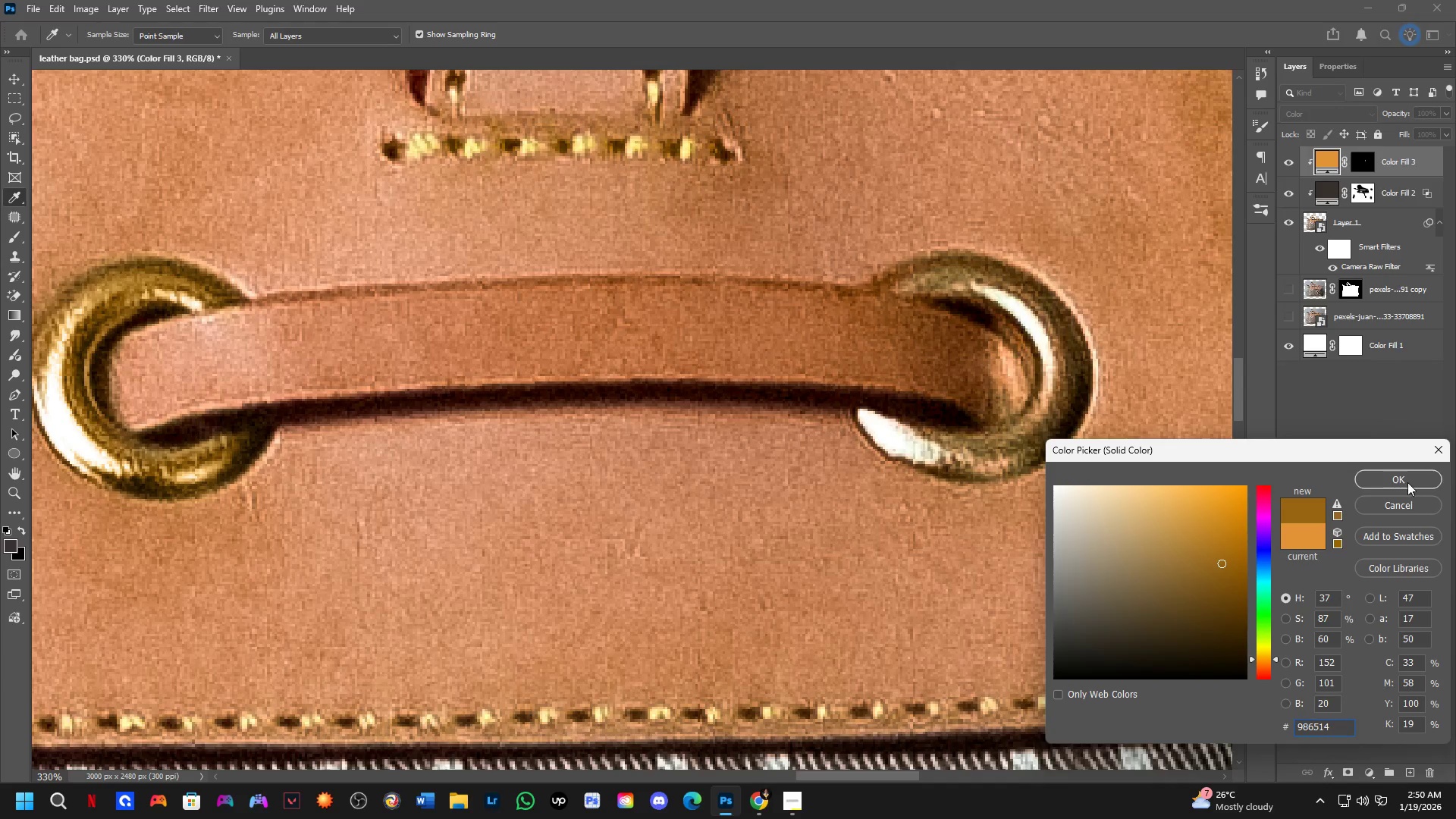 
left_click([1407, 481])
 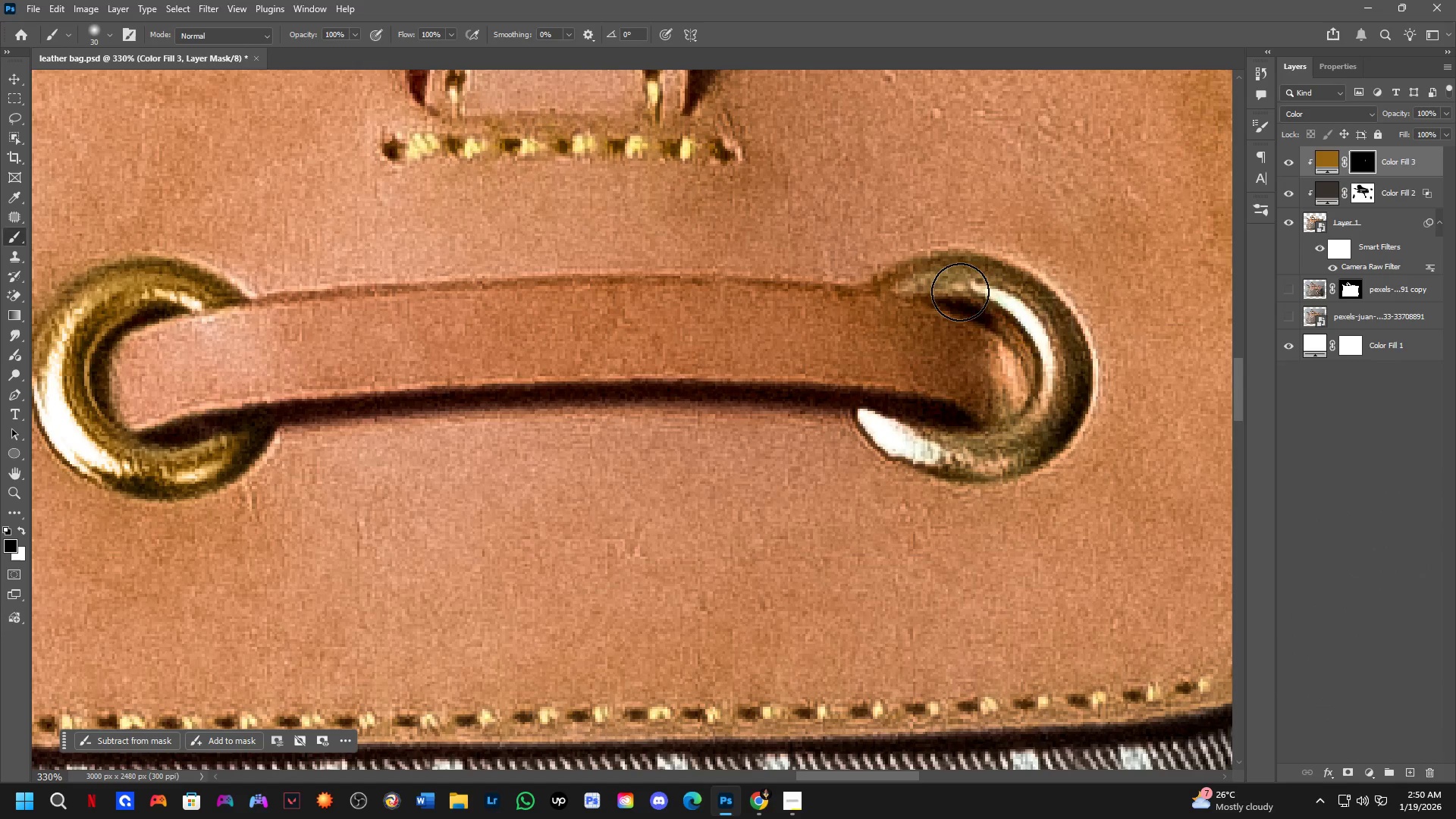 
key(Alt+AltLeft)
 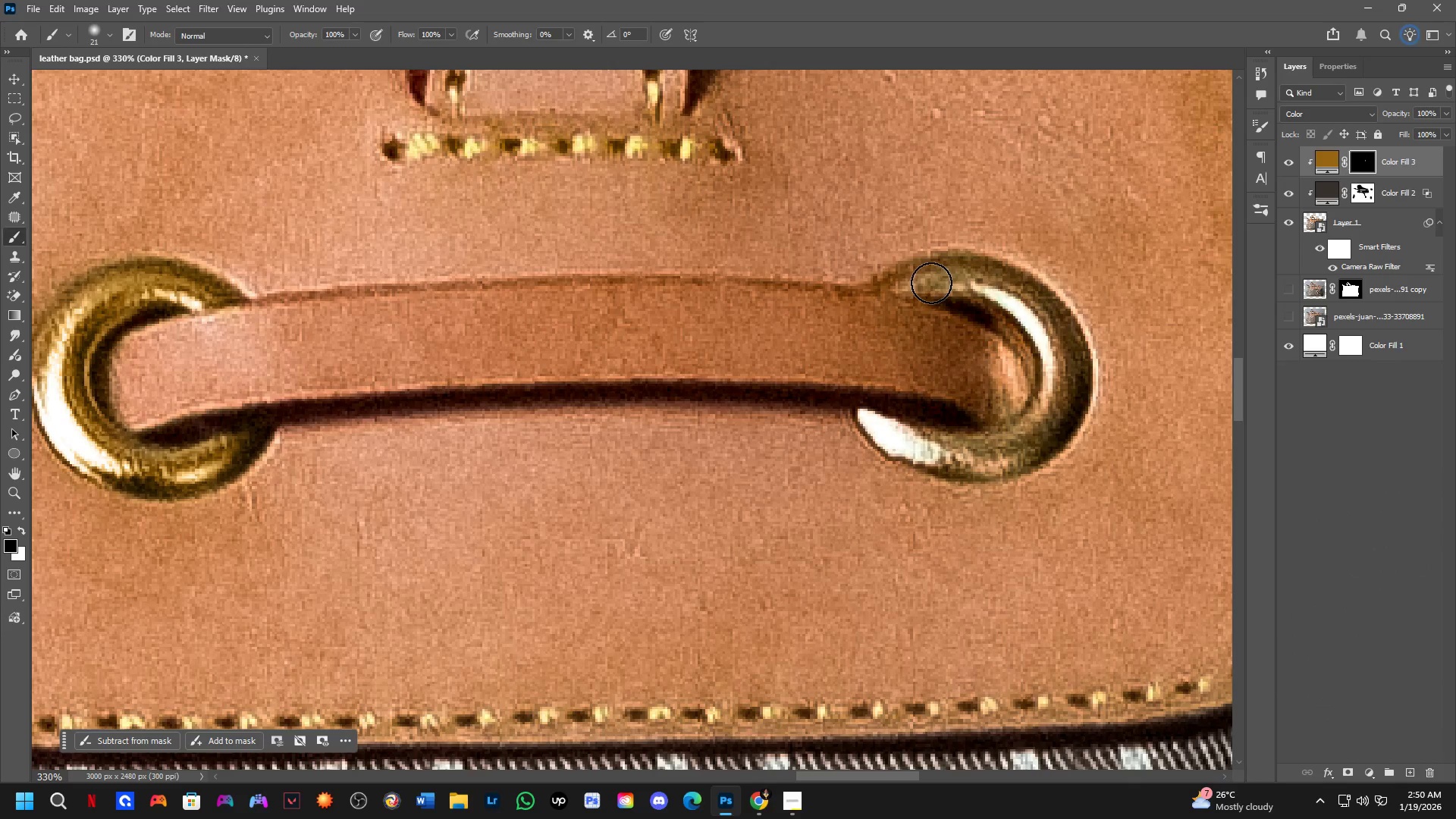 
left_click_drag(start_coordinate=[930, 283], to_coordinate=[993, 291])
 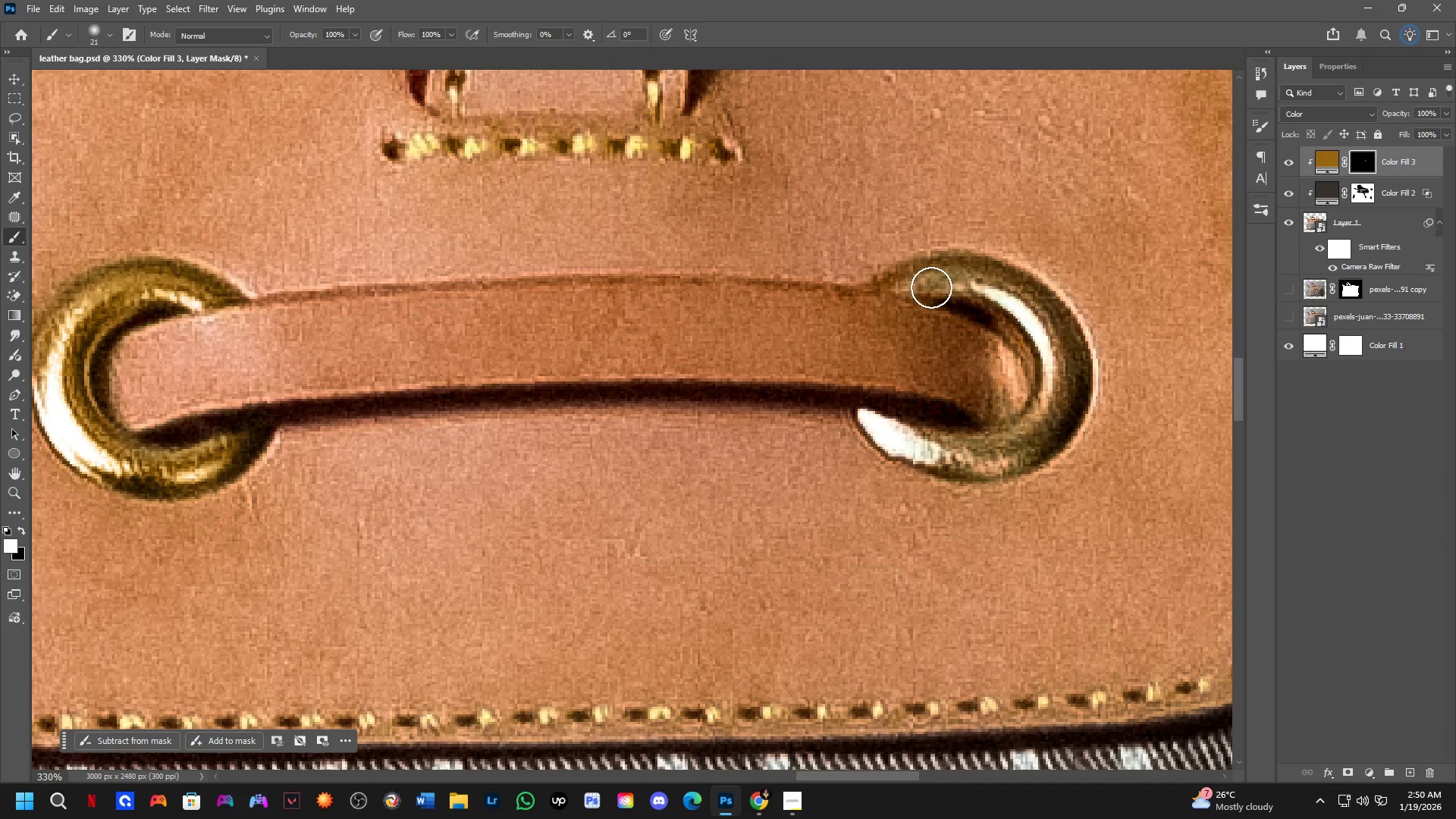 
type(XXX)
 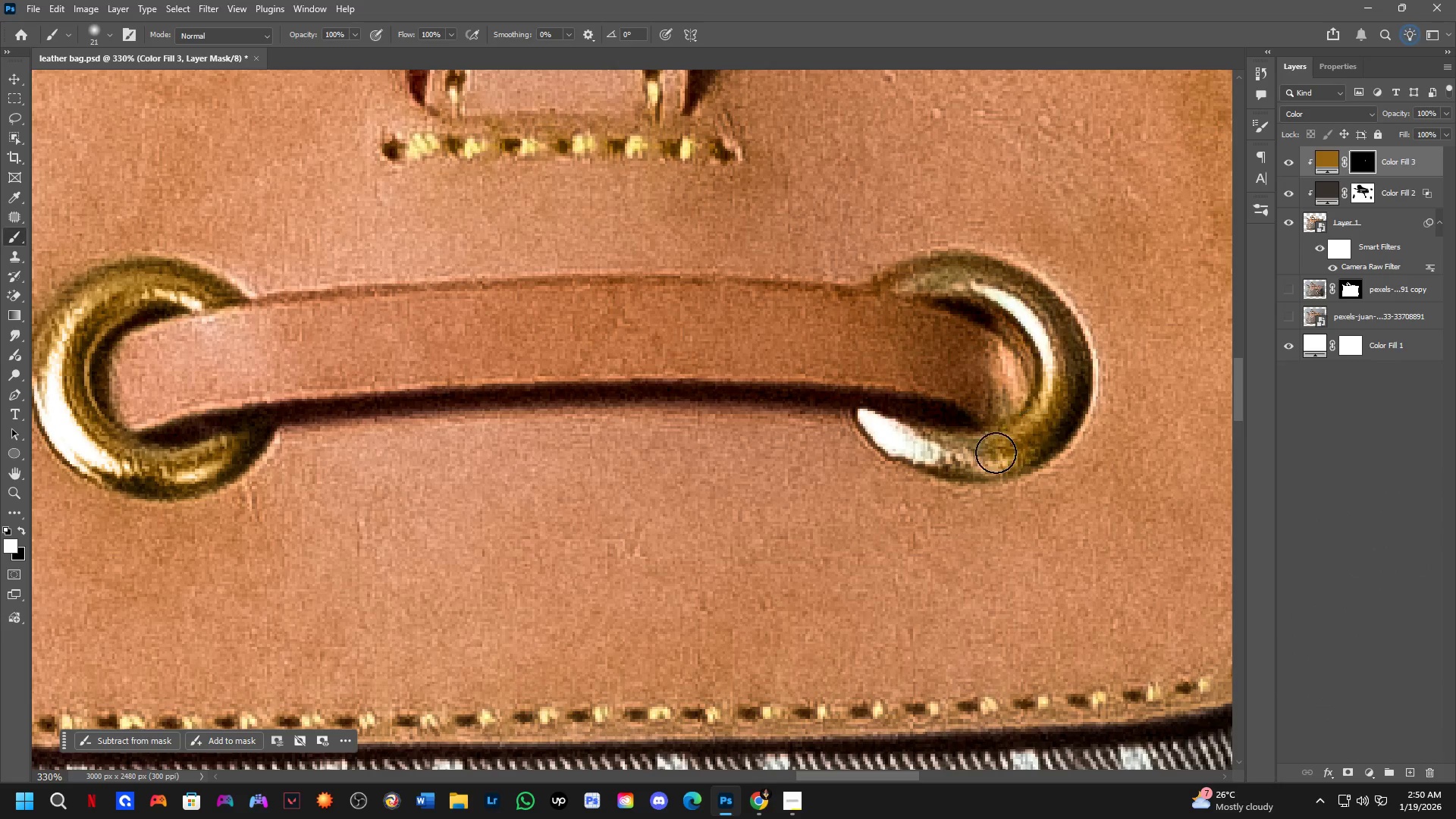 
left_click_drag(start_coordinate=[924, 284], to_coordinate=[1047, 390])
 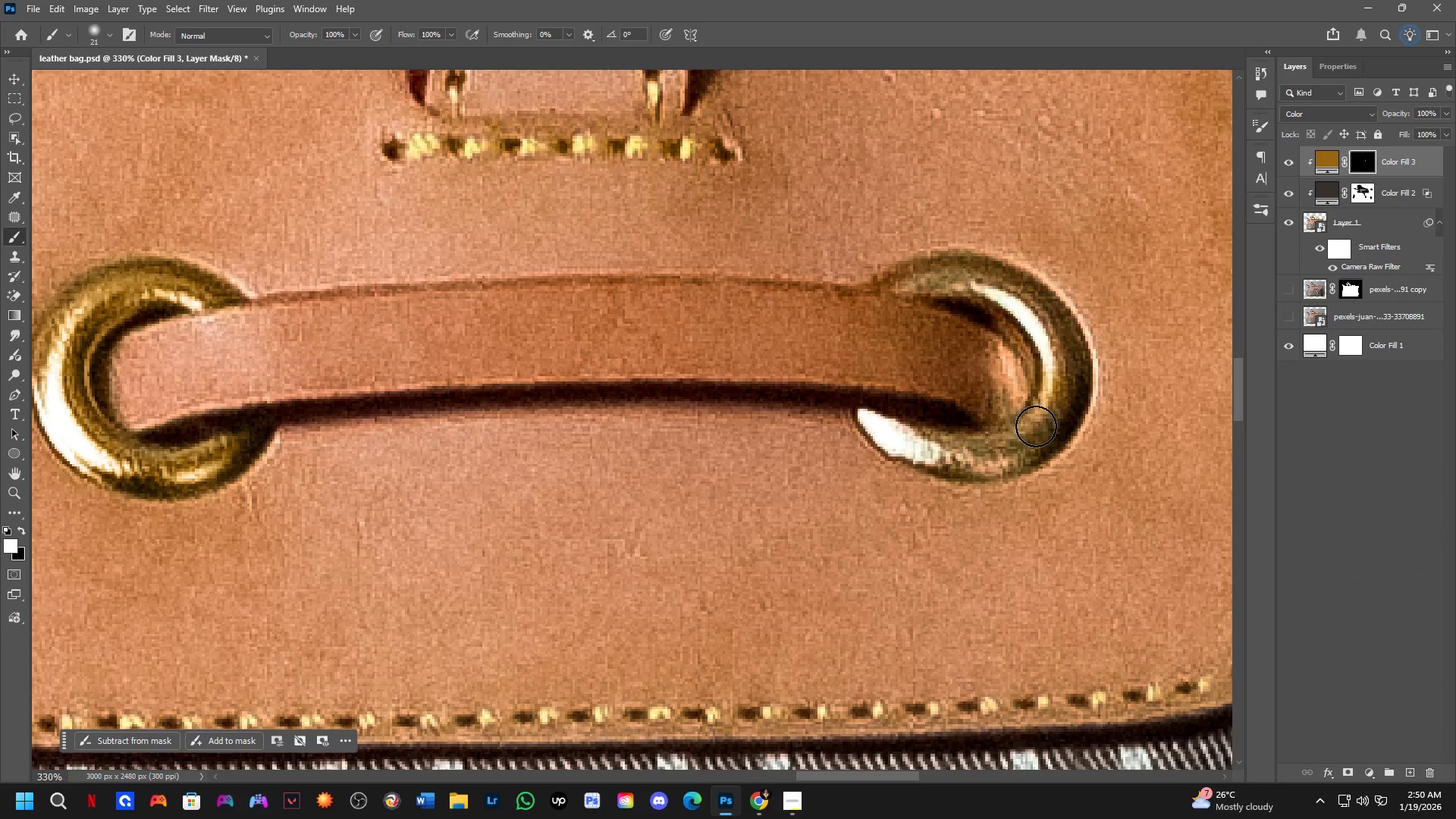 
left_click_drag(start_coordinate=[1051, 387], to_coordinate=[874, 420])
 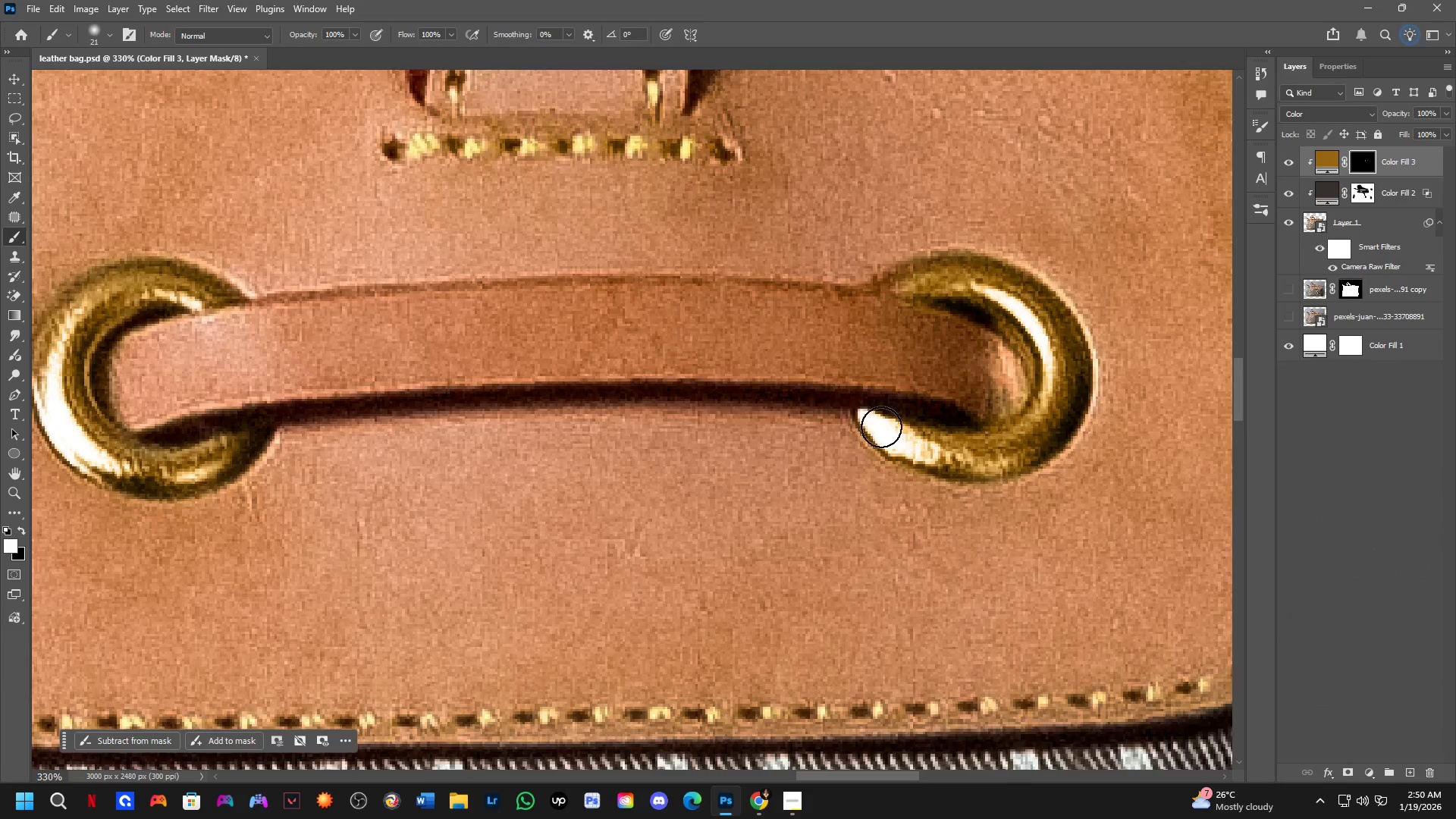 
key(Shift+ShiftLeft)
 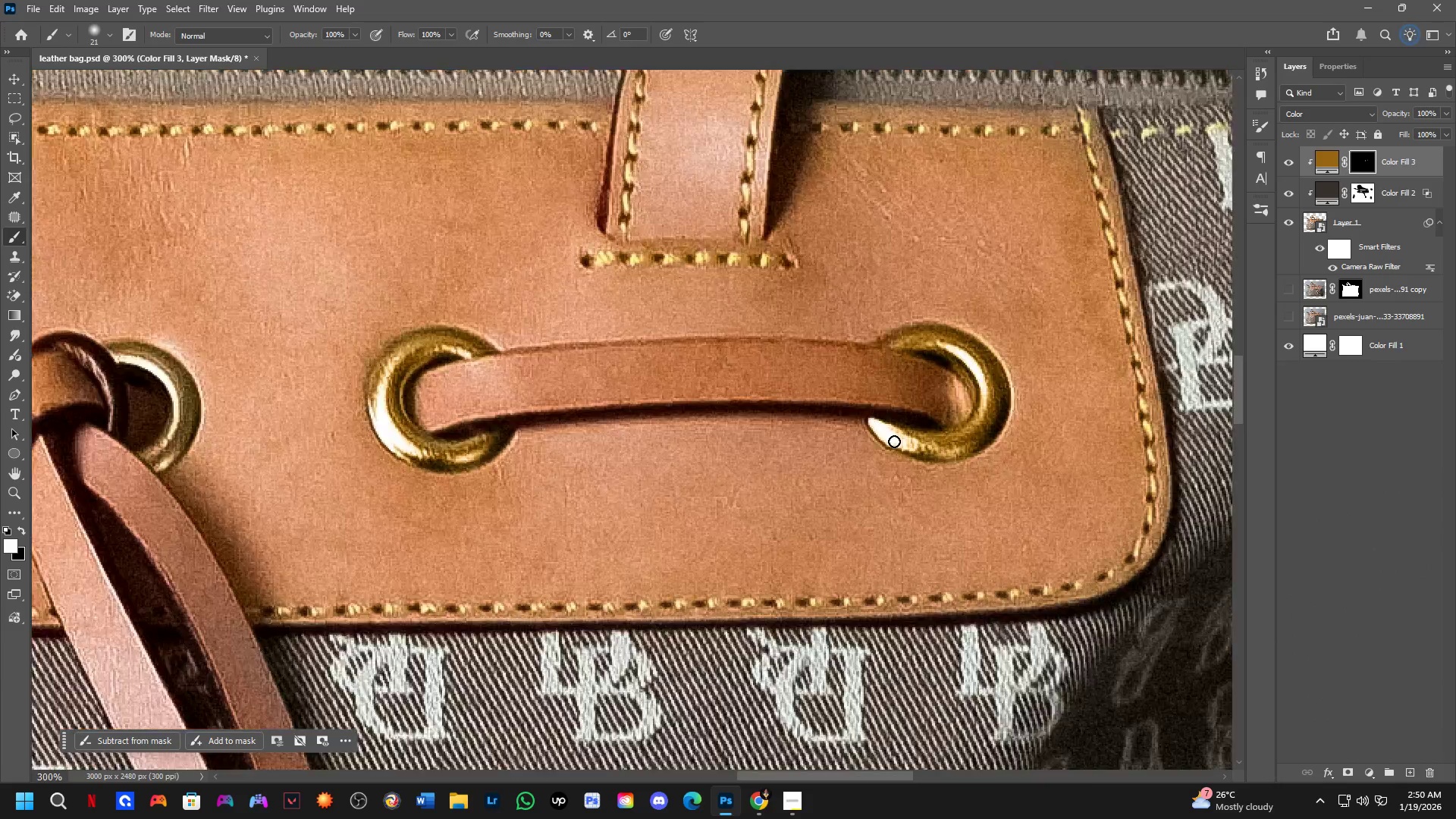 
scroll: coordinate [897, 443], scroll_direction: down, amount: 6.0
 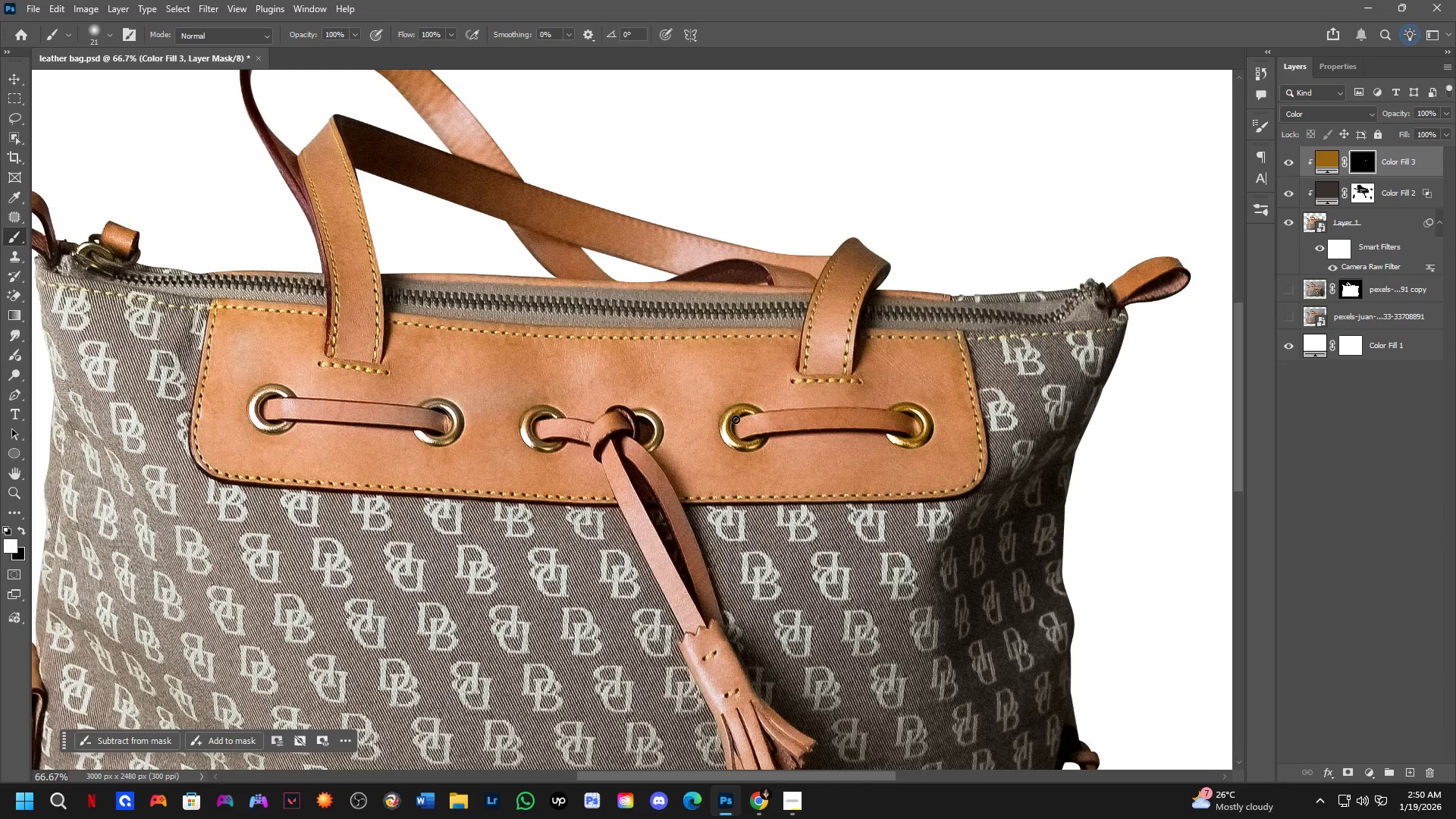 
key(Shift+ShiftLeft)
 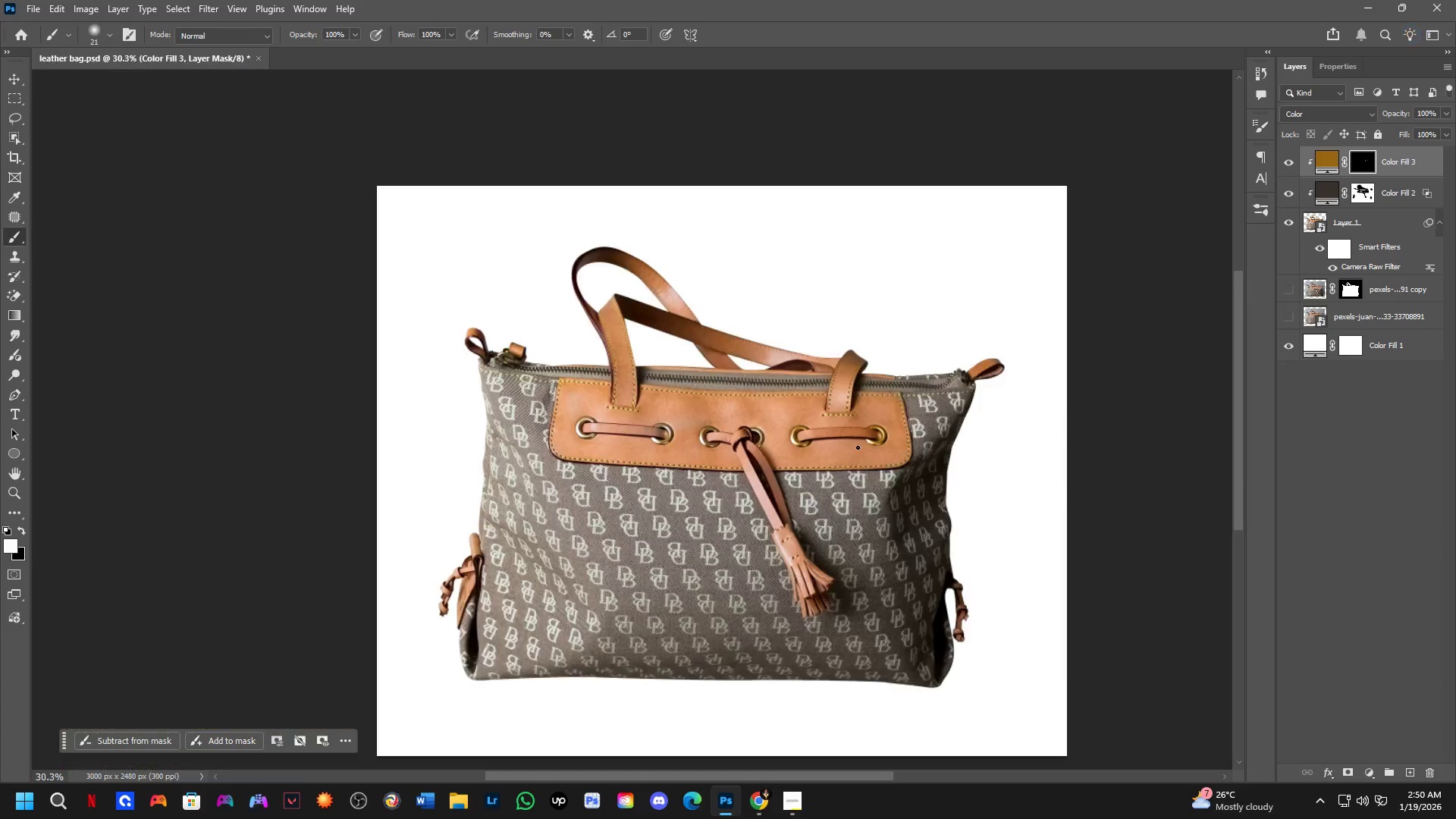 
scroll: coordinate [852, 444], scroll_direction: down, amount: 3.0
 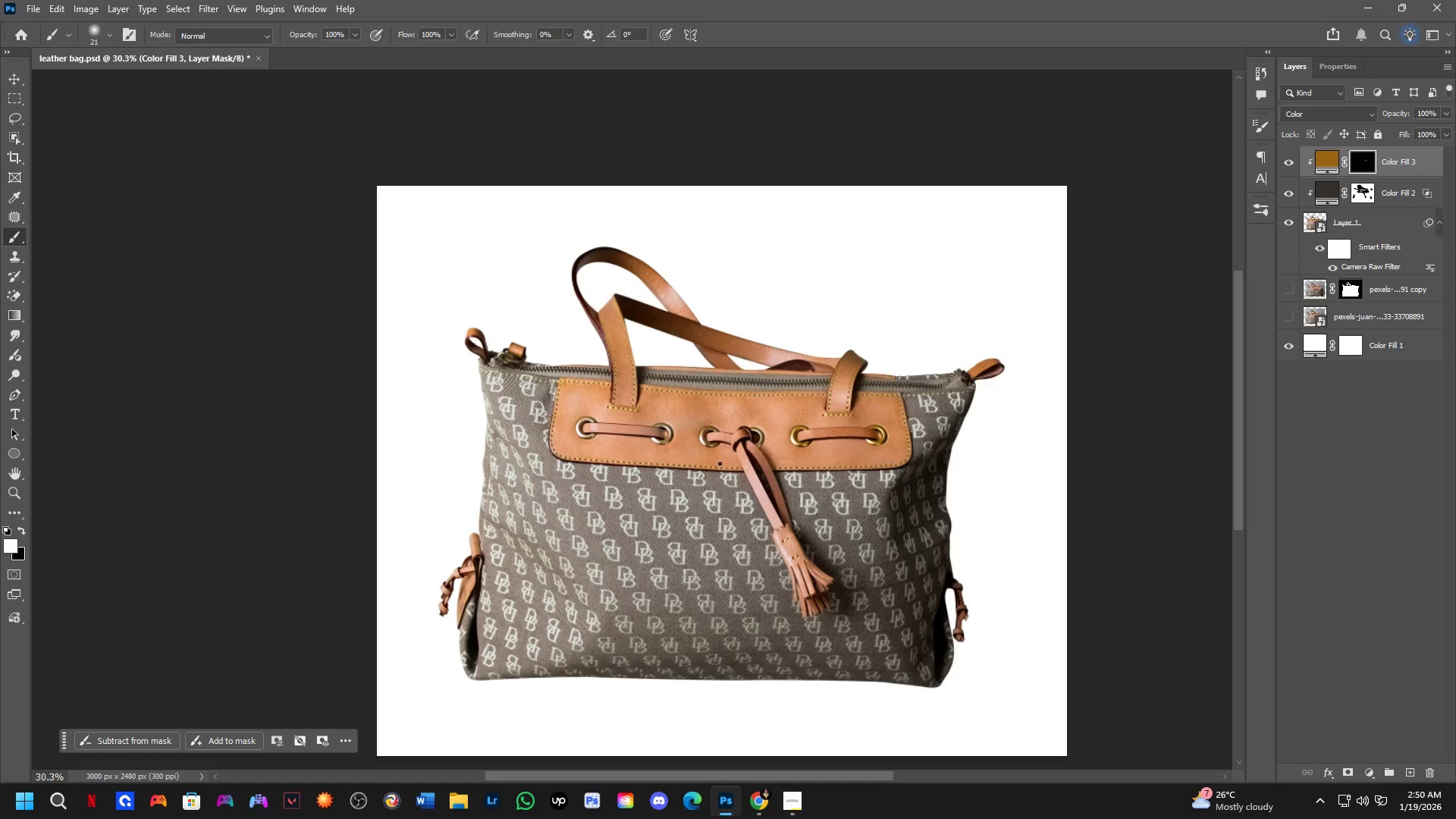 
hold_key(key=ShiftLeft, duration=0.39)
scroll: coordinate [779, 488], scroll_direction: up, amount: 9.0
 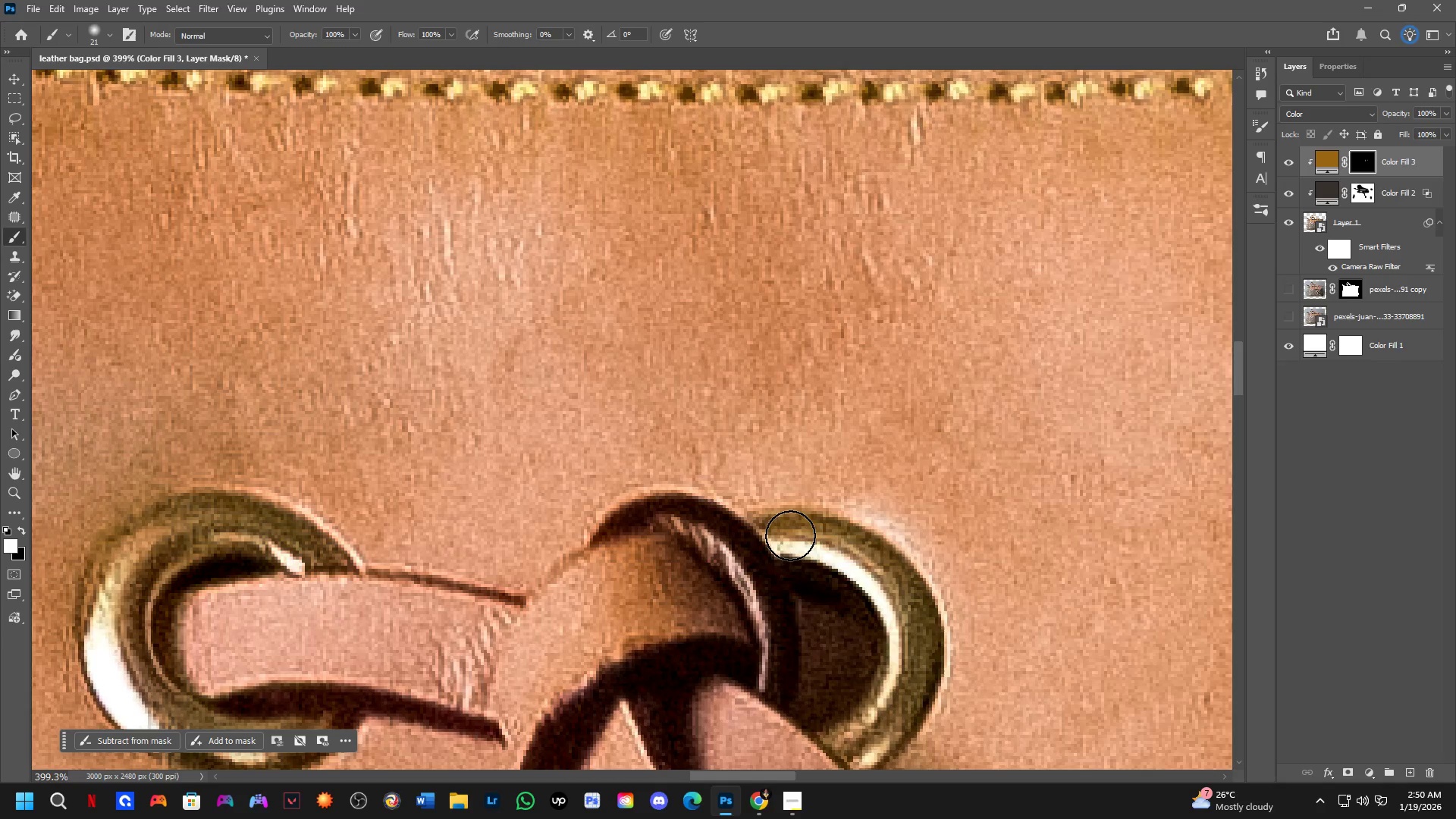 
left_click_drag(start_coordinate=[789, 535], to_coordinate=[843, 551])
 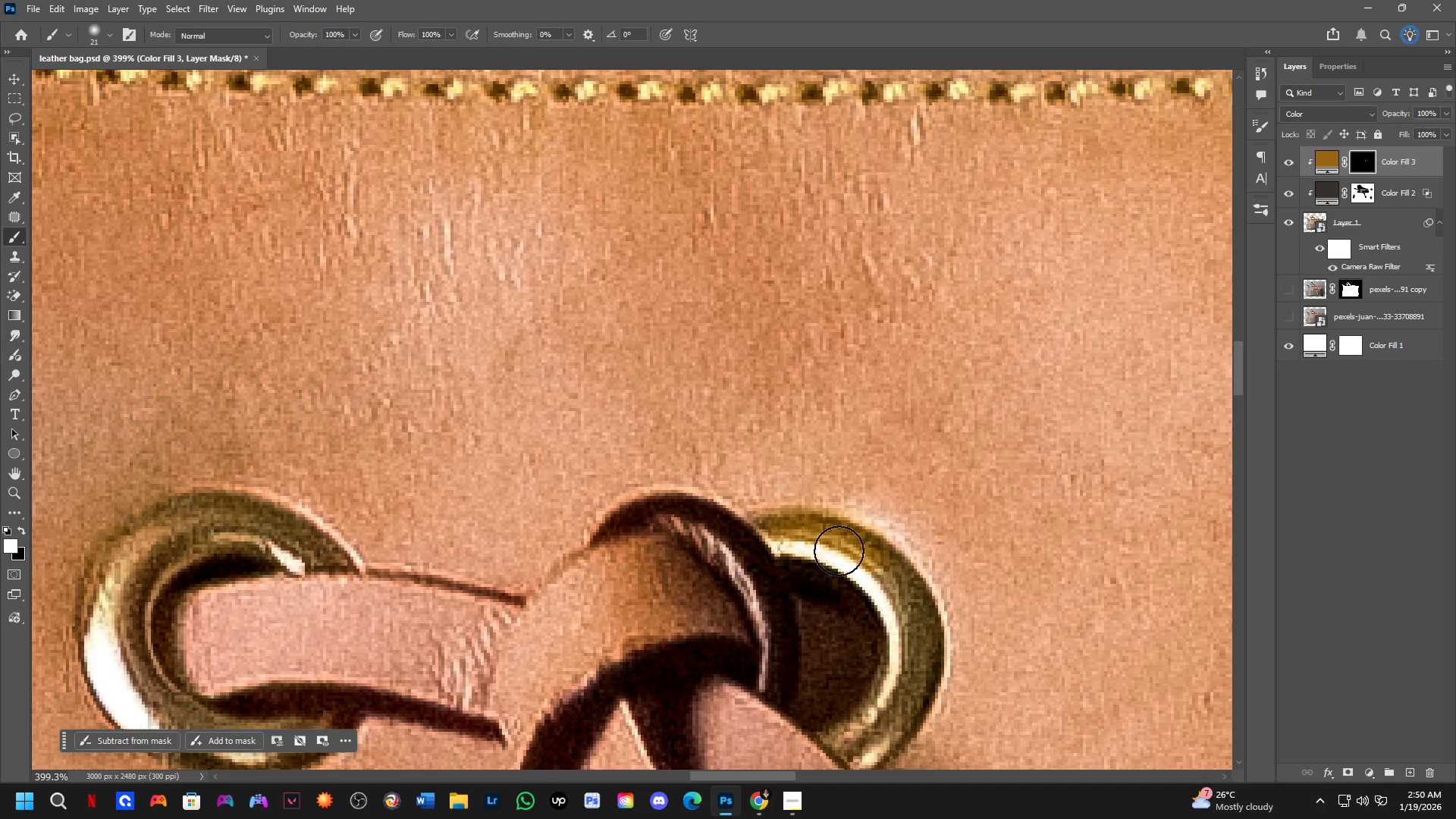 
left_click_drag(start_coordinate=[819, 544], to_coordinate=[904, 666])
 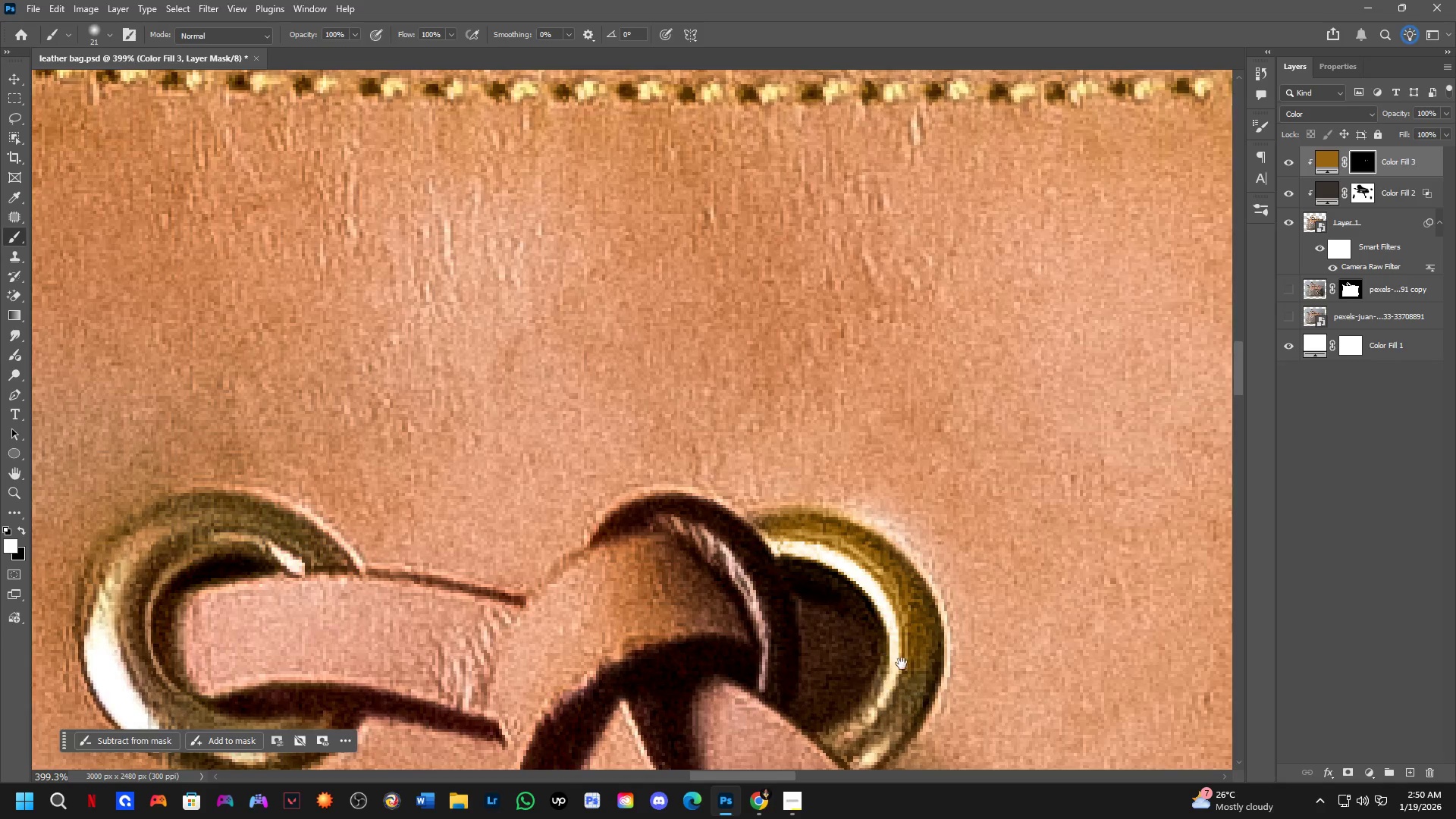 
hold_key(key=Space, duration=0.45)
 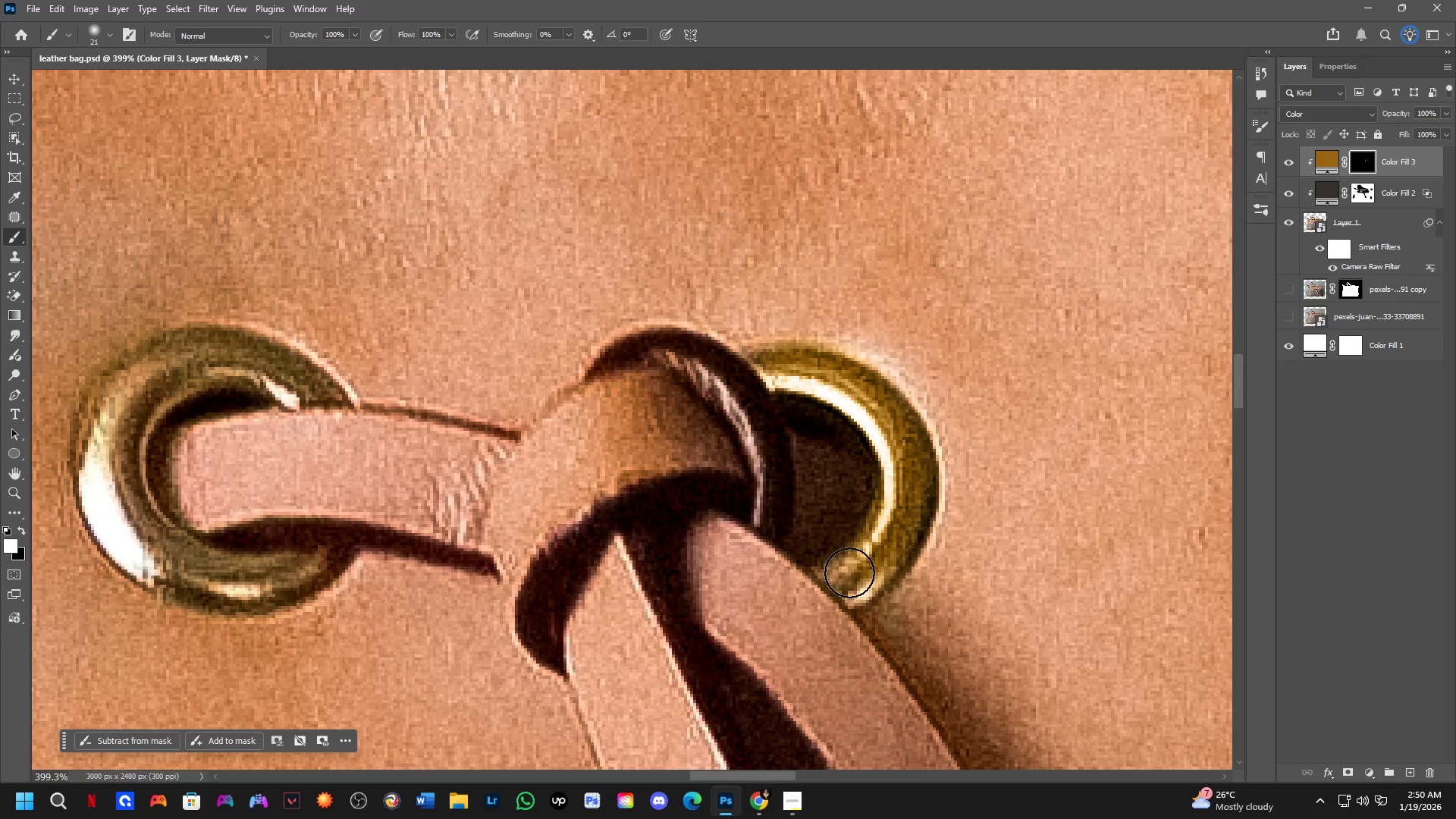 
left_click_drag(start_coordinate=[902, 660], to_coordinate=[896, 494])
 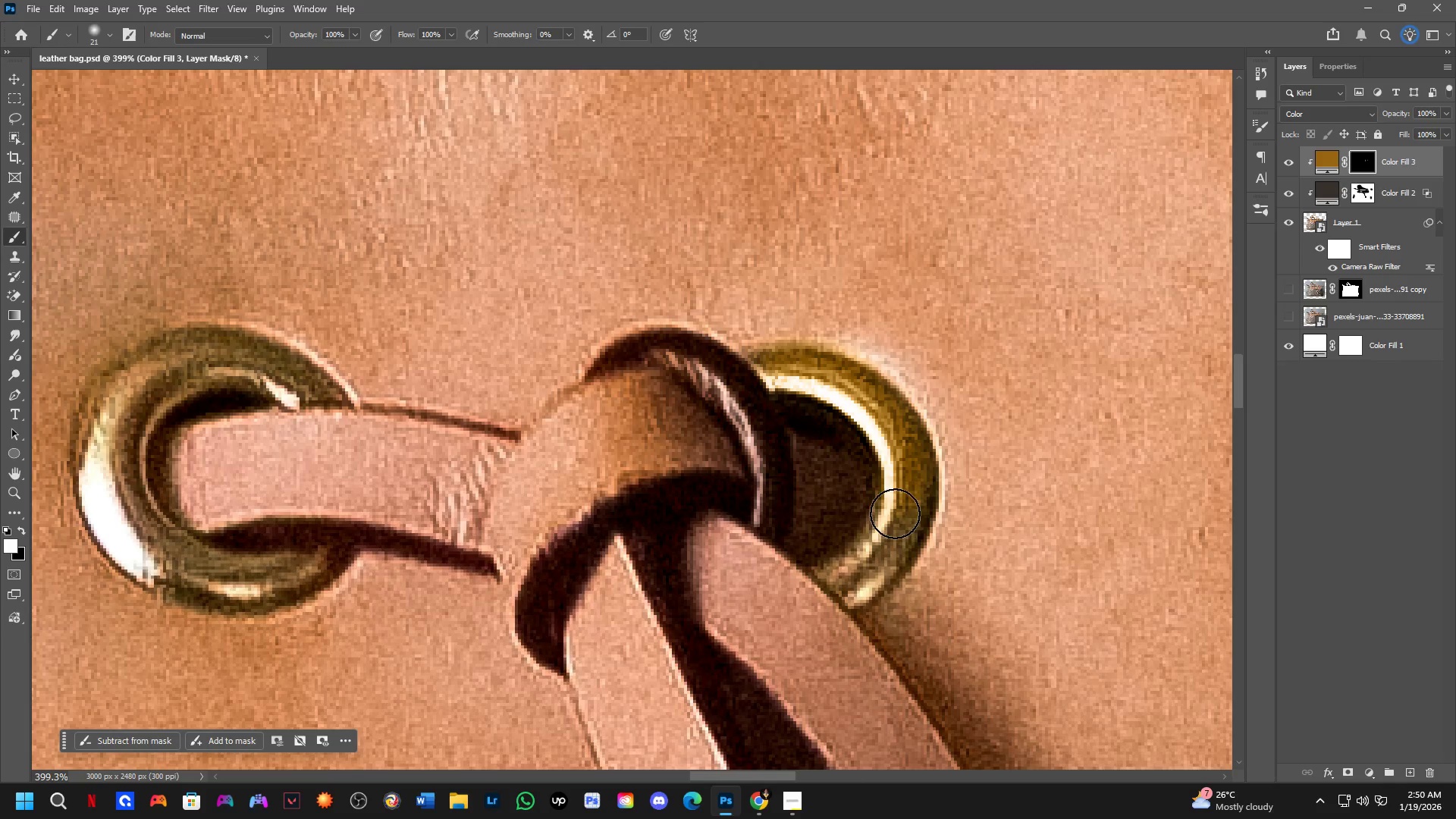 
left_click_drag(start_coordinate=[899, 492], to_coordinate=[869, 583])
 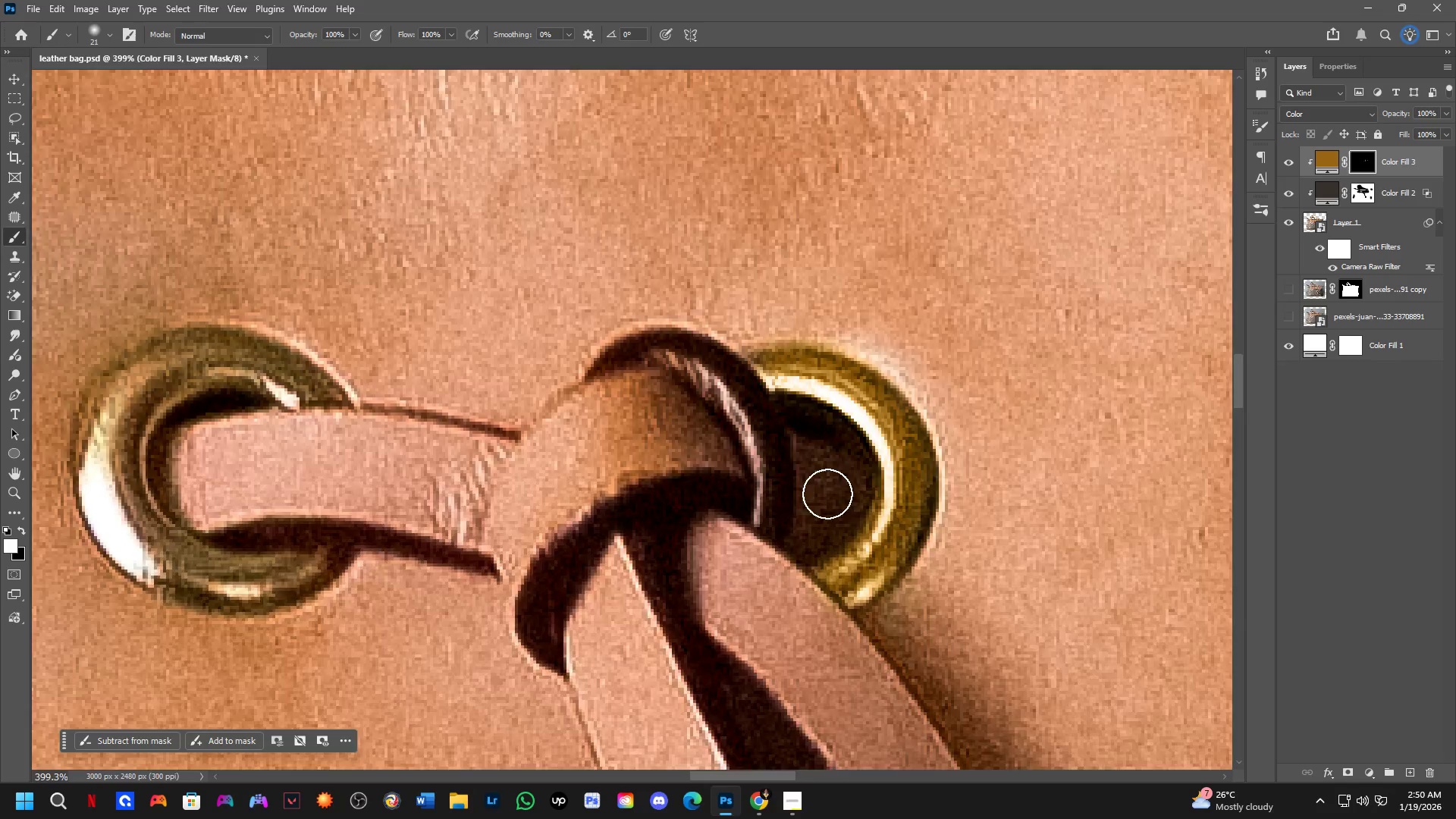 
key(Shift+ShiftLeft)
 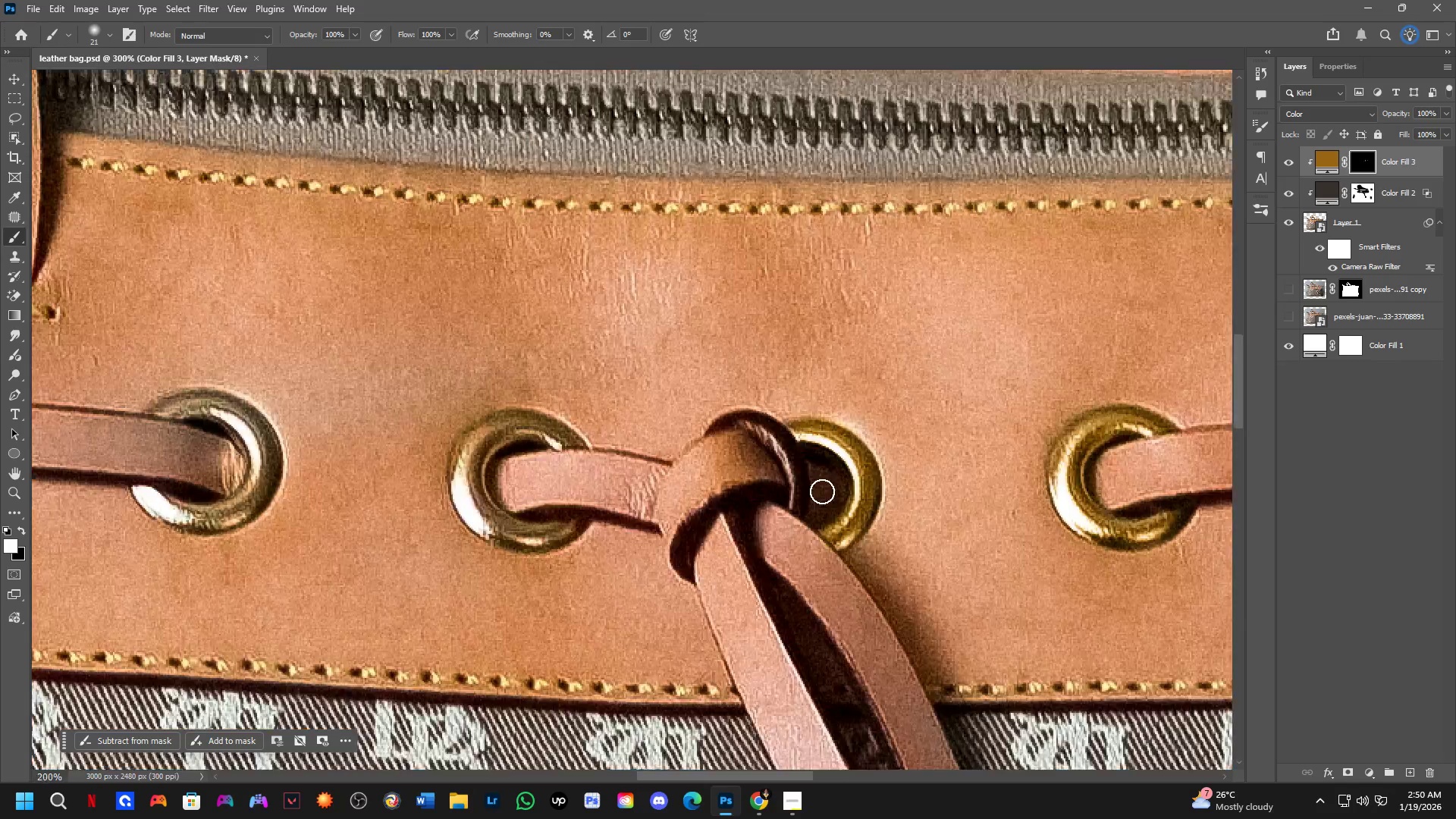 
scroll: coordinate [822, 491], scroll_direction: down, amount: 3.0
 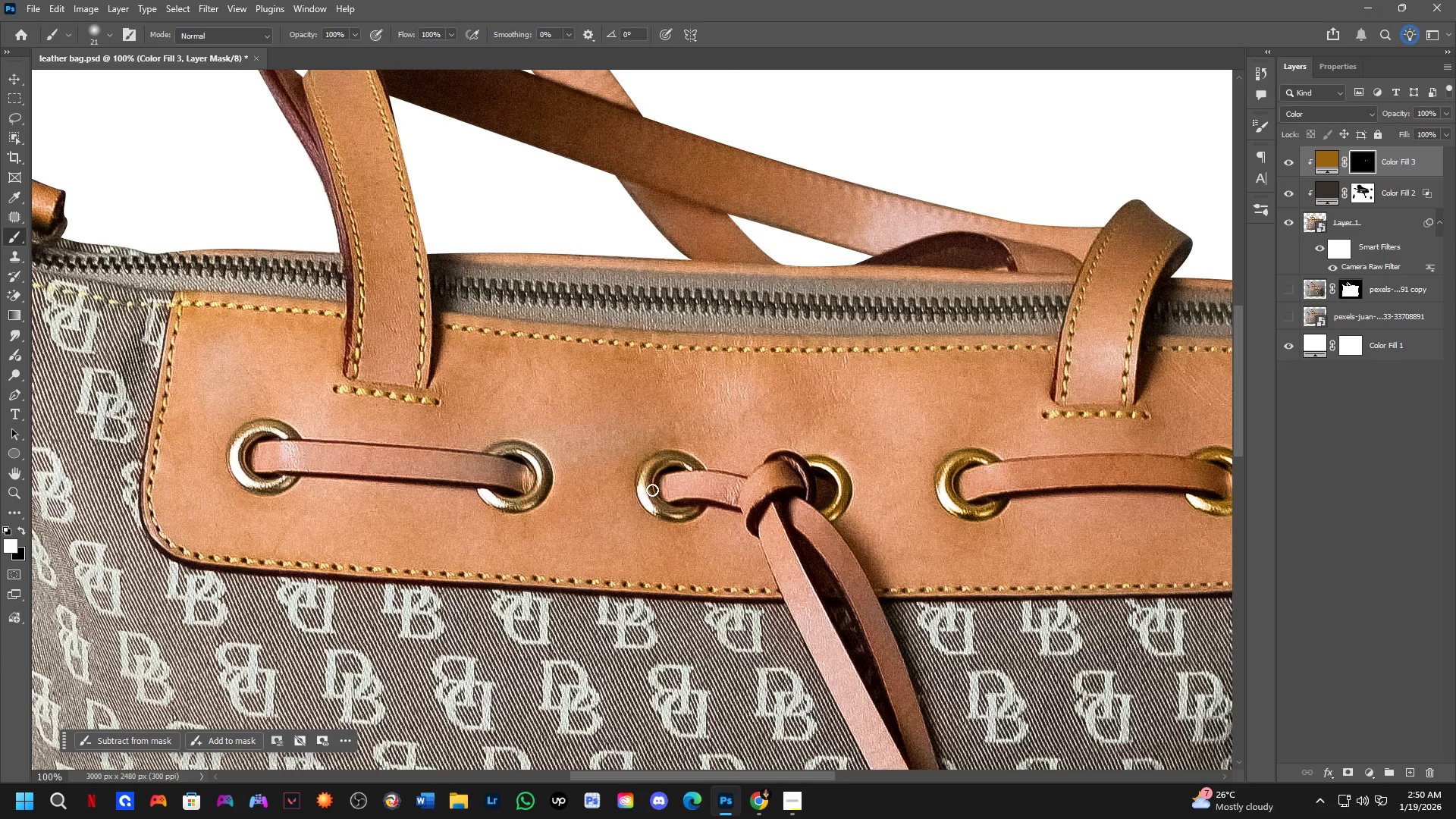 
key(Shift+ShiftLeft)
 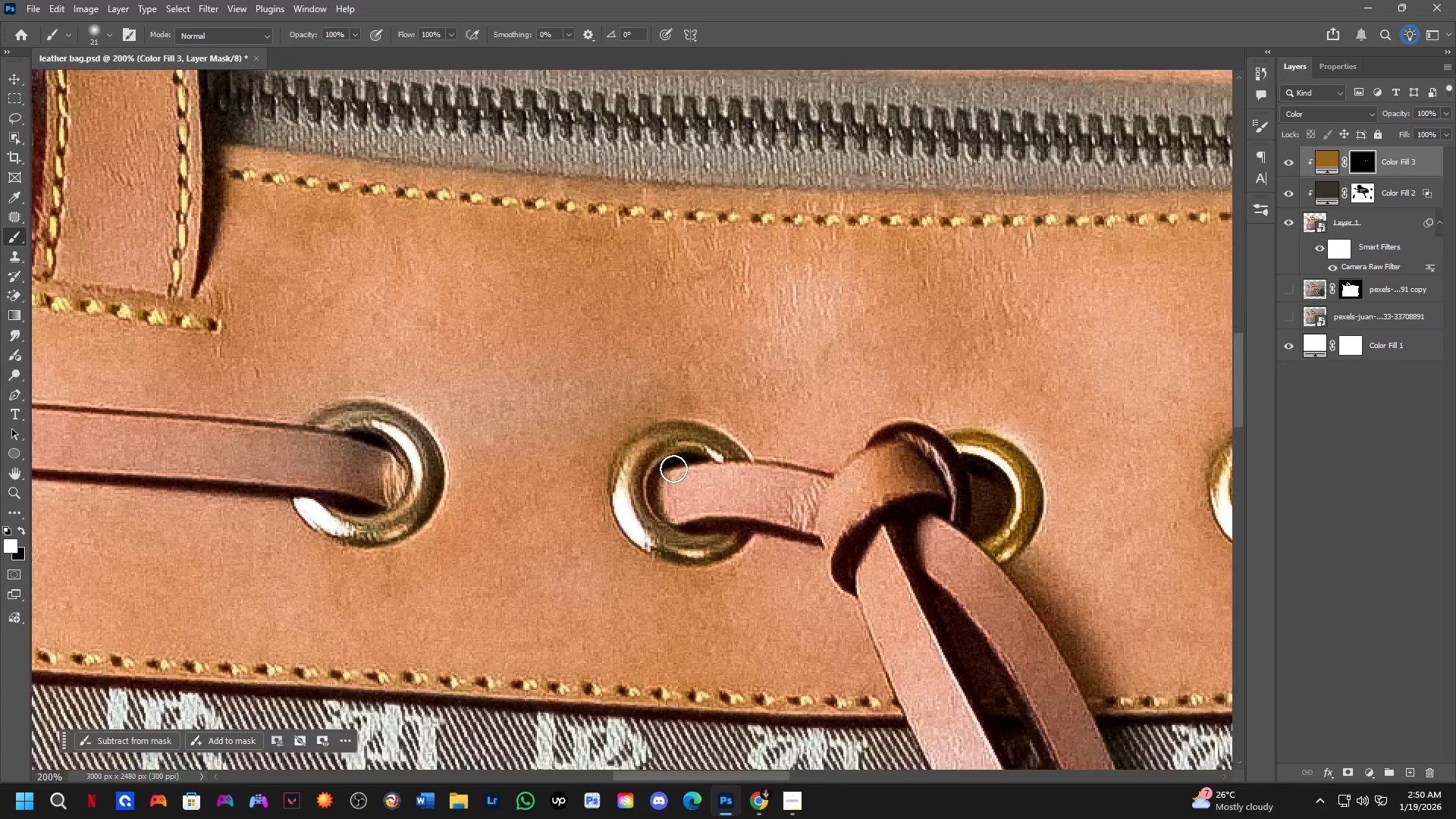 
left_click_drag(start_coordinate=[737, 450], to_coordinate=[747, 574])
 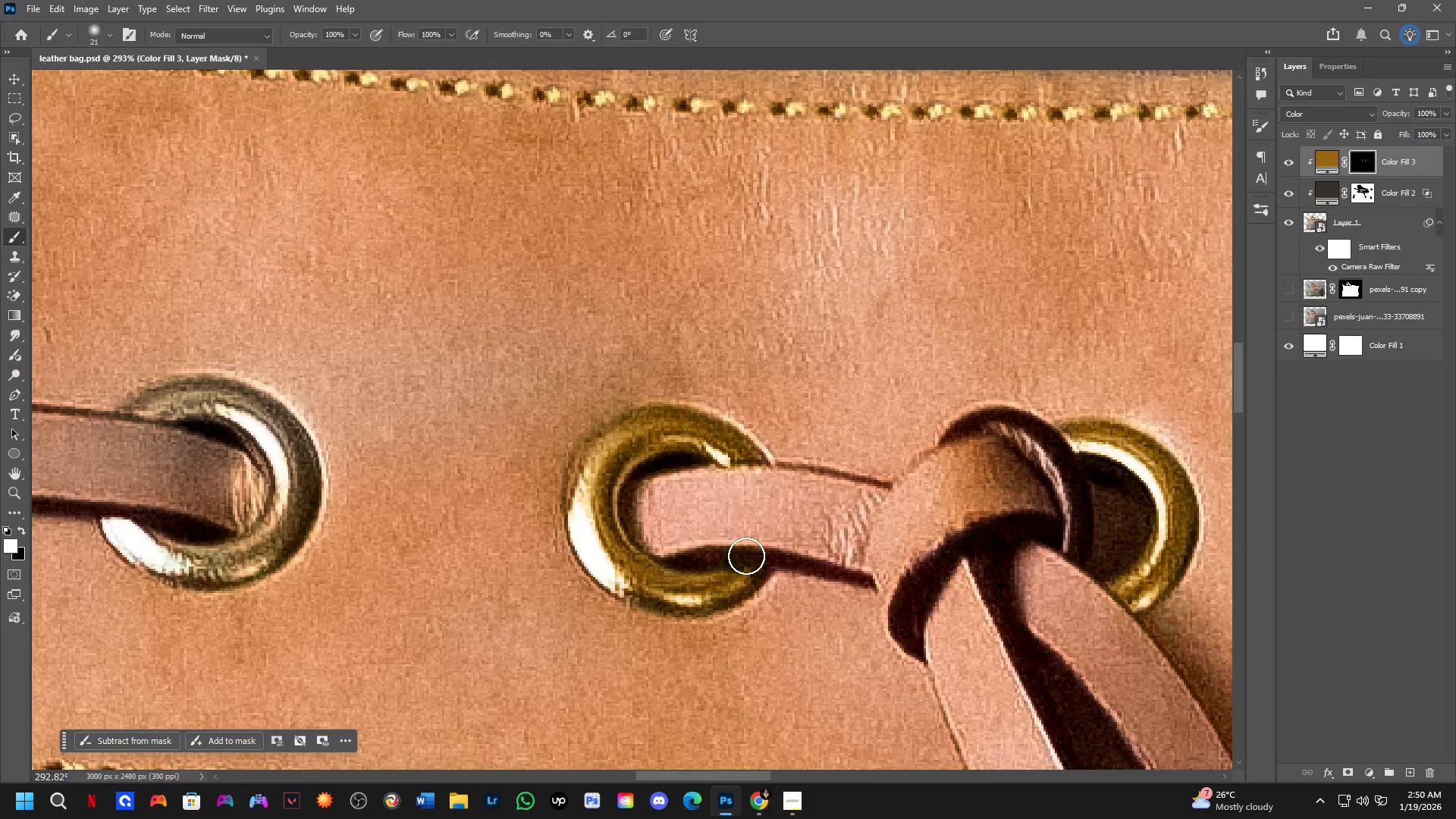 
scroll: coordinate [726, 449], scroll_direction: up, amount: 5.0
 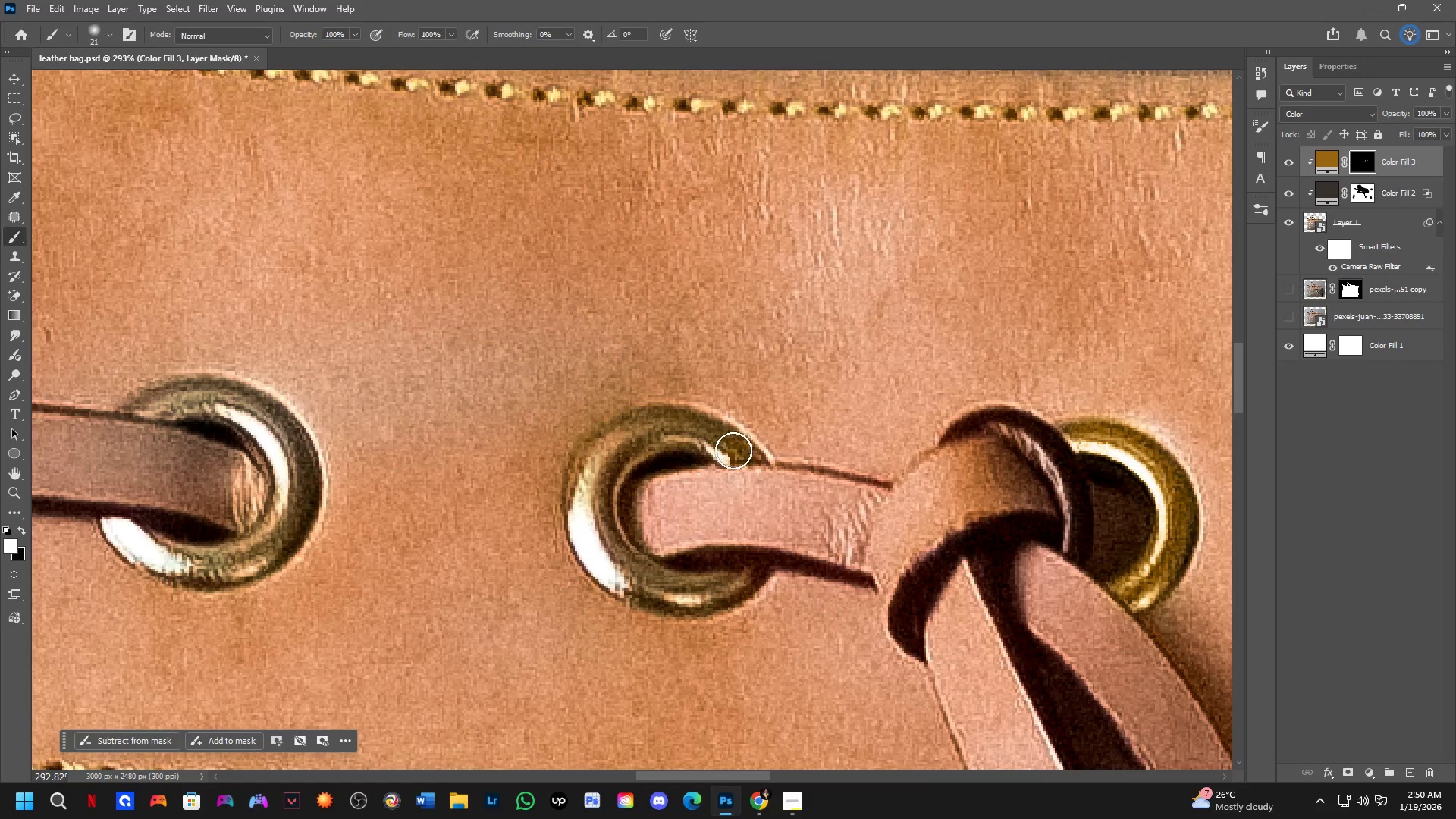 
key(Shift+ShiftLeft)
 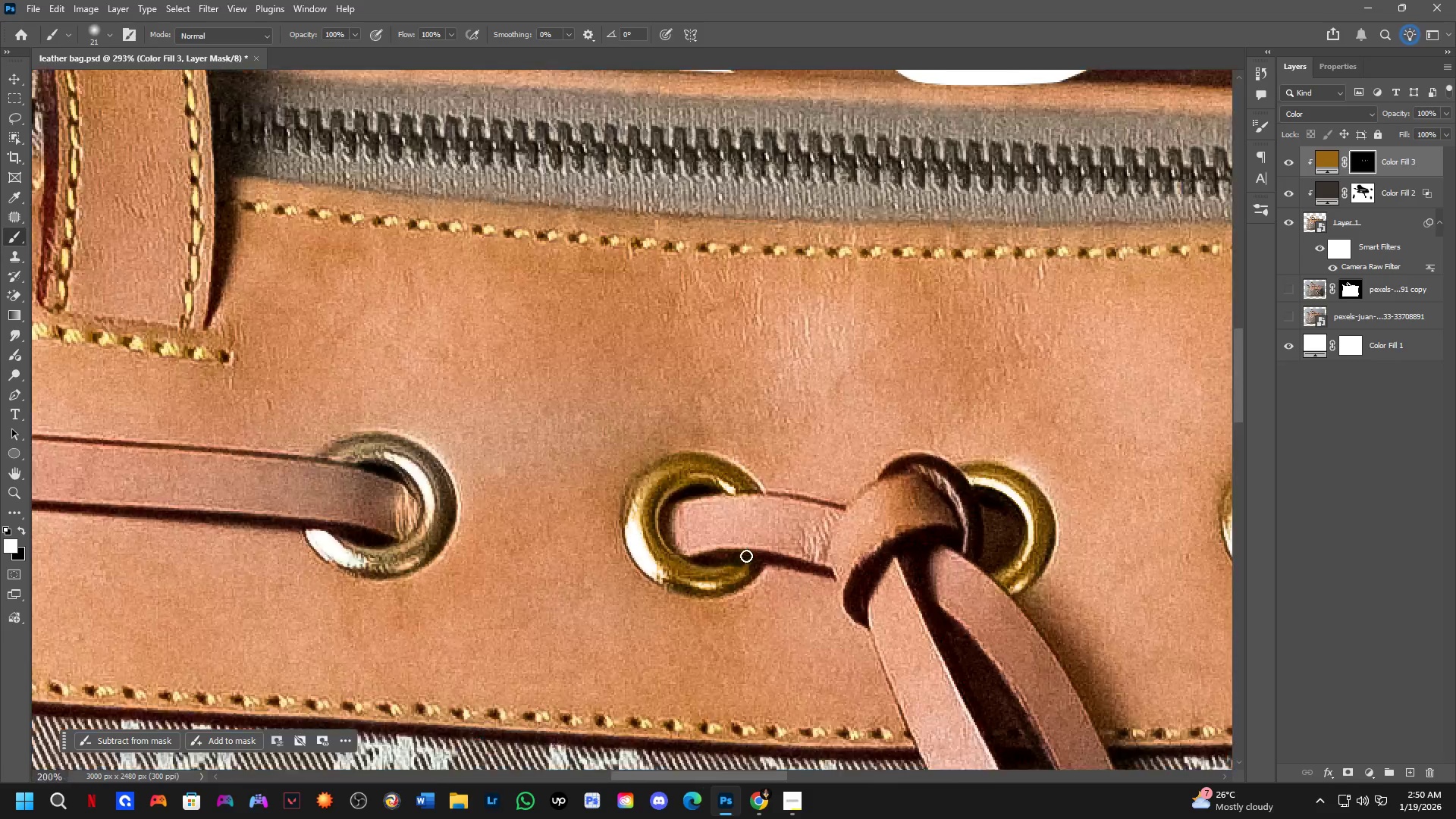 
scroll: coordinate [746, 556], scroll_direction: down, amount: 4.0
 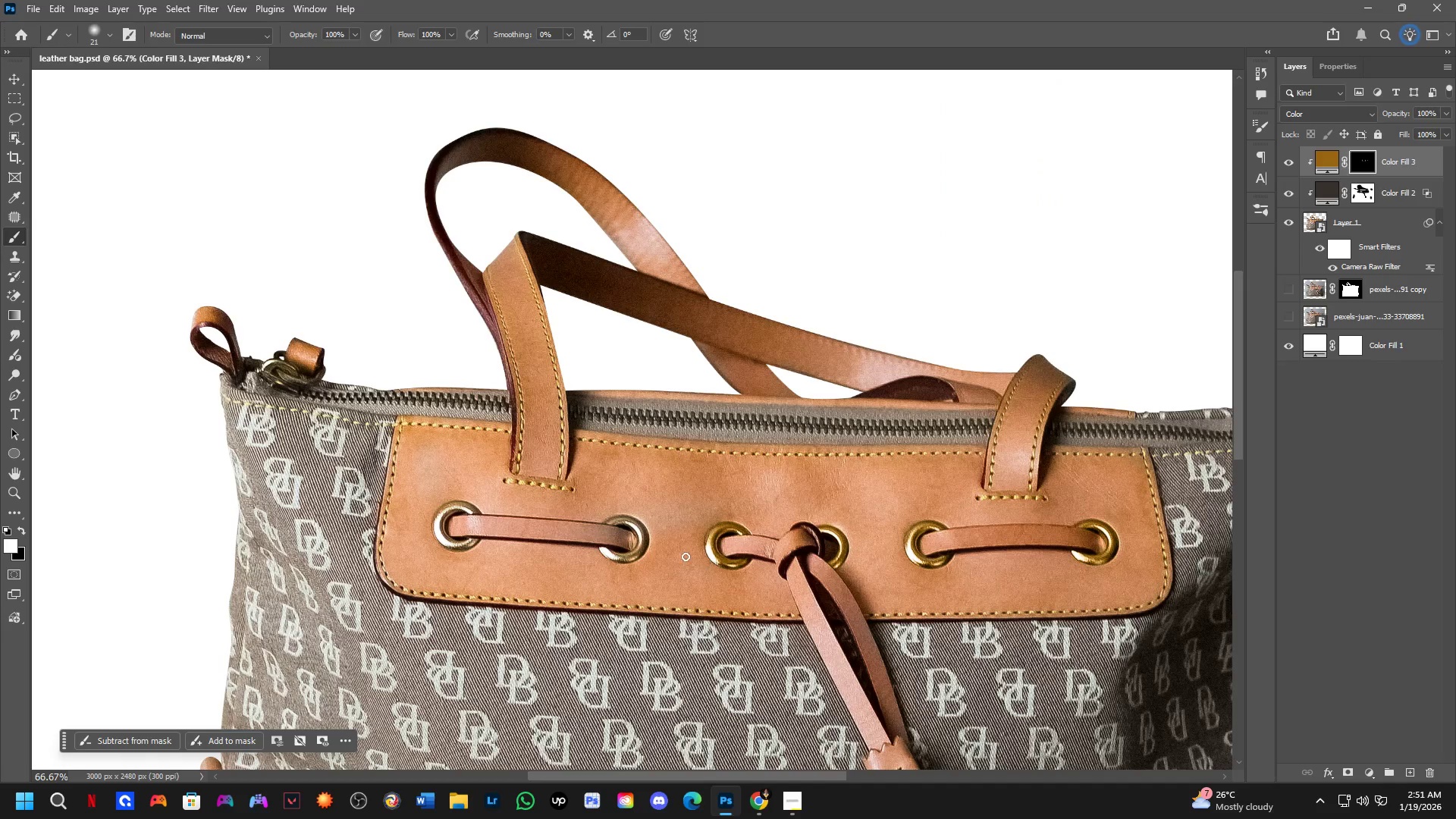 
key(Shift+ShiftLeft)
 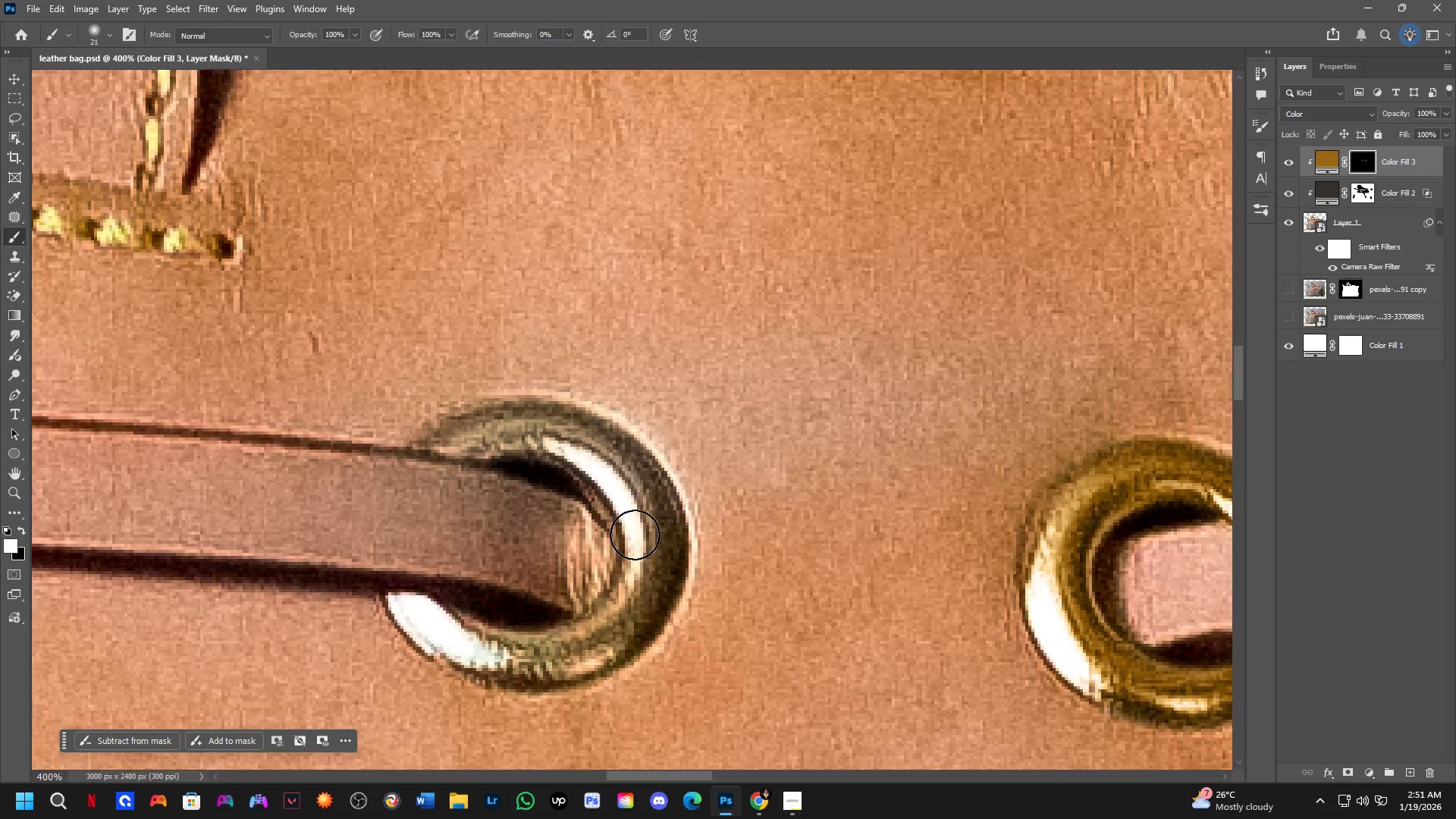 
key(Shift+ShiftLeft)
 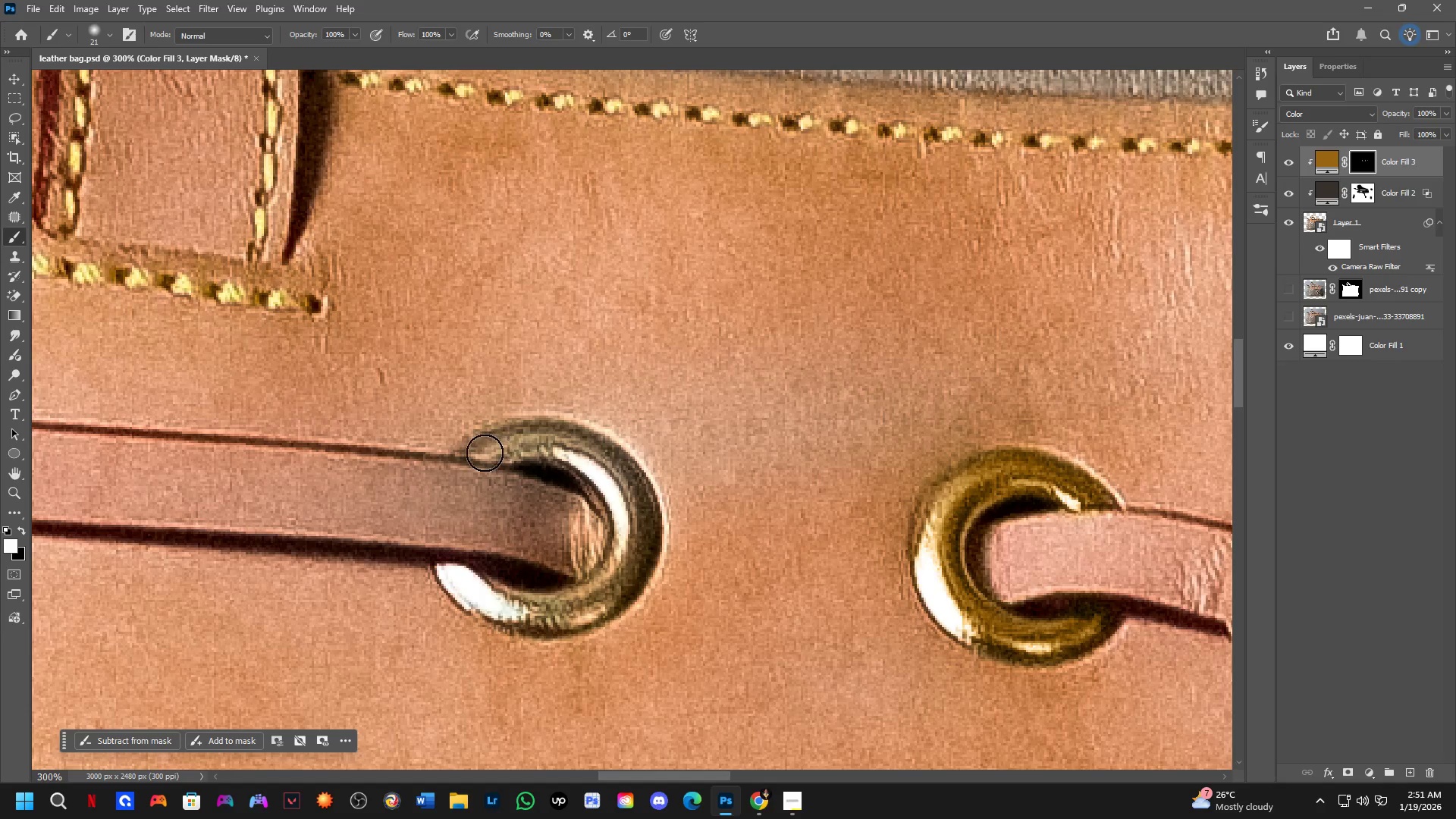 
scroll: coordinate [582, 477], scroll_direction: up, amount: 3.0
 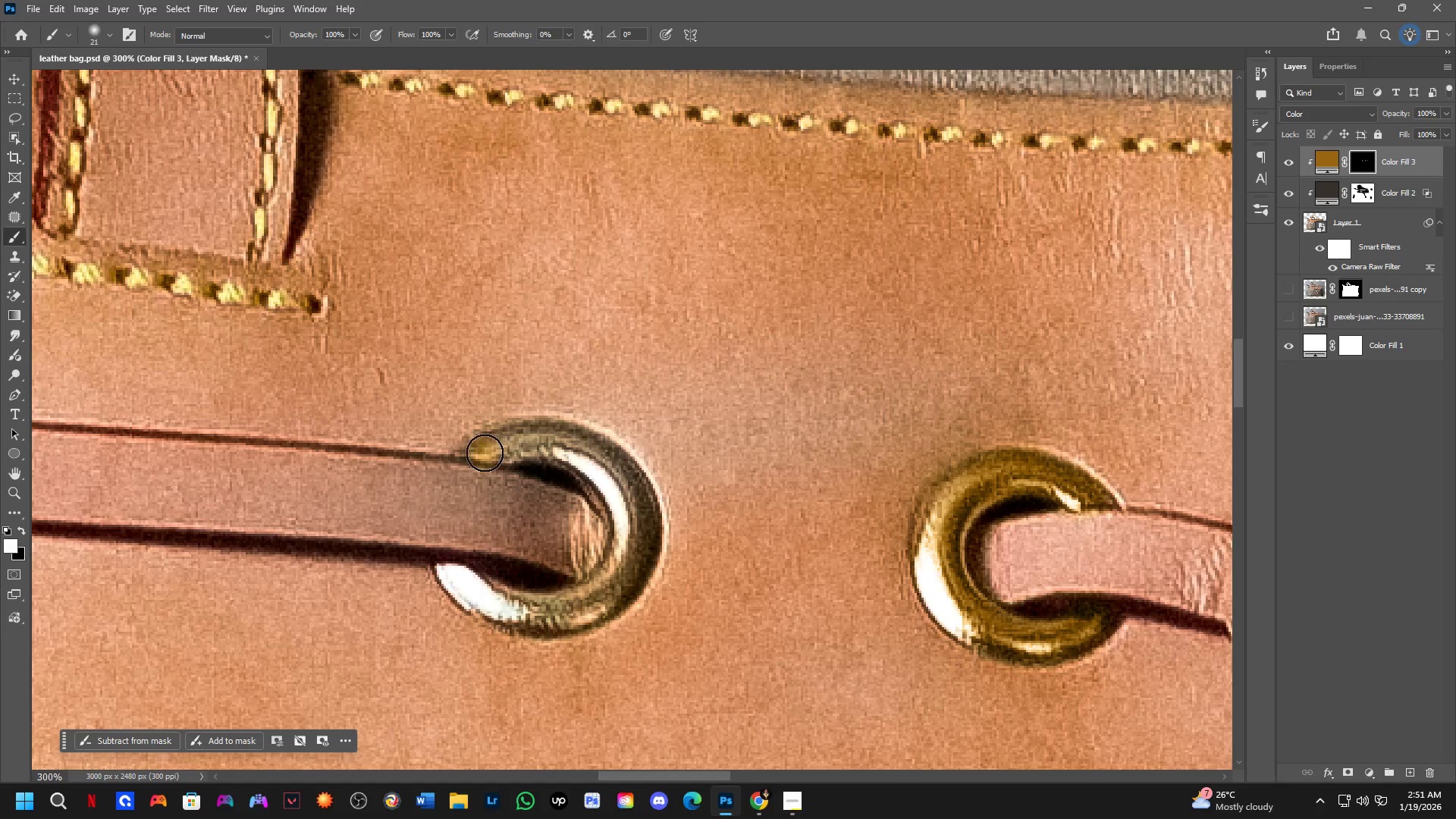 
left_click_drag(start_coordinate=[485, 453], to_coordinate=[585, 466])
 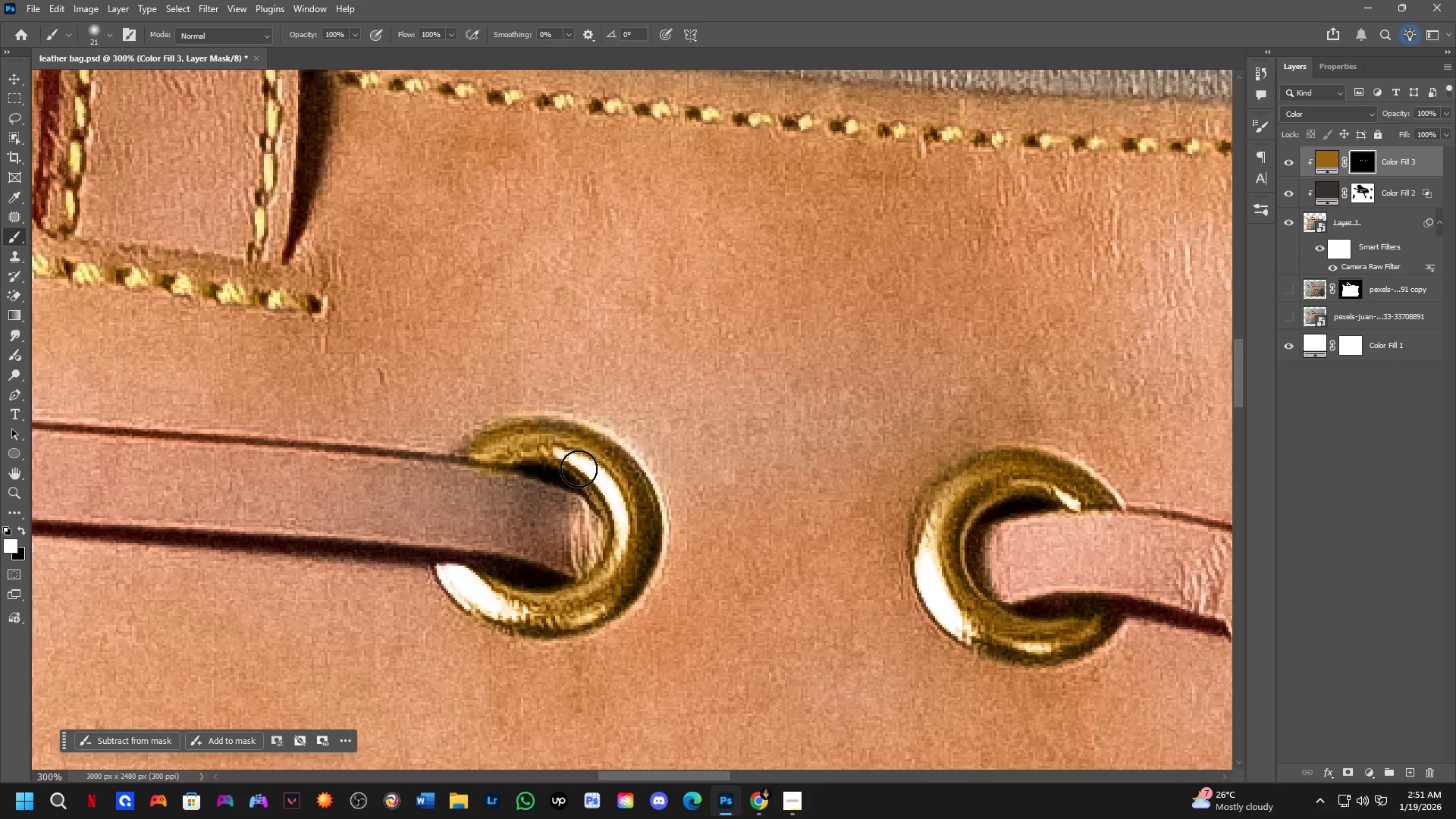 
key(Shift+ShiftLeft)
 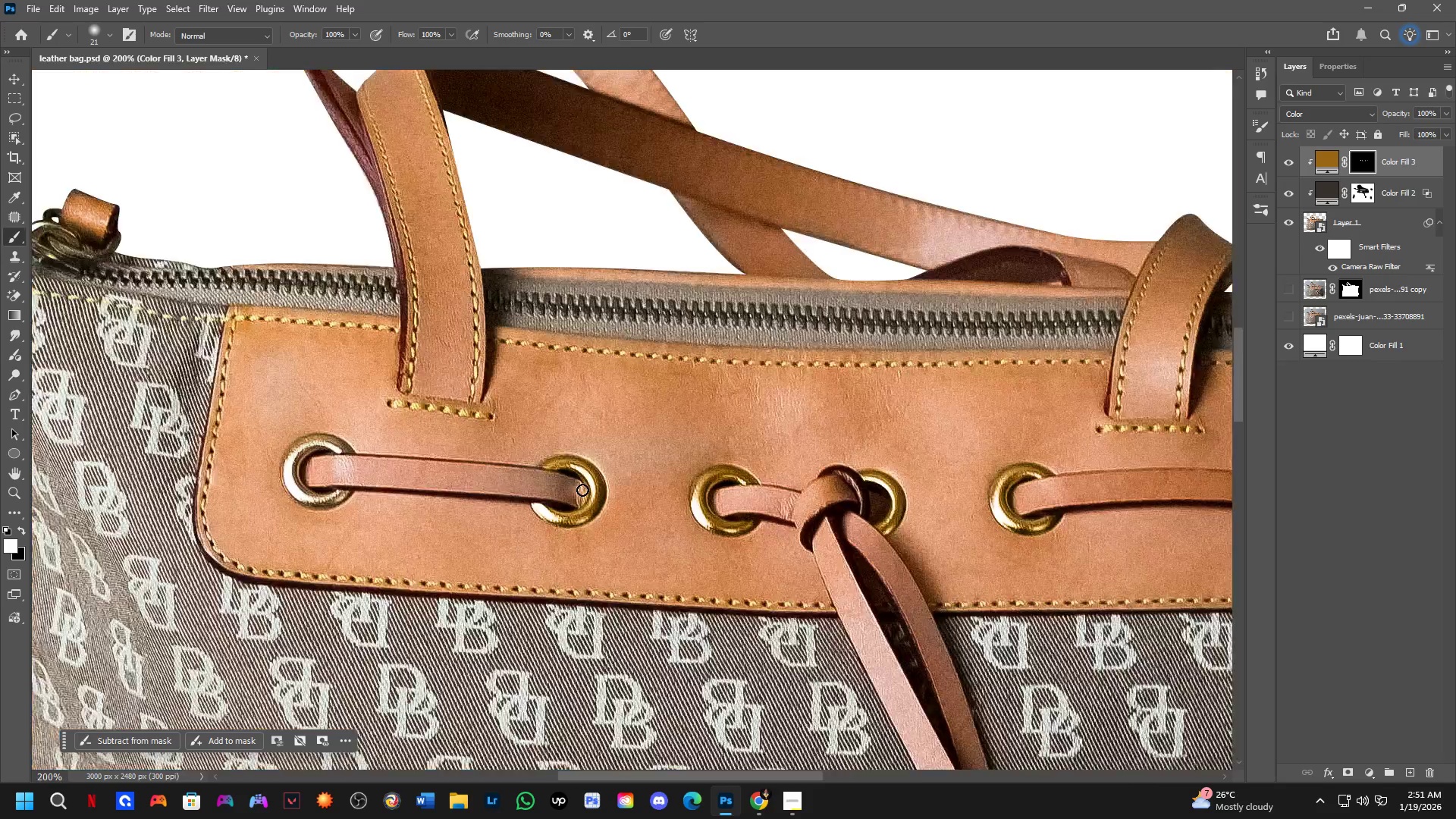 
hold_key(key=Space, duration=1.12)
 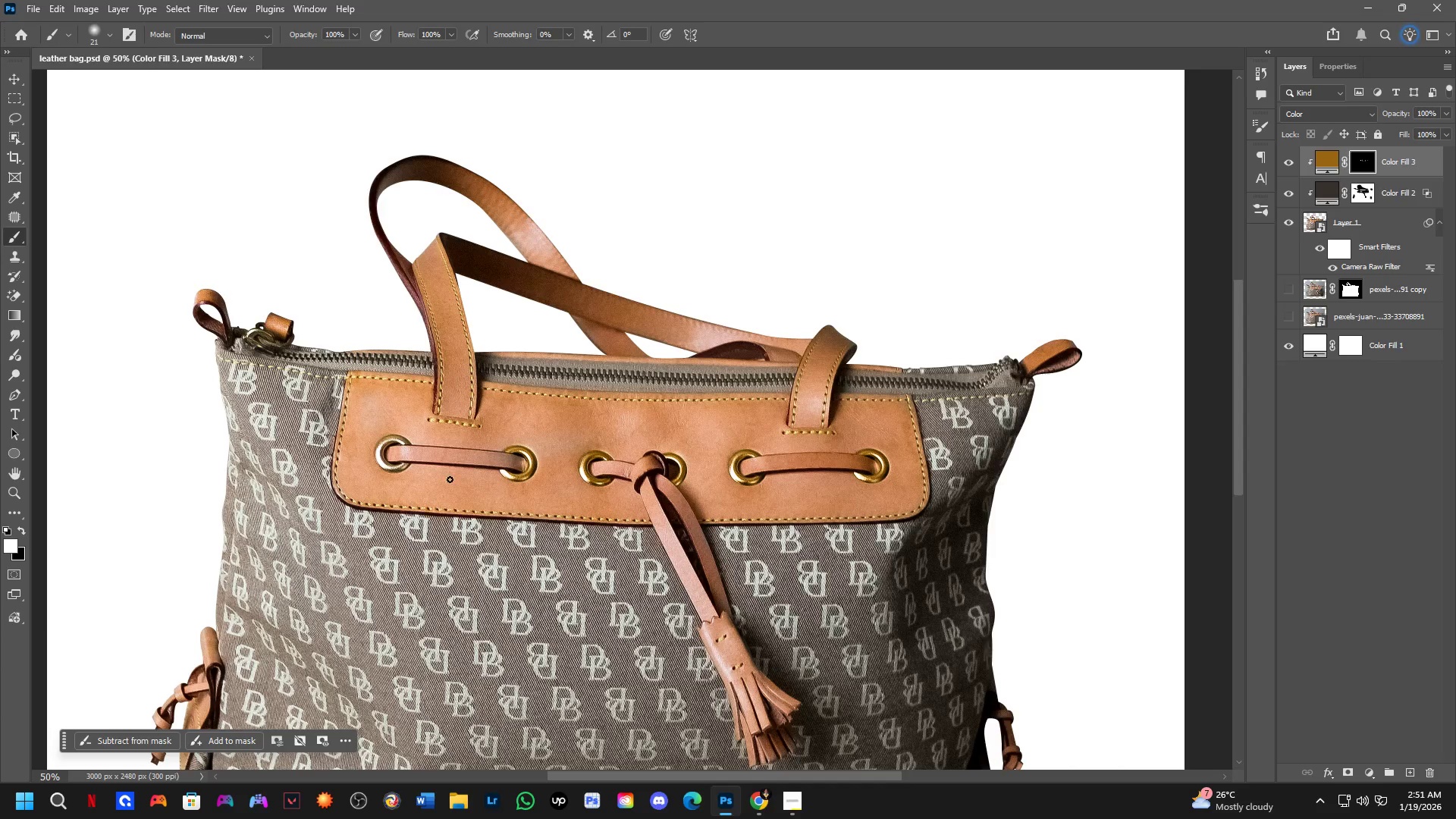 
left_click_drag(start_coordinate=[579, 559], to_coordinate=[529, 523])
 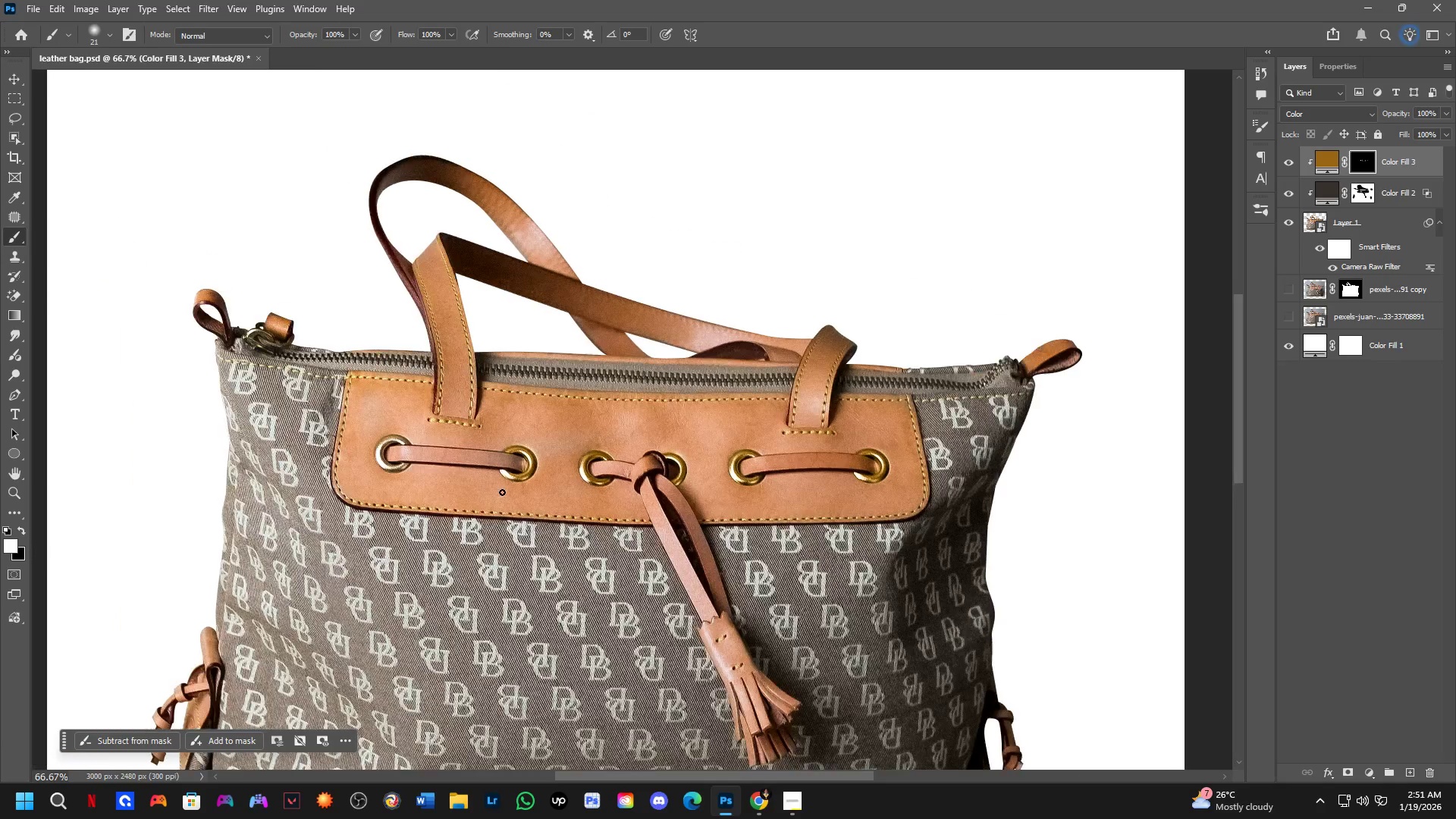 
scroll: coordinate [582, 486], scroll_direction: down, amount: 5.0
 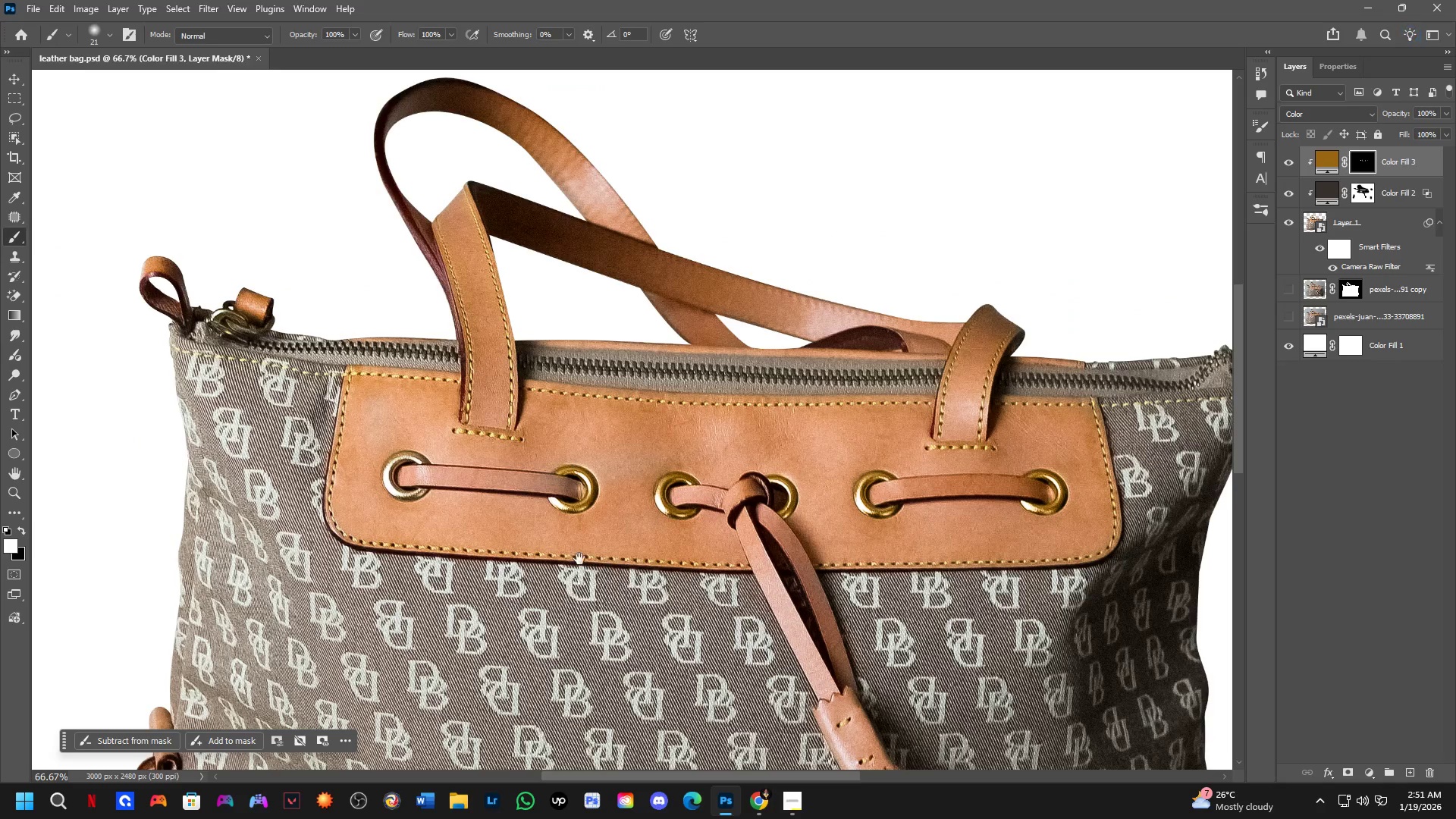 
key(Shift+ShiftLeft)
 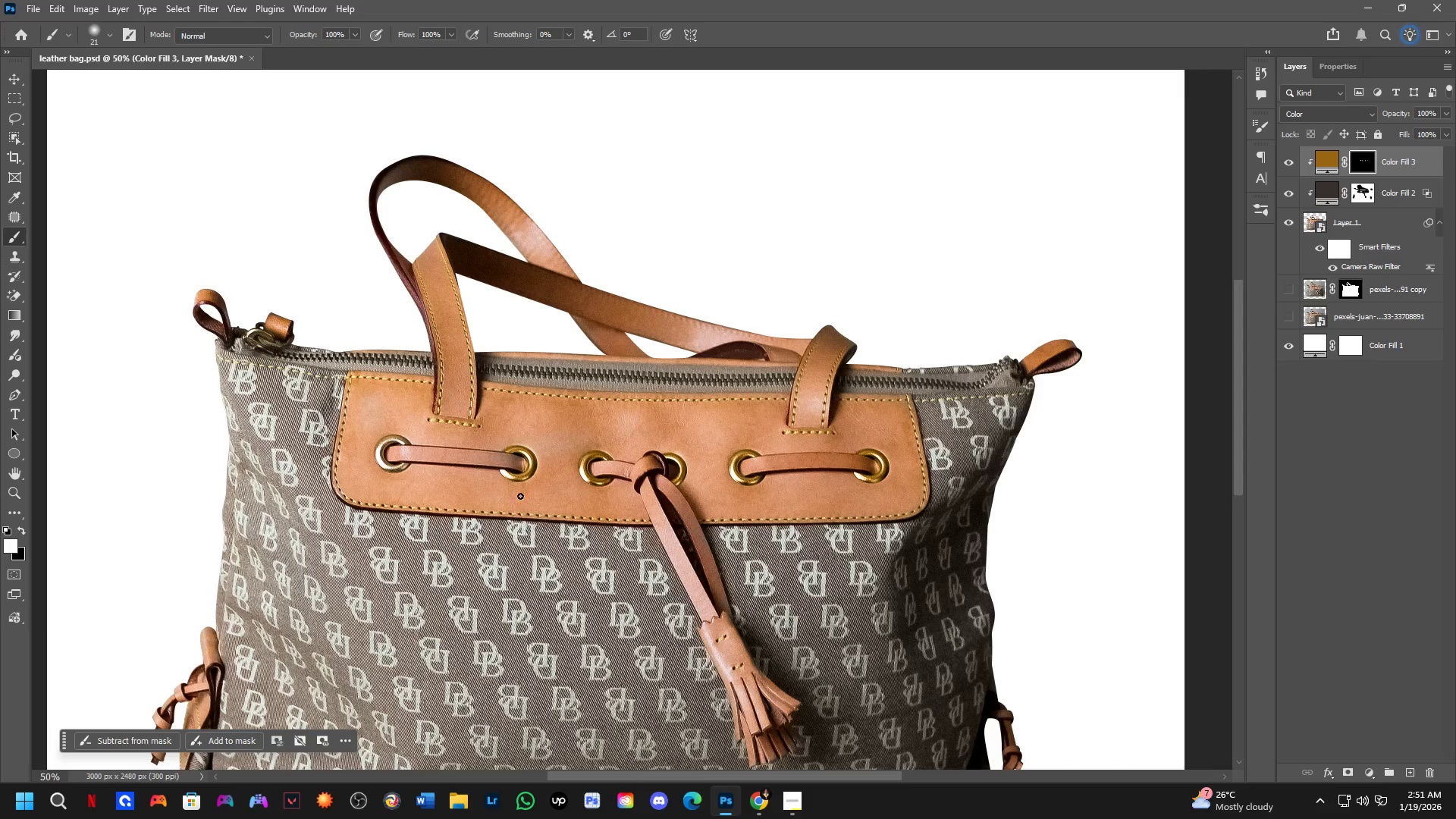 
scroll: coordinate [503, 492], scroll_direction: down, amount: 1.0
 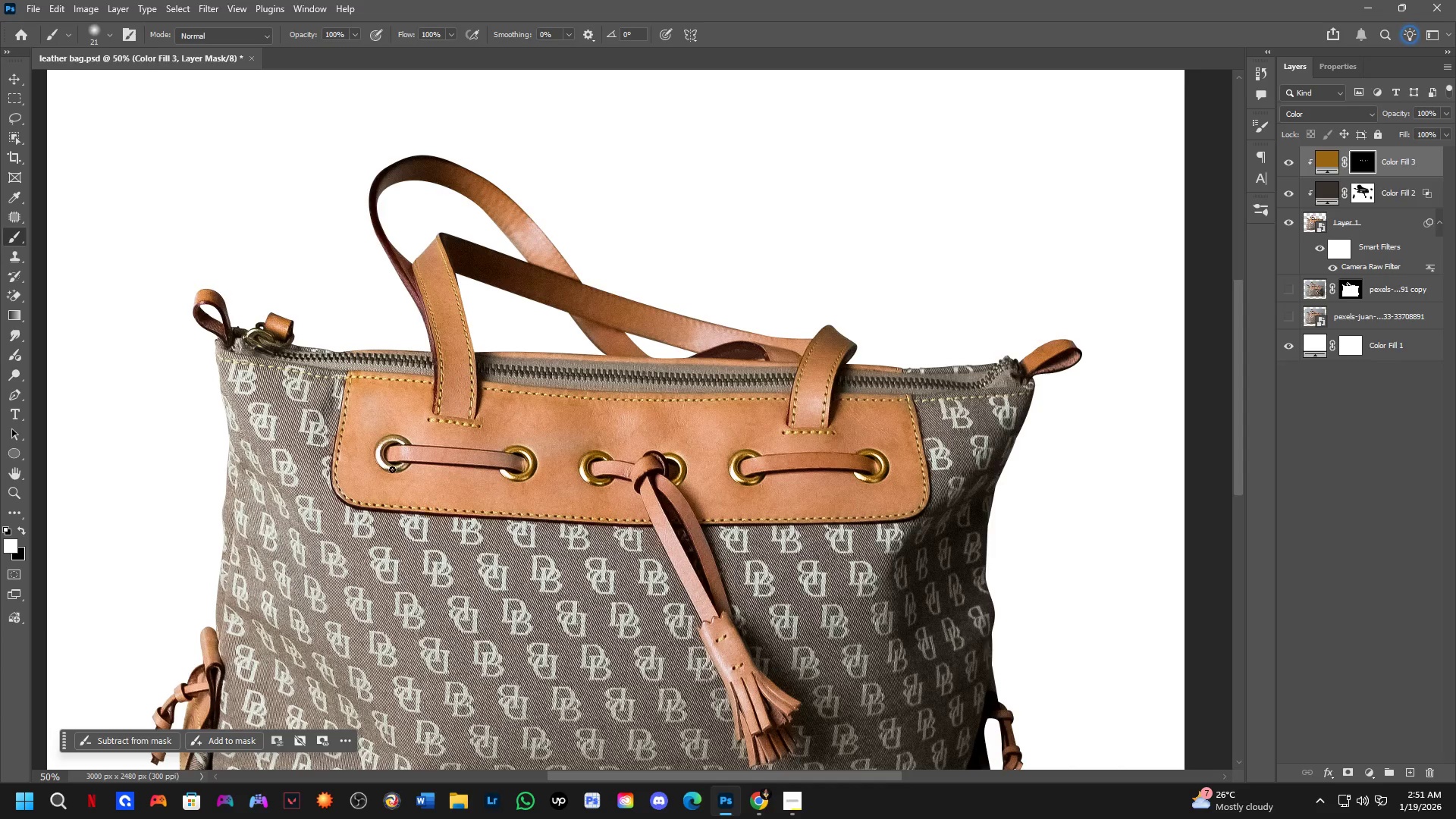 
hold_key(key=ShiftLeft, duration=0.36)
 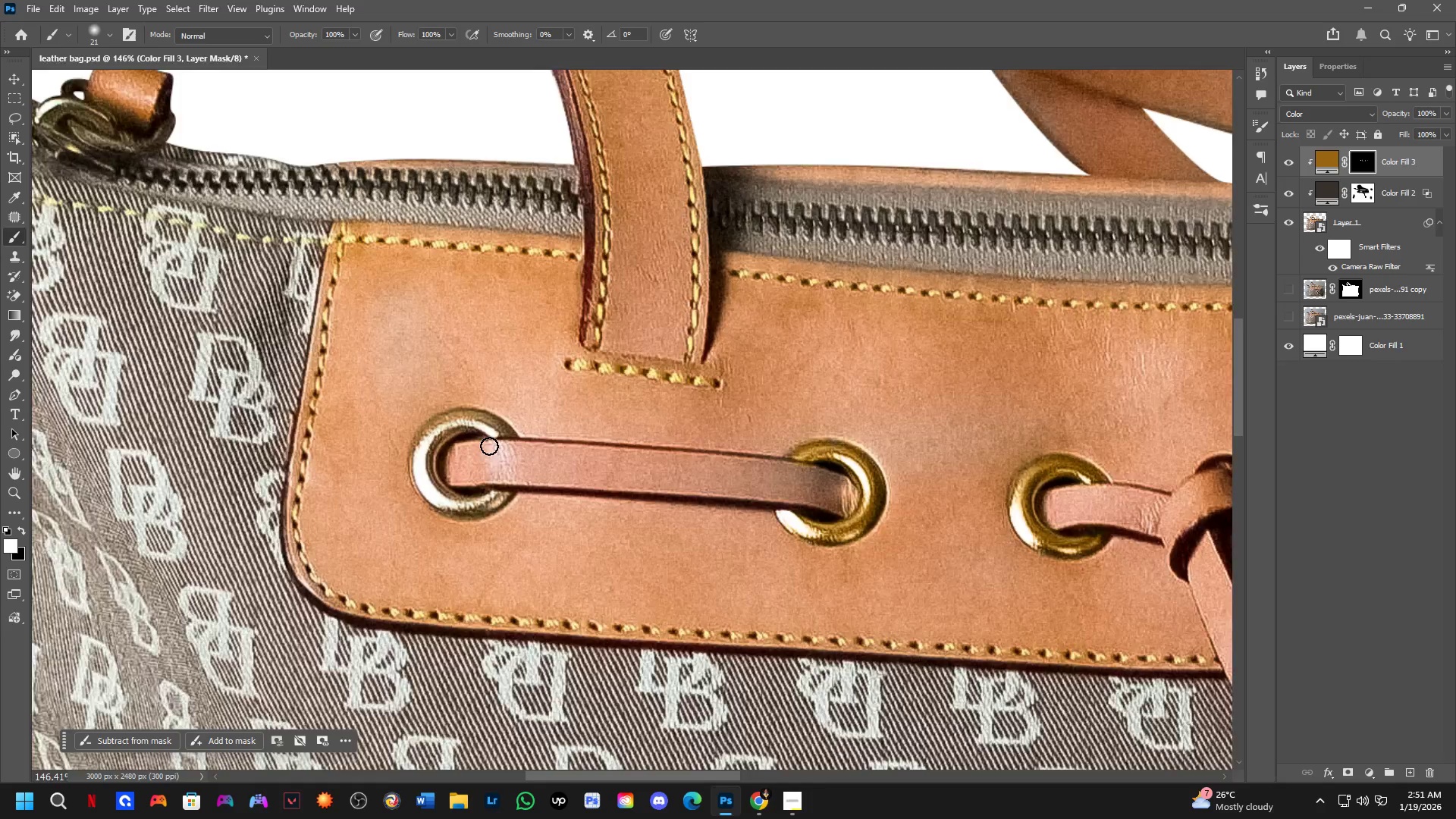 
key(Shift+ShiftLeft)
 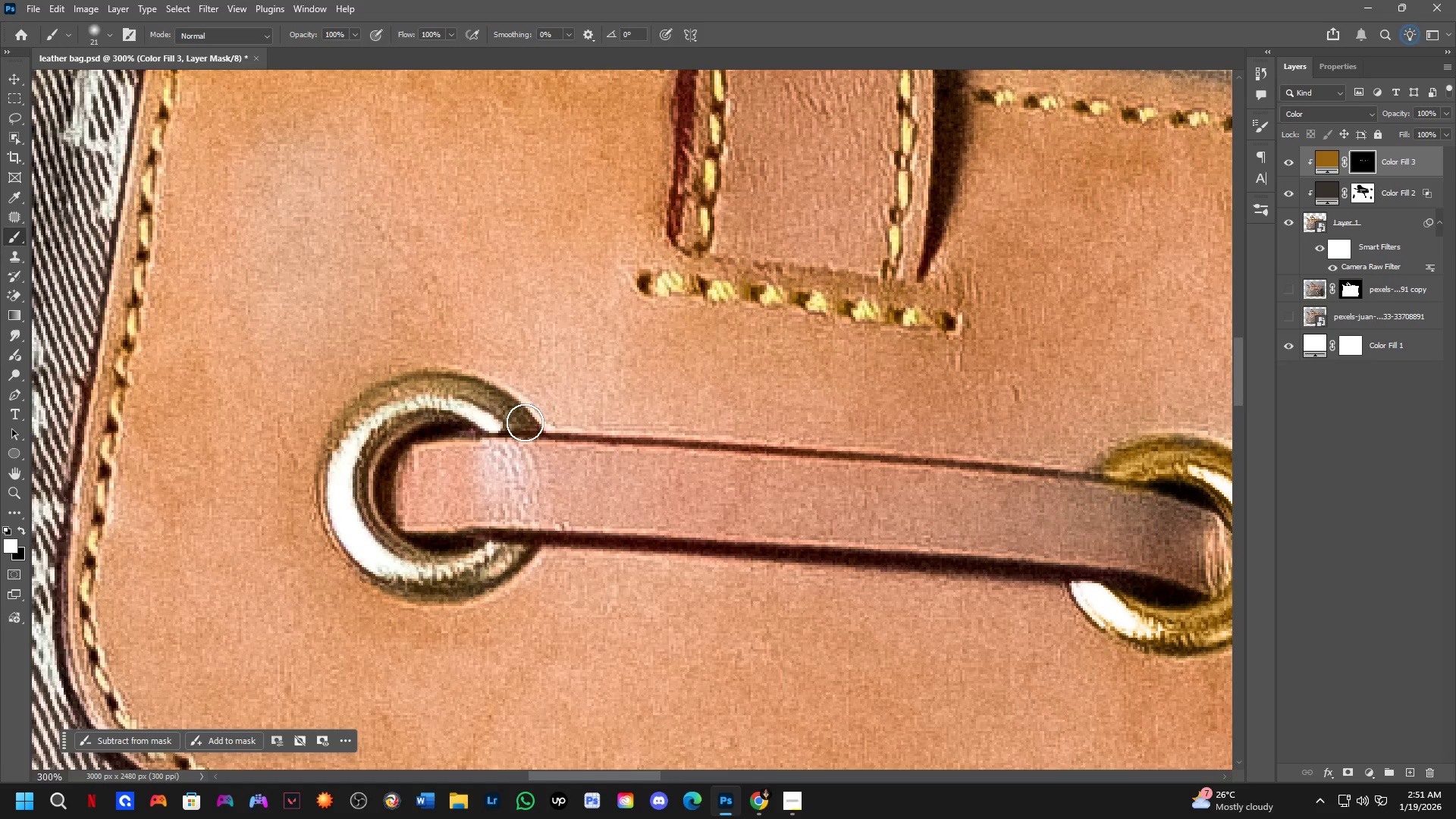 
scroll: coordinate [502, 437], scroll_direction: up, amount: 8.0
 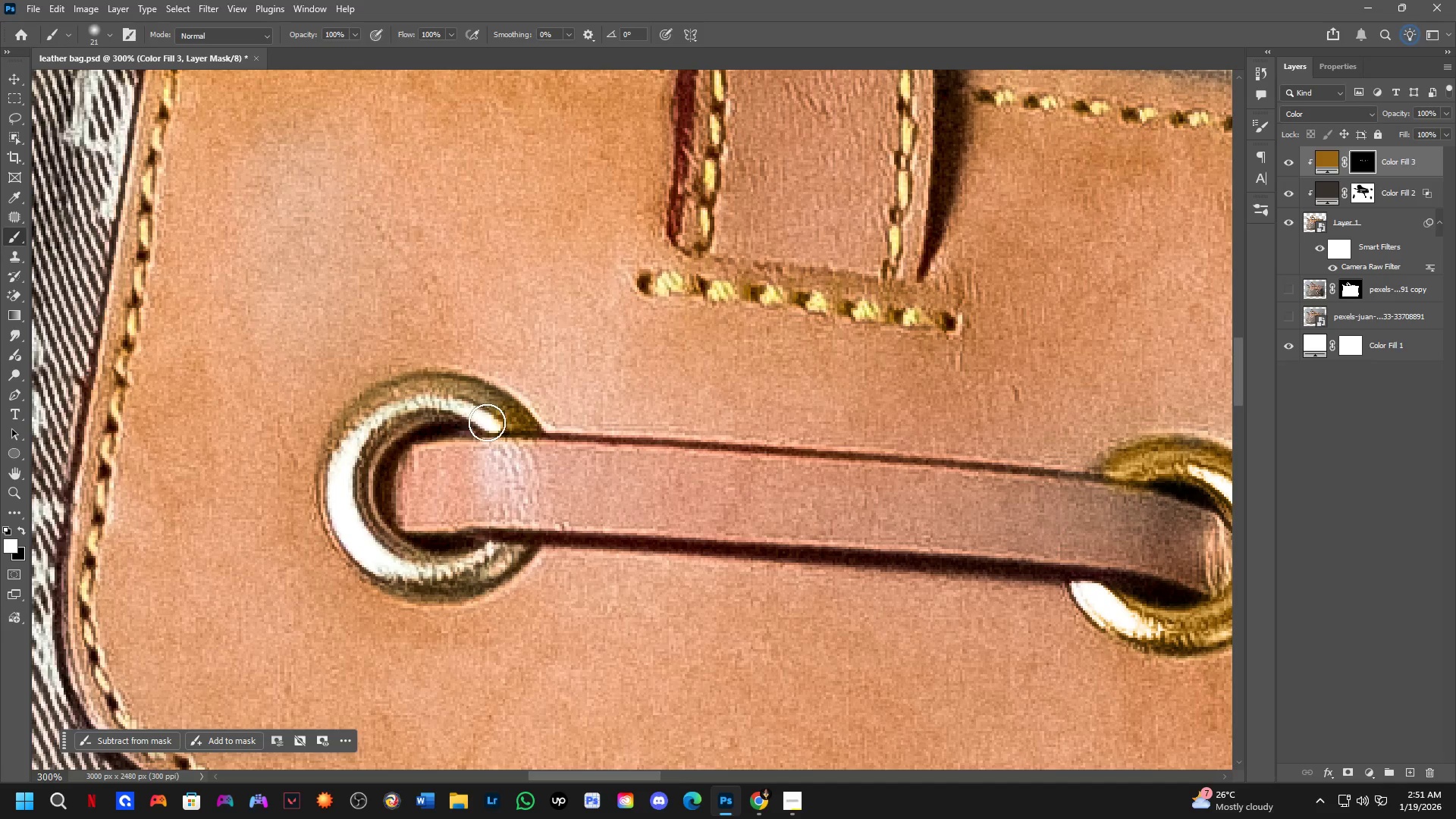 
left_click_drag(start_coordinate=[525, 422], to_coordinate=[511, 554])
 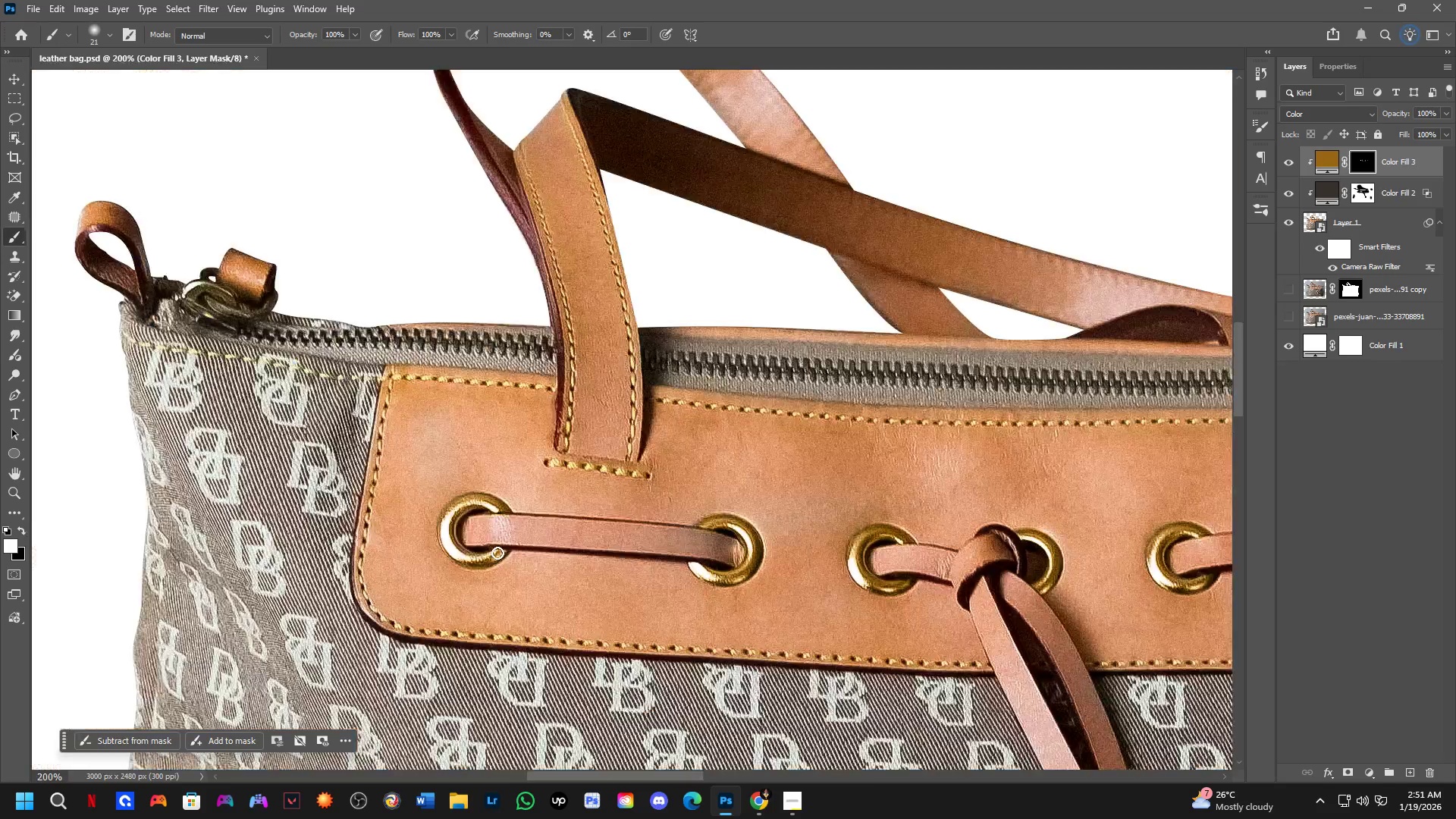 
key(Shift+ShiftLeft)
 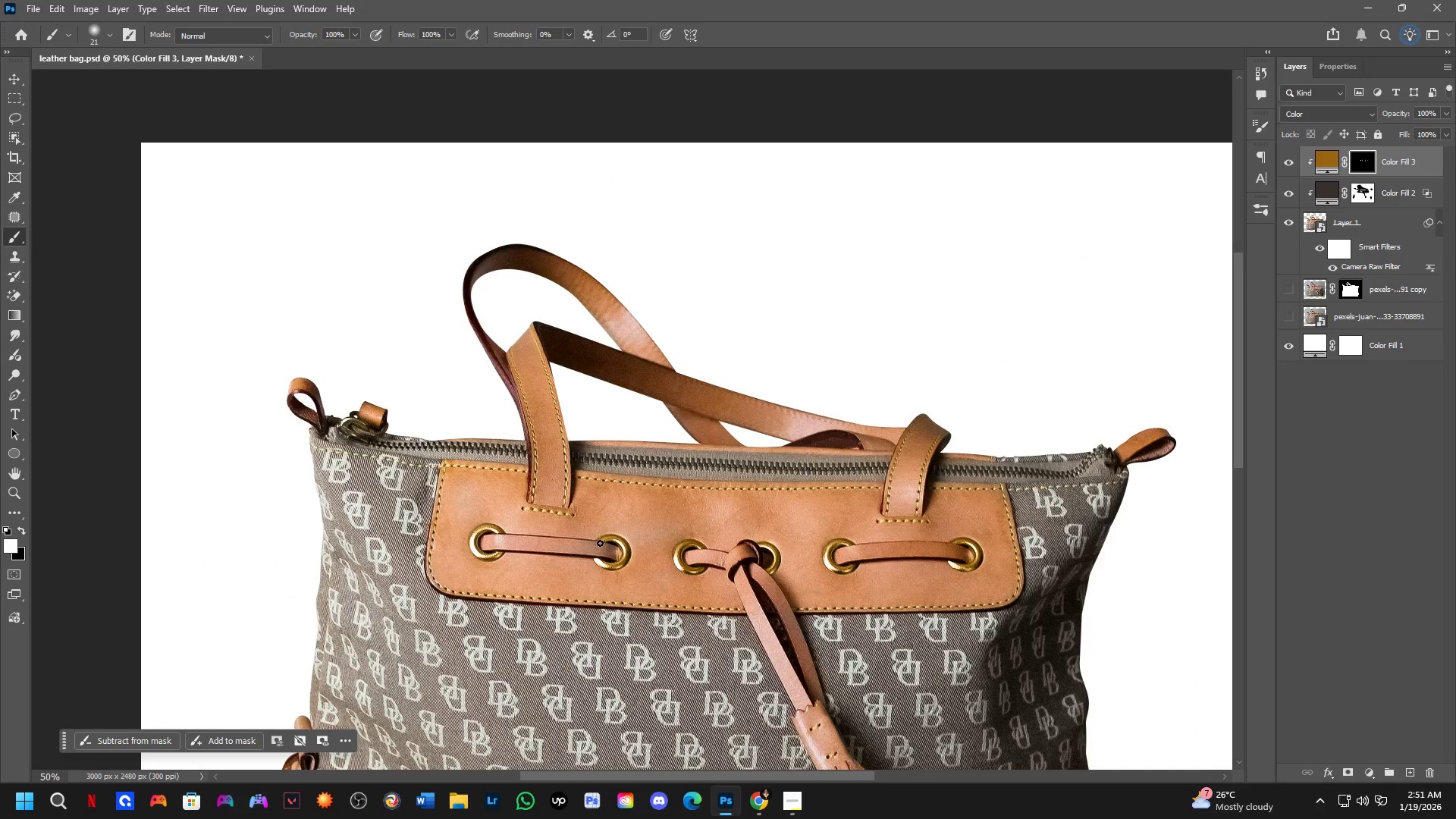 
hold_key(key=Space, duration=0.66)
 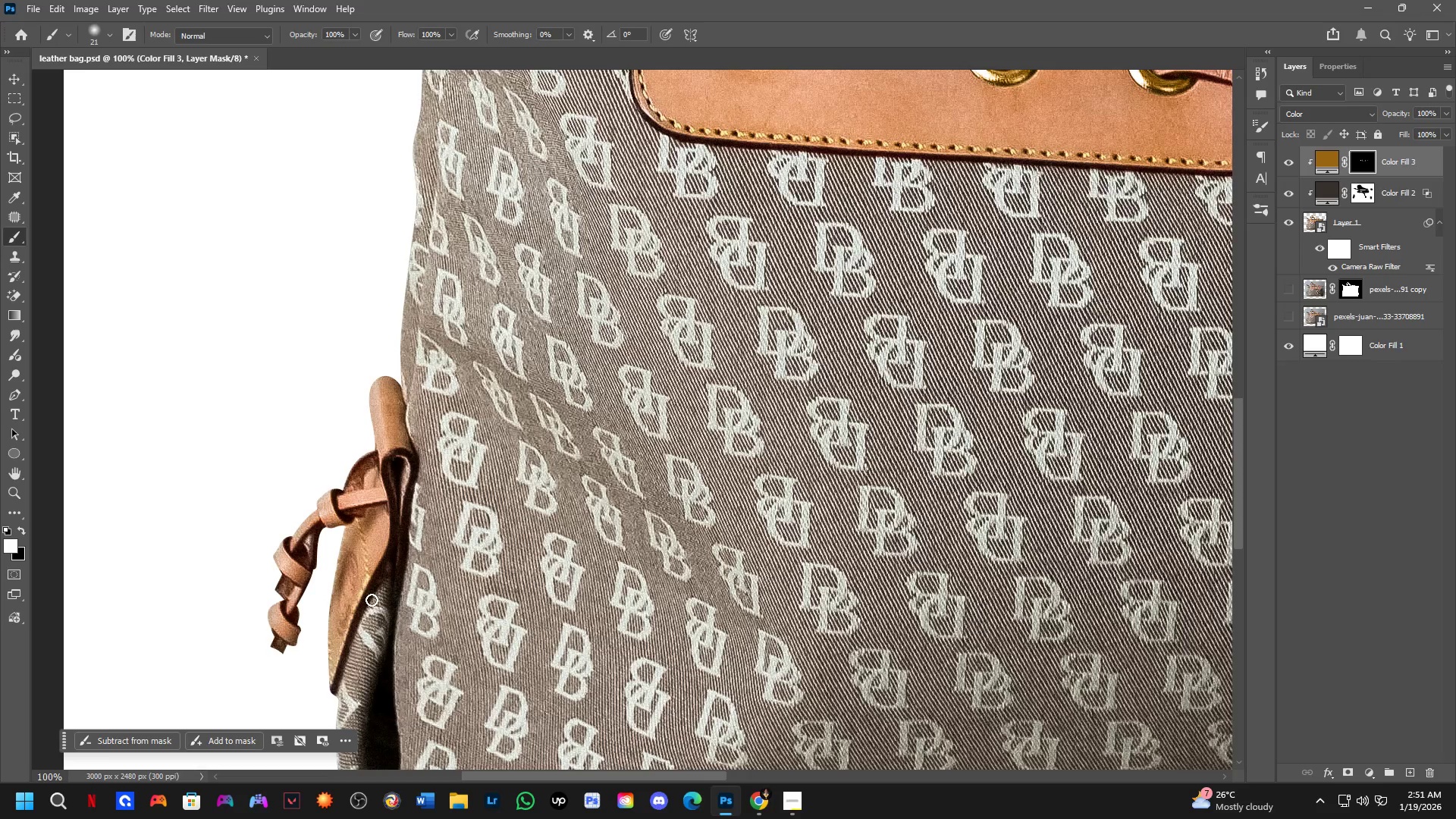 
left_click_drag(start_coordinate=[670, 588], to_coordinate=[658, 436])
 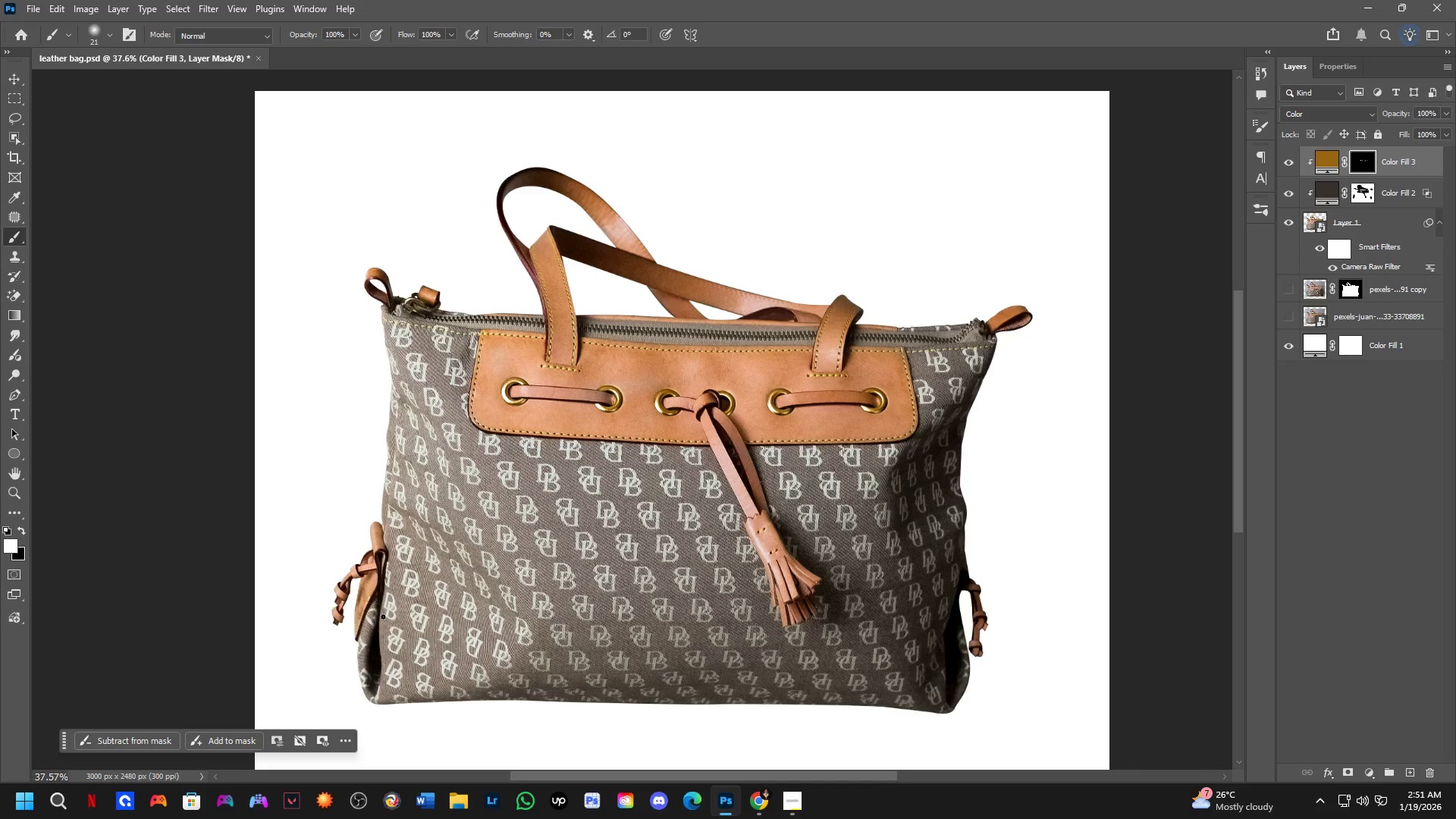 
scroll: coordinate [648, 551], scroll_direction: down, amount: 8.0
 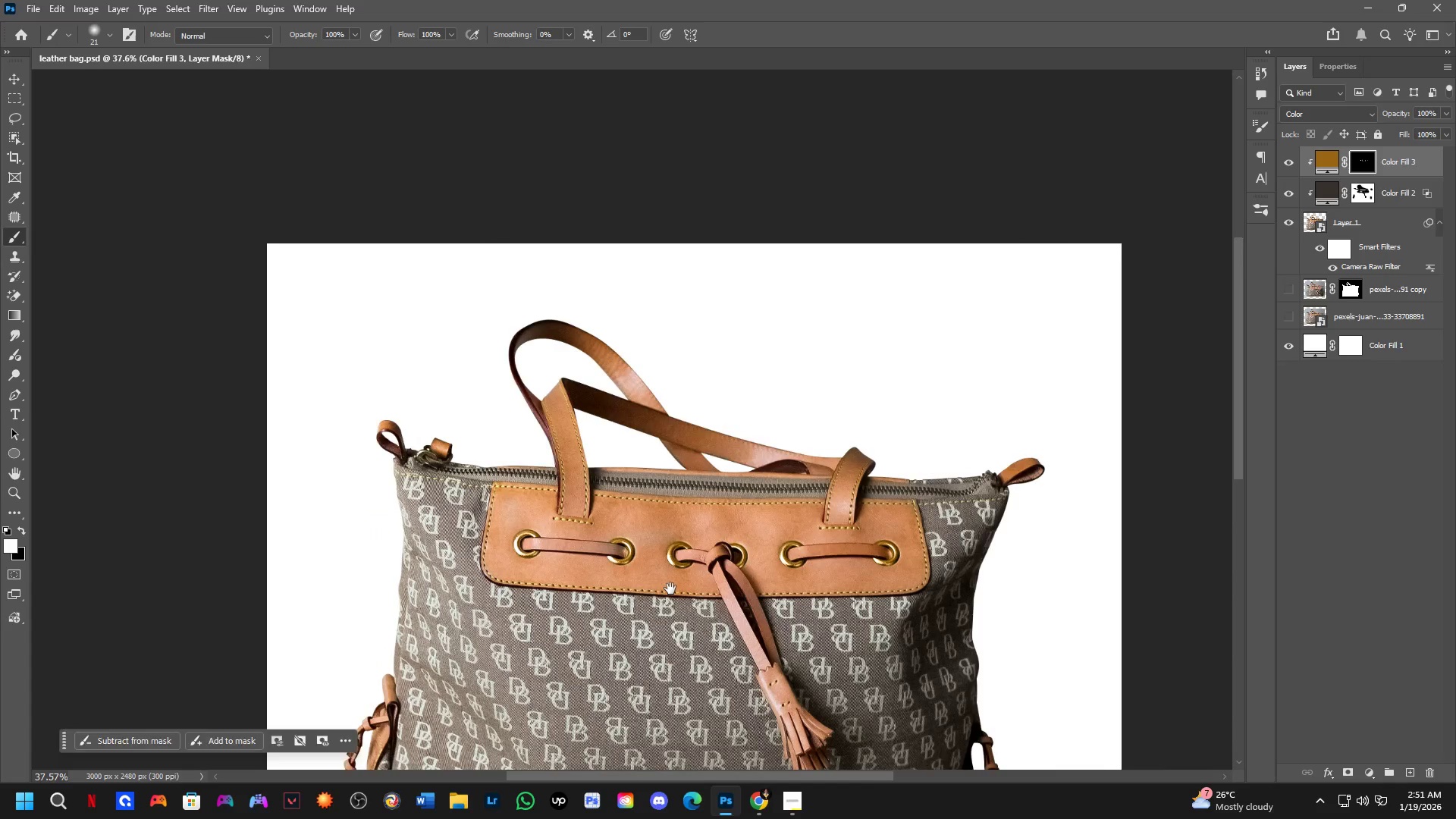 
key(Shift+ShiftLeft)
 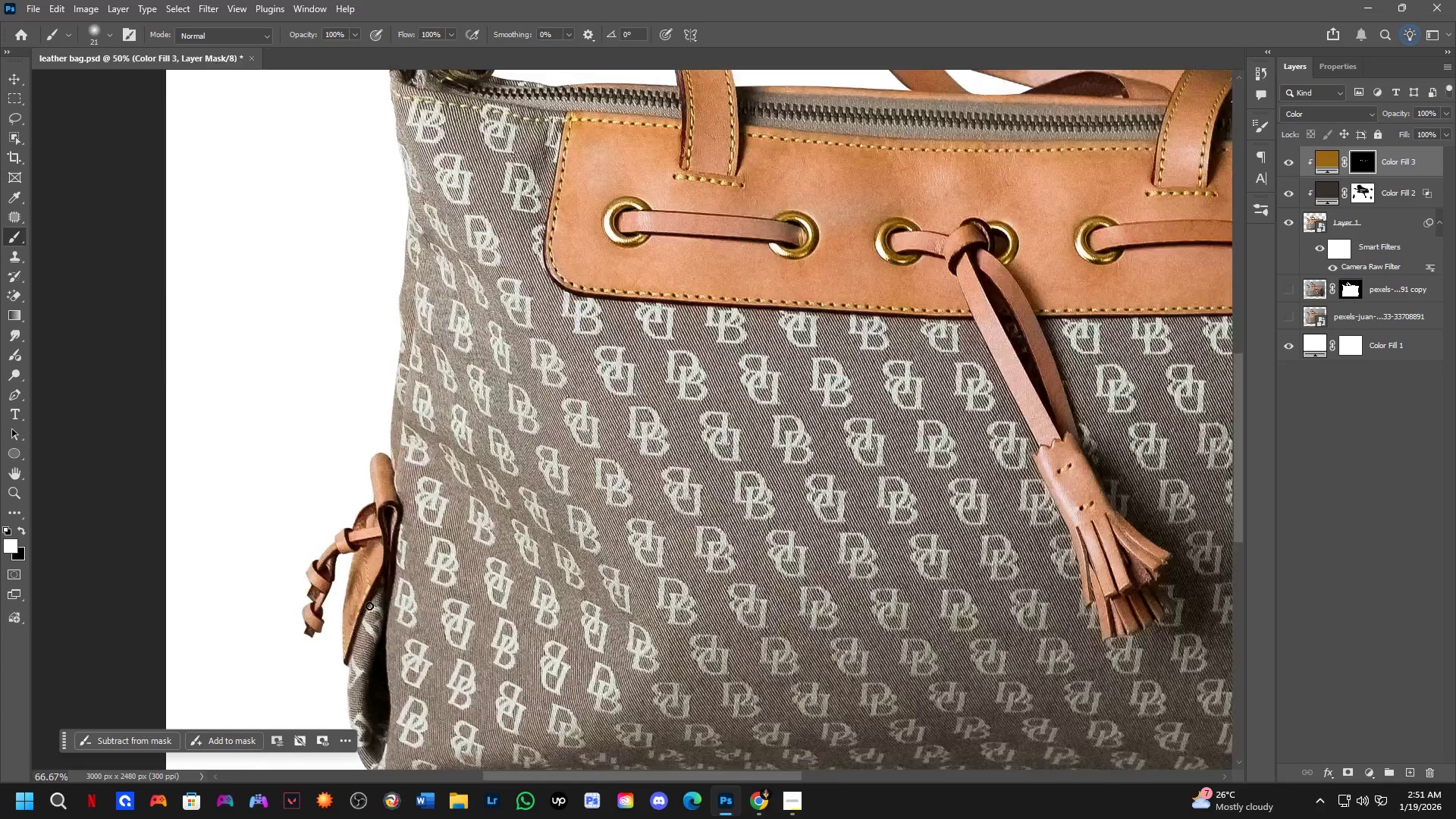 
scroll: coordinate [369, 605], scroll_direction: up, amount: 3.0
 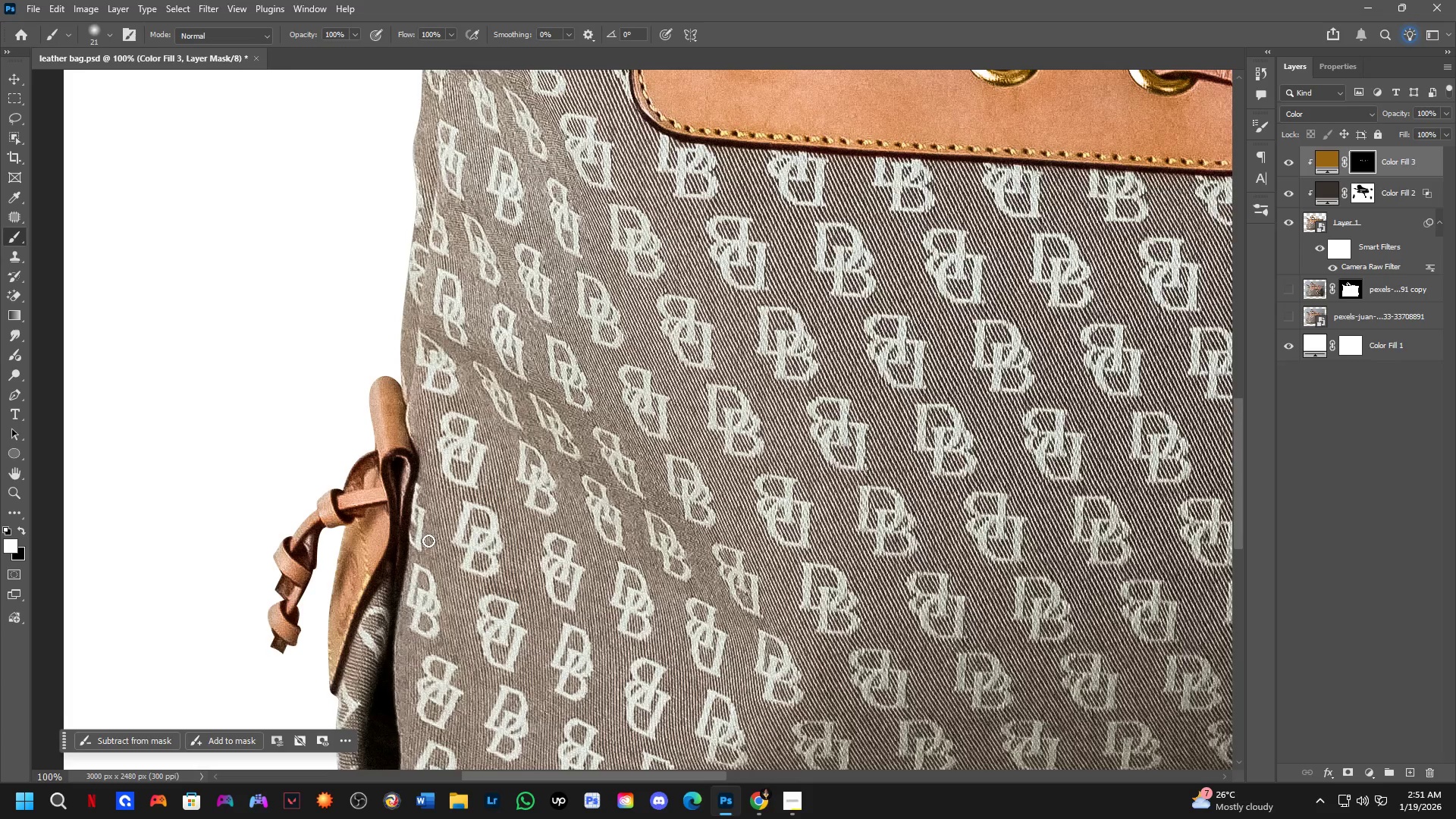 
key(Shift+ShiftLeft)
 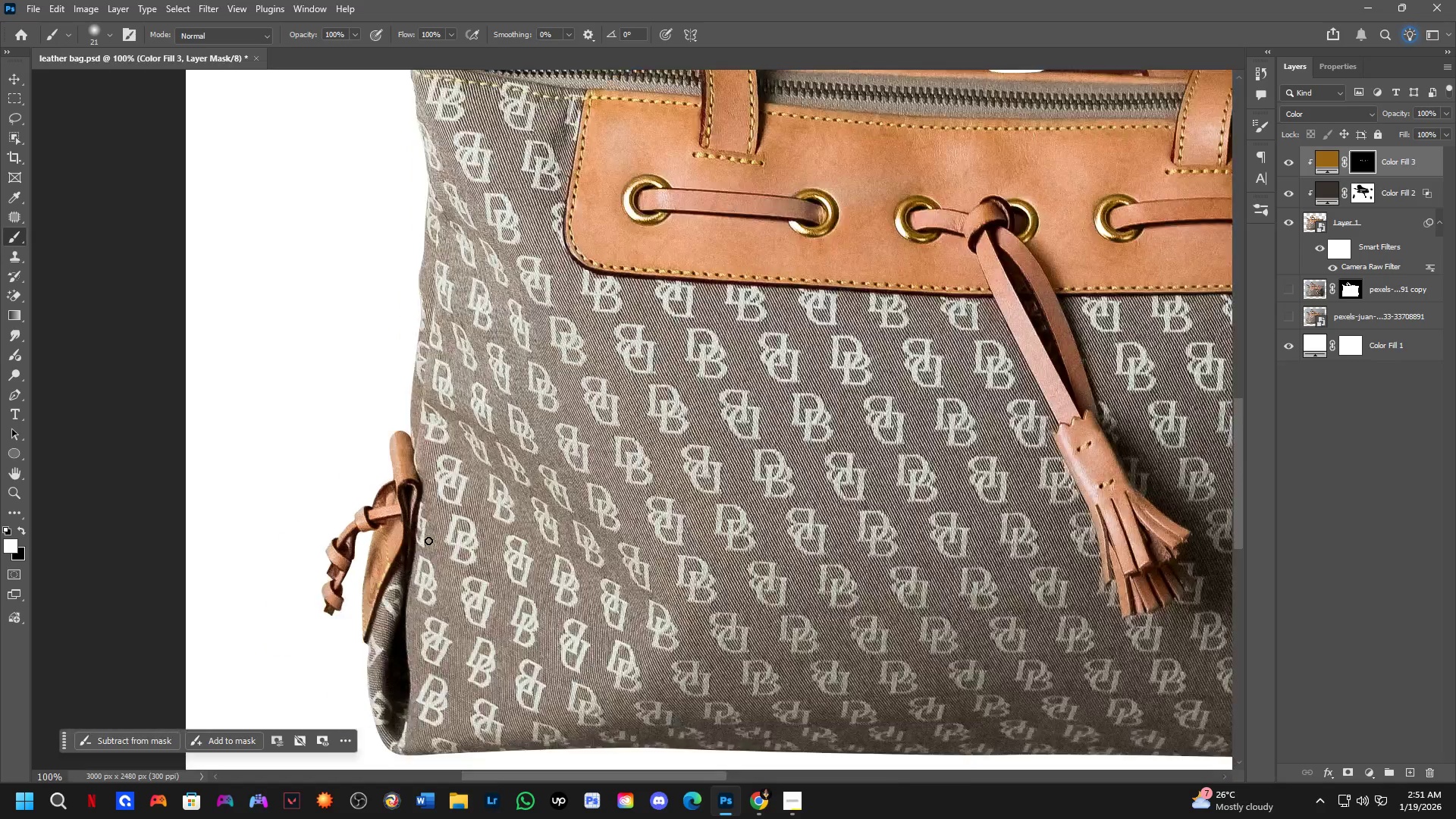 
hold_key(key=Space, duration=1.09)
 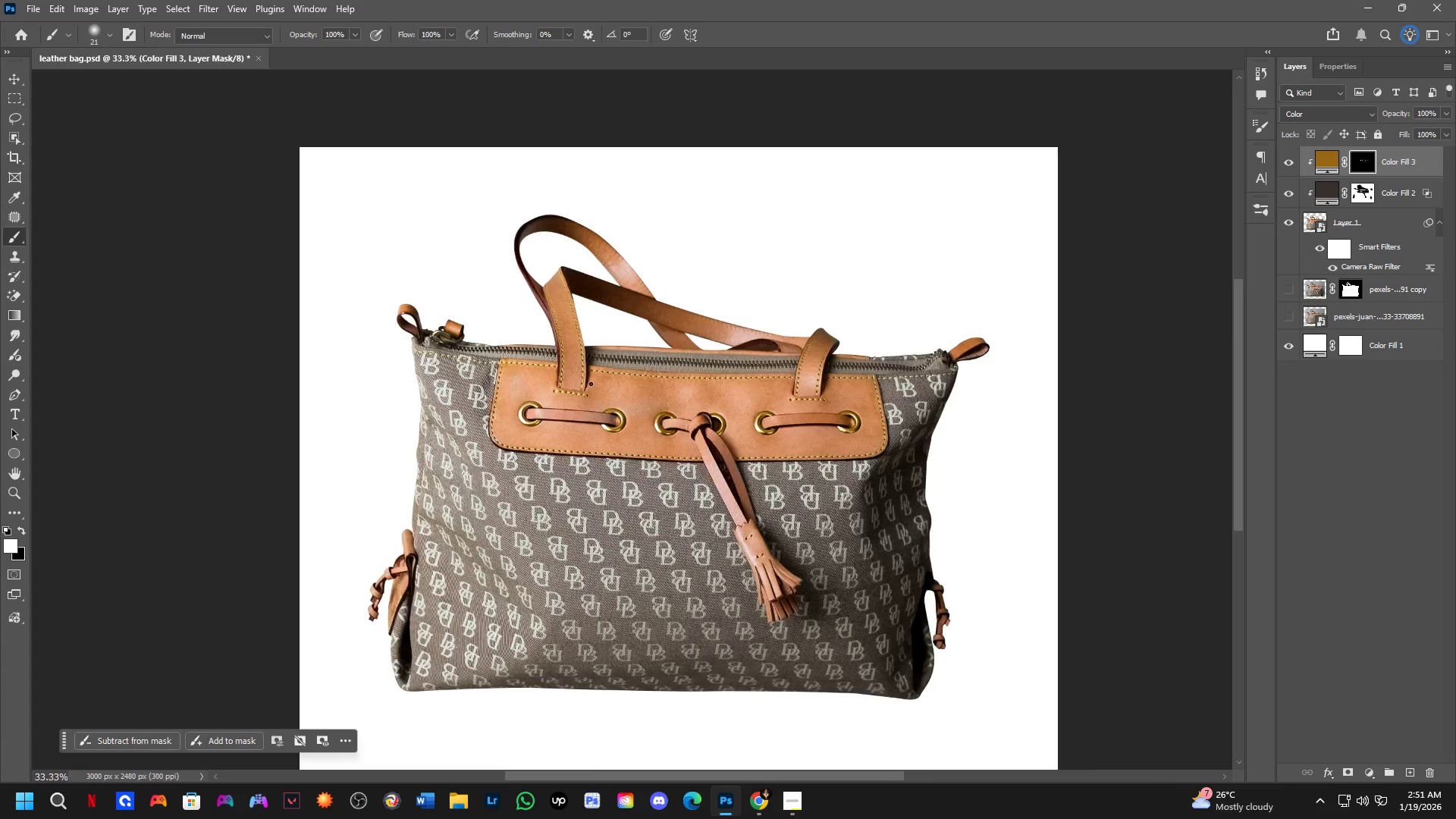 
left_click_drag(start_coordinate=[836, 538], to_coordinate=[829, 582])
 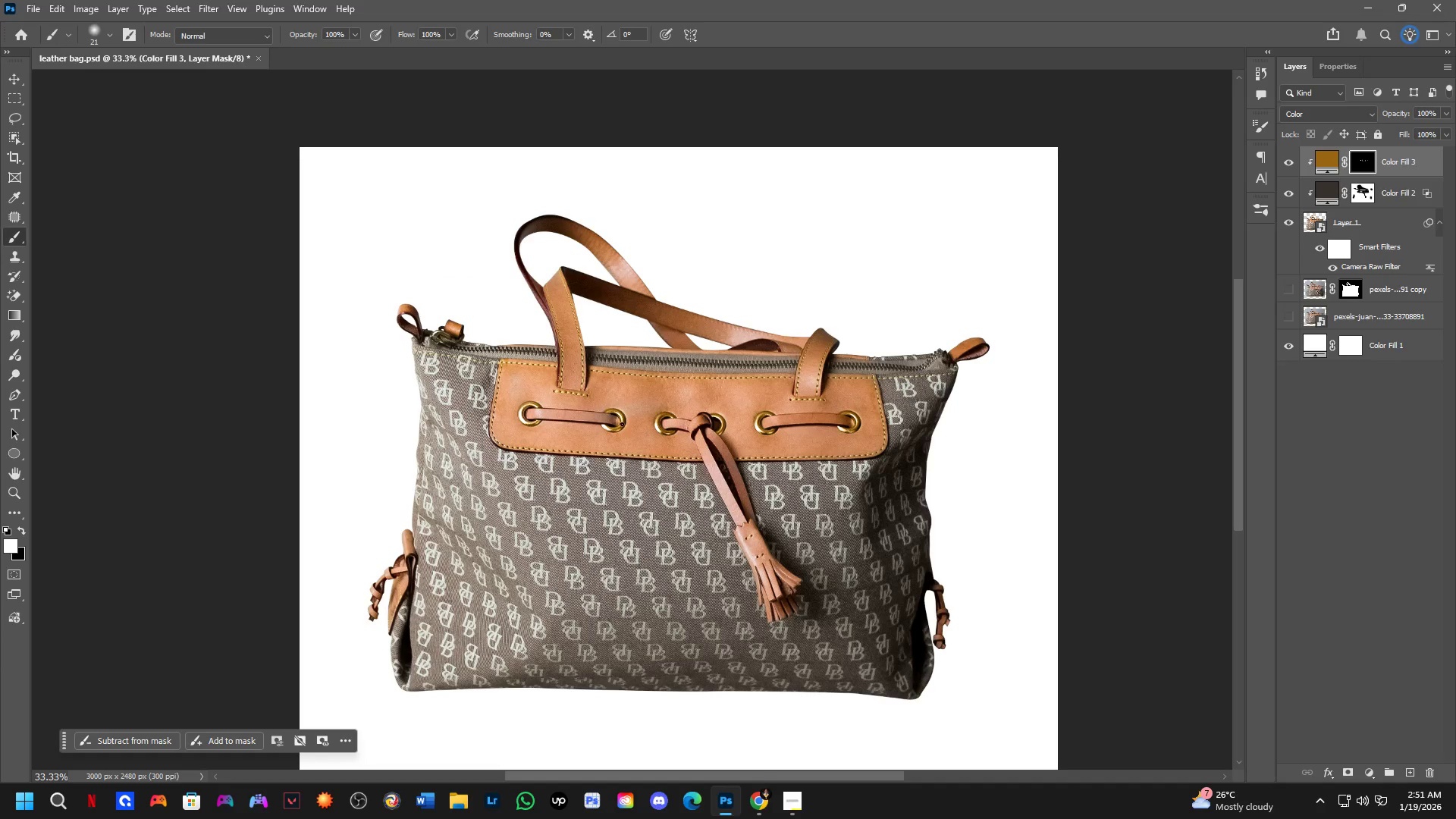 
scroll: coordinate [428, 541], scroll_direction: down, amount: 3.0
 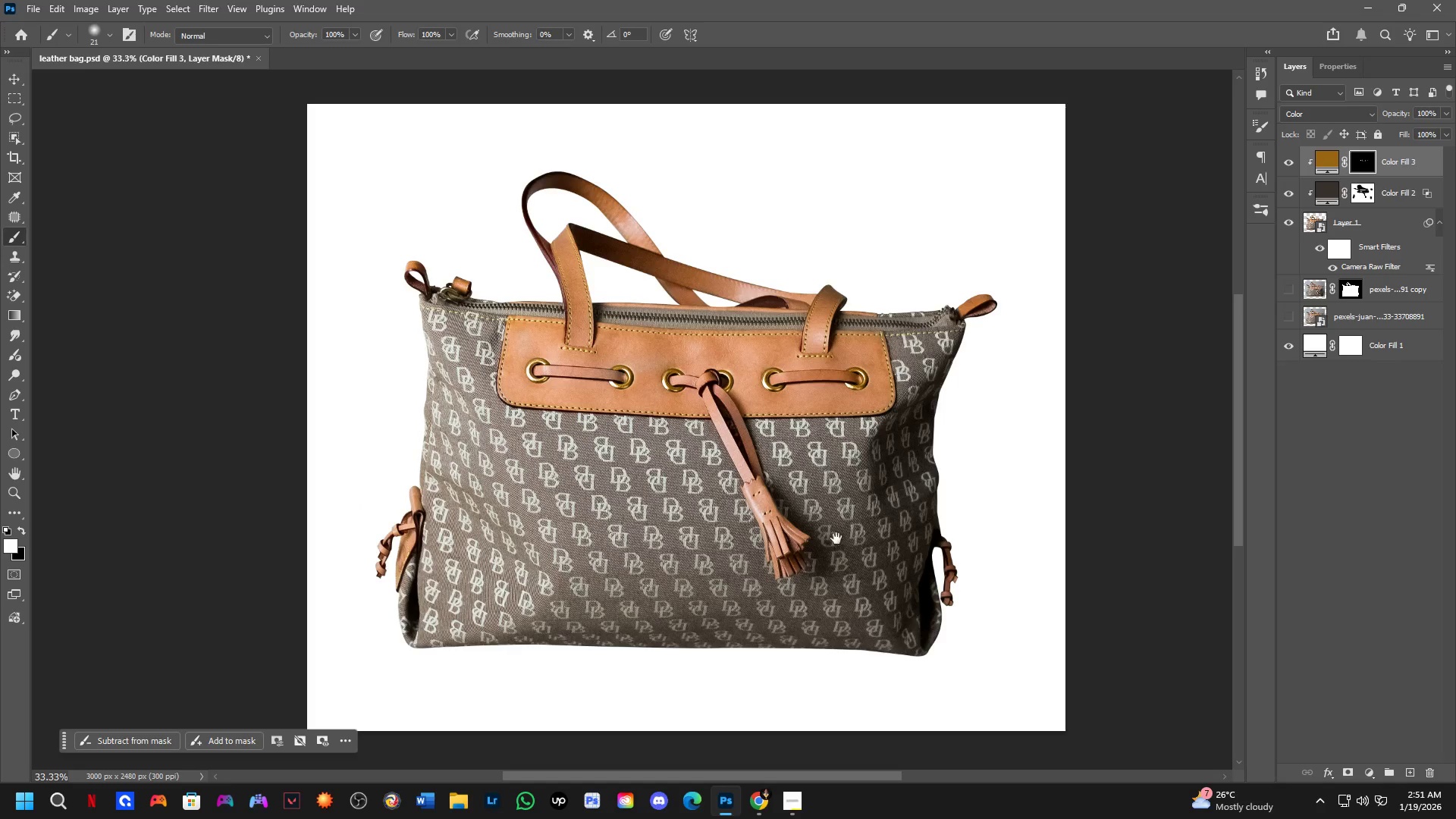 
key(Shift+ShiftLeft)
 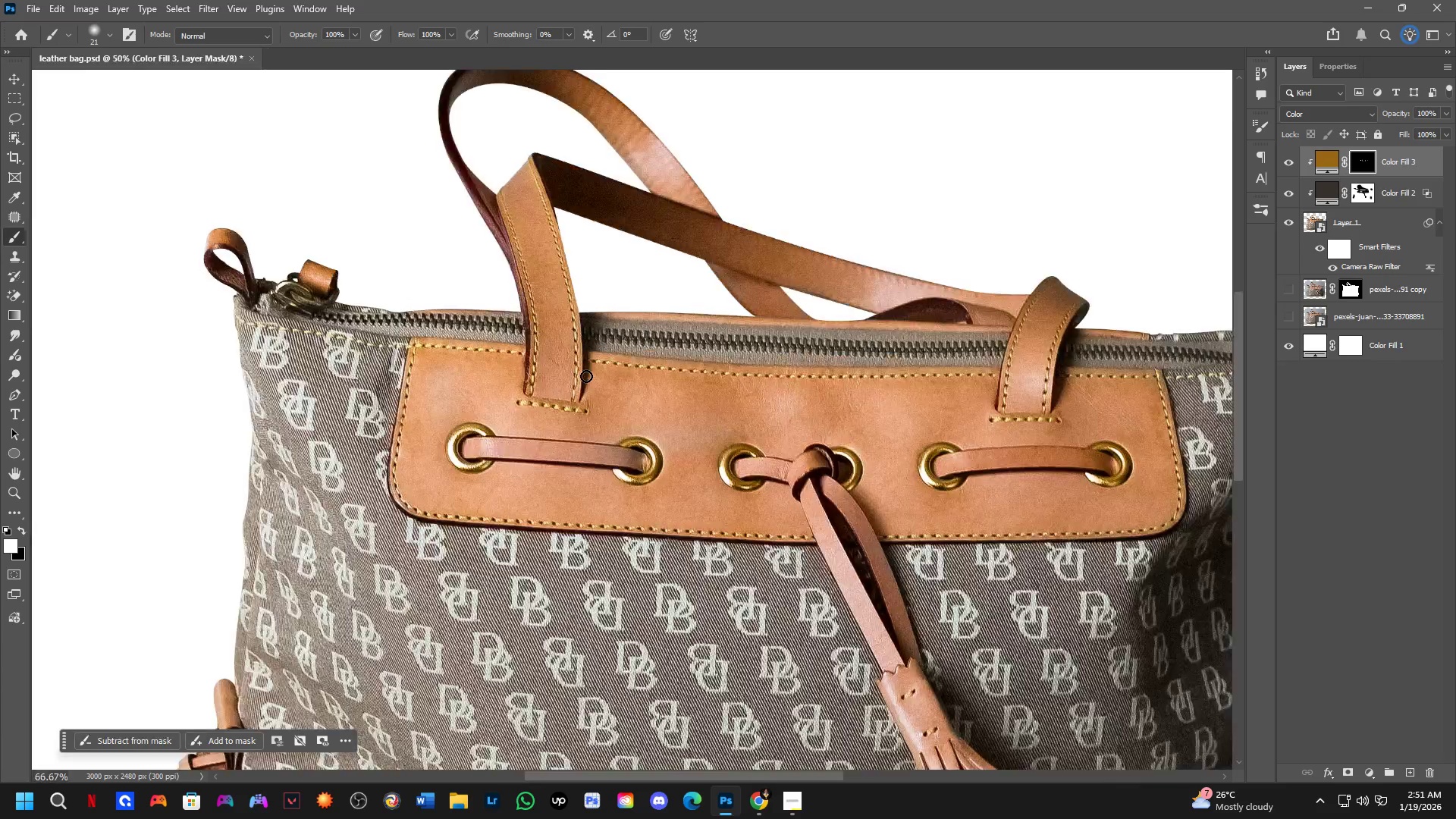 
scroll: coordinate [584, 375], scroll_direction: up, amount: 4.0
 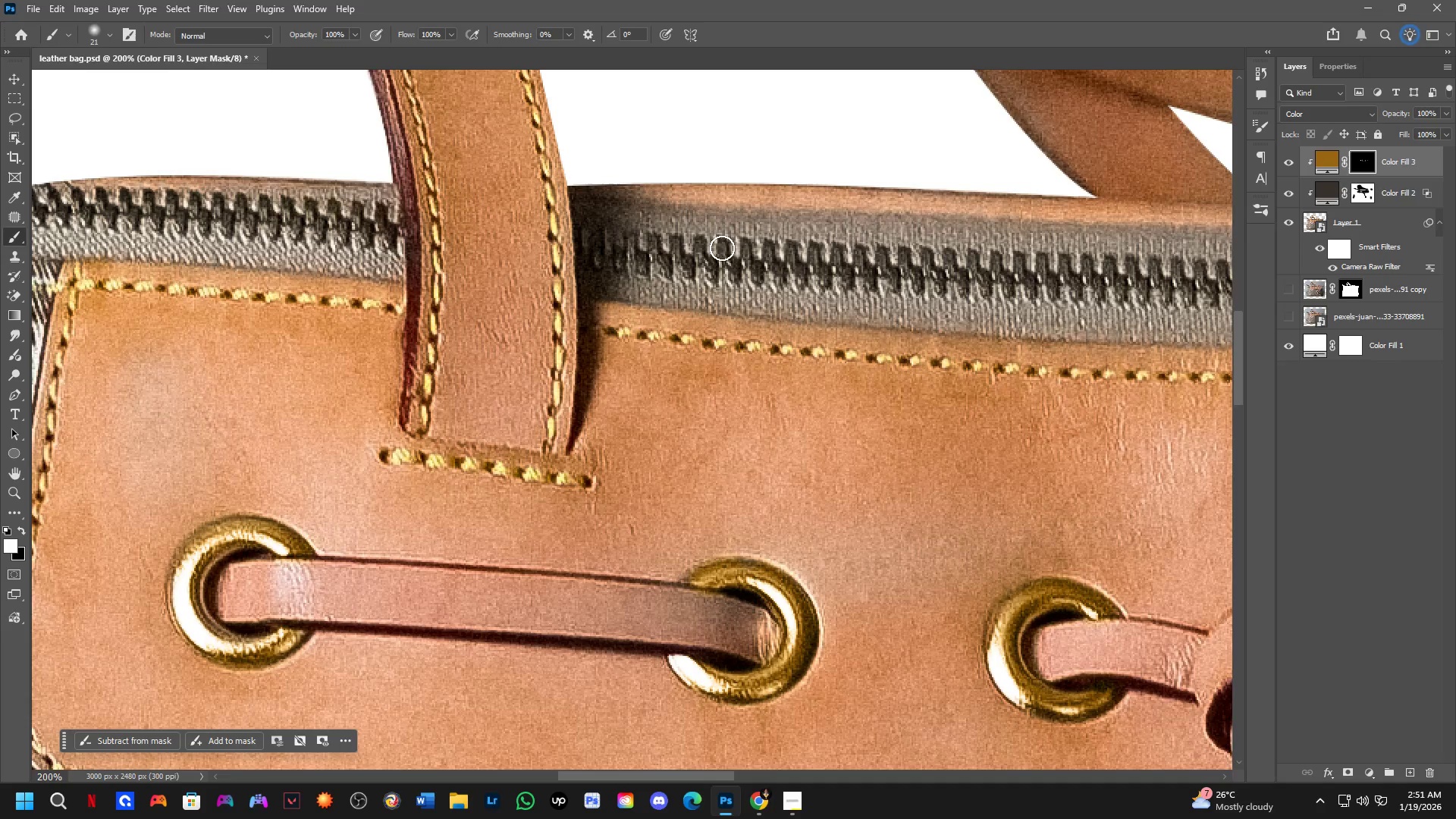 
left_click_drag(start_coordinate=[721, 246], to_coordinate=[730, 270])
 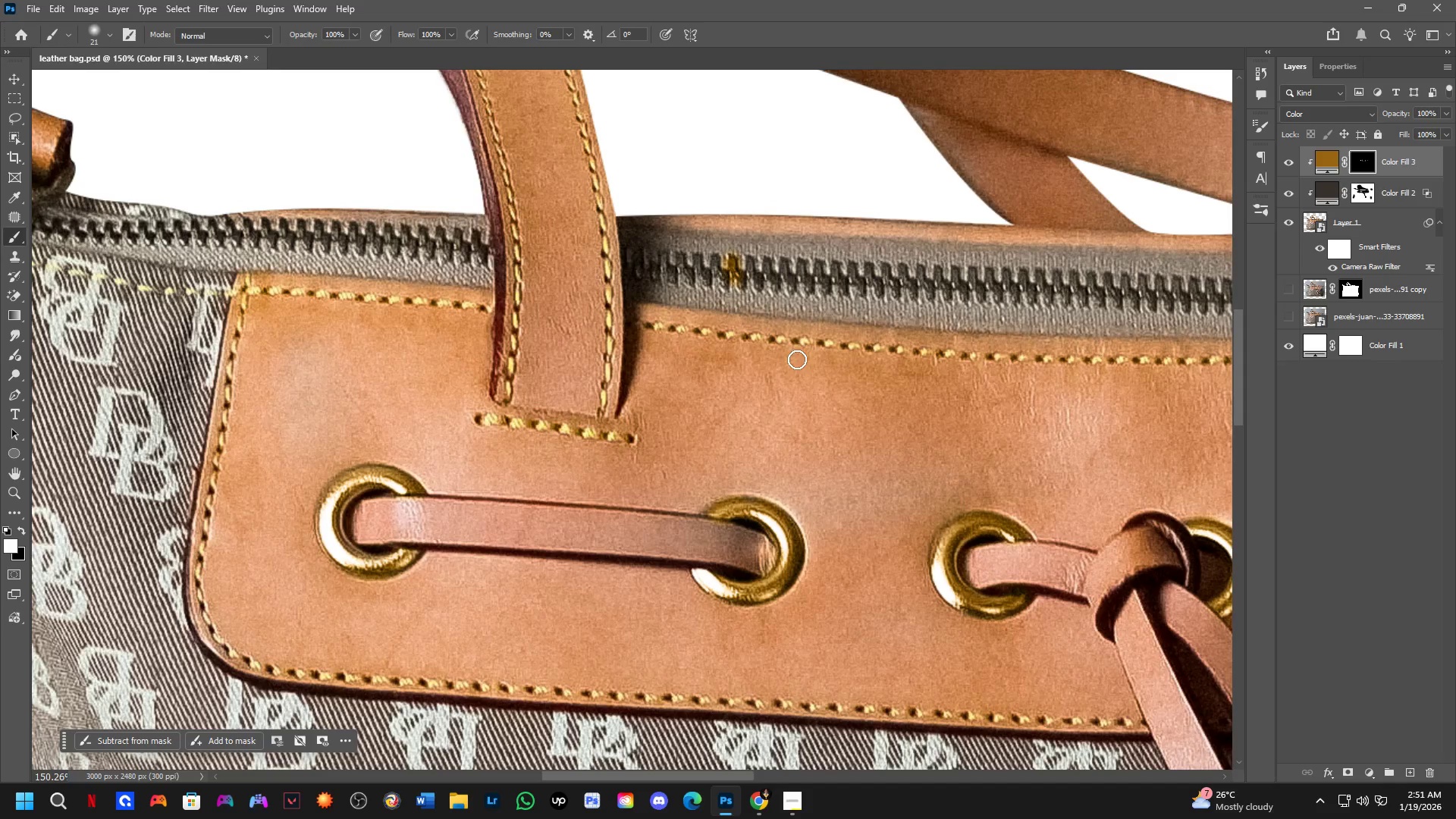 
key(Control+Meta+MetaLeft)
 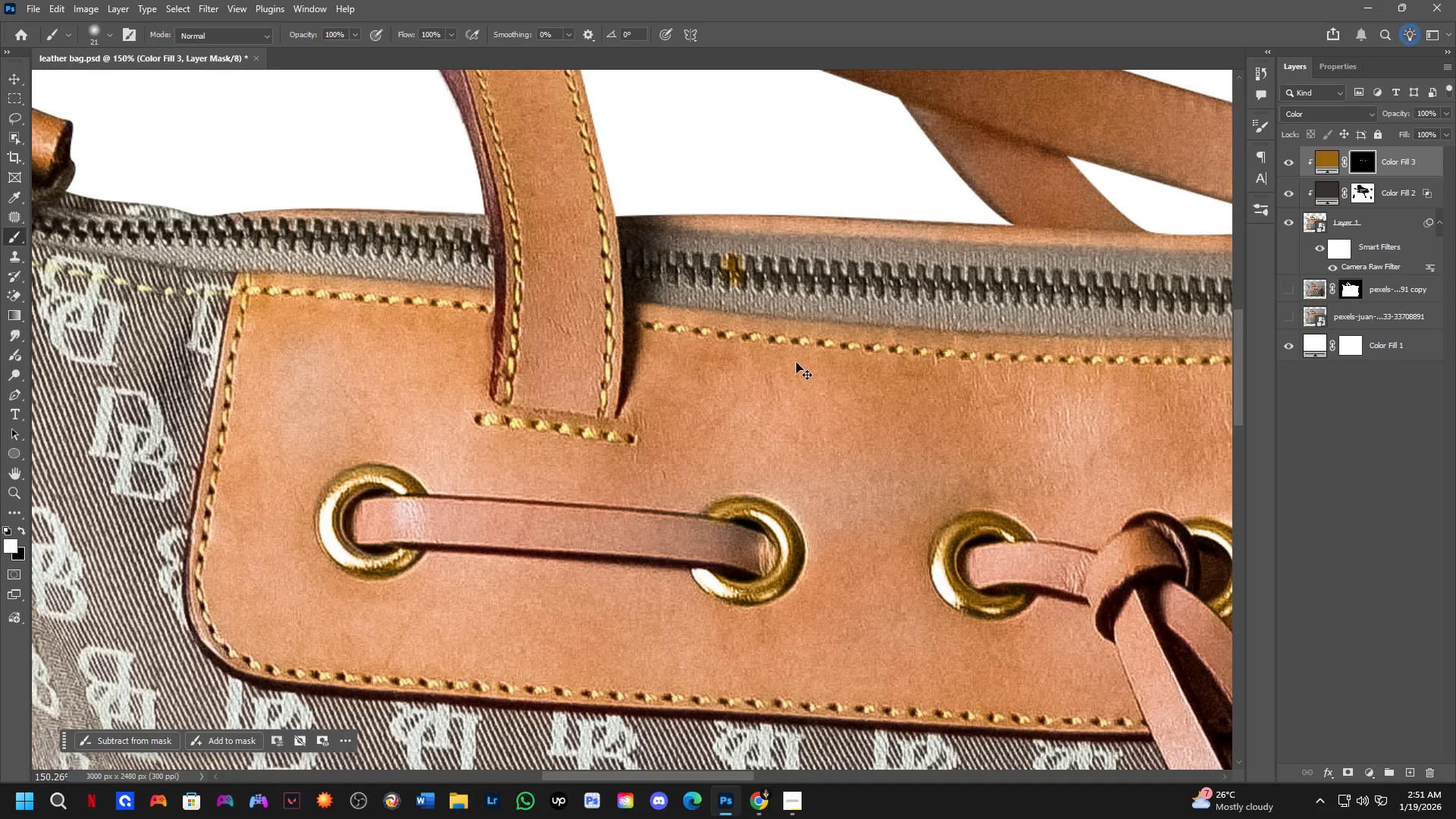 
scroll: coordinate [771, 319], scroll_direction: down, amount: 3.0
 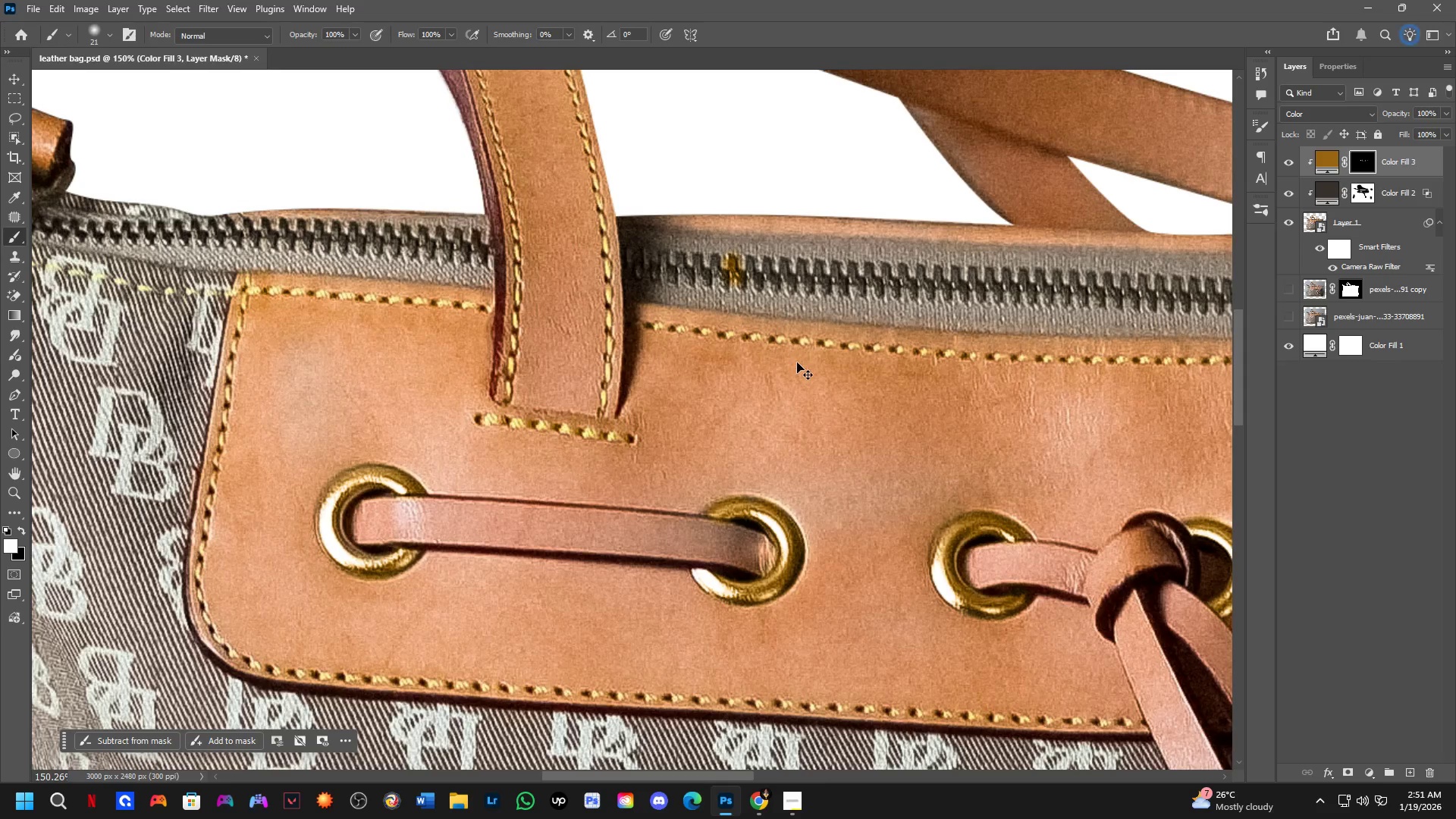 
key(Control+Z)
 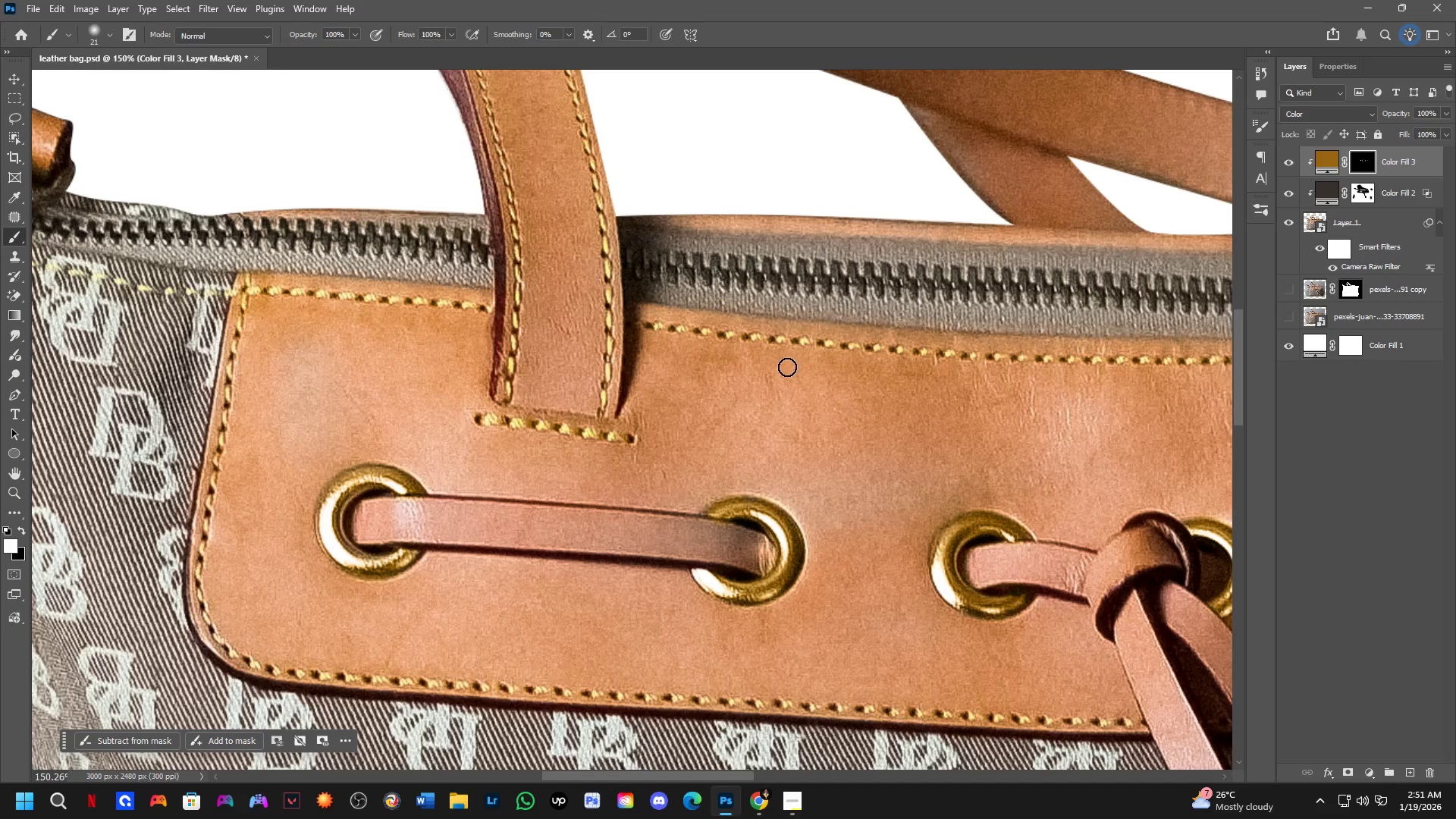 
key(Alt+AltLeft)
 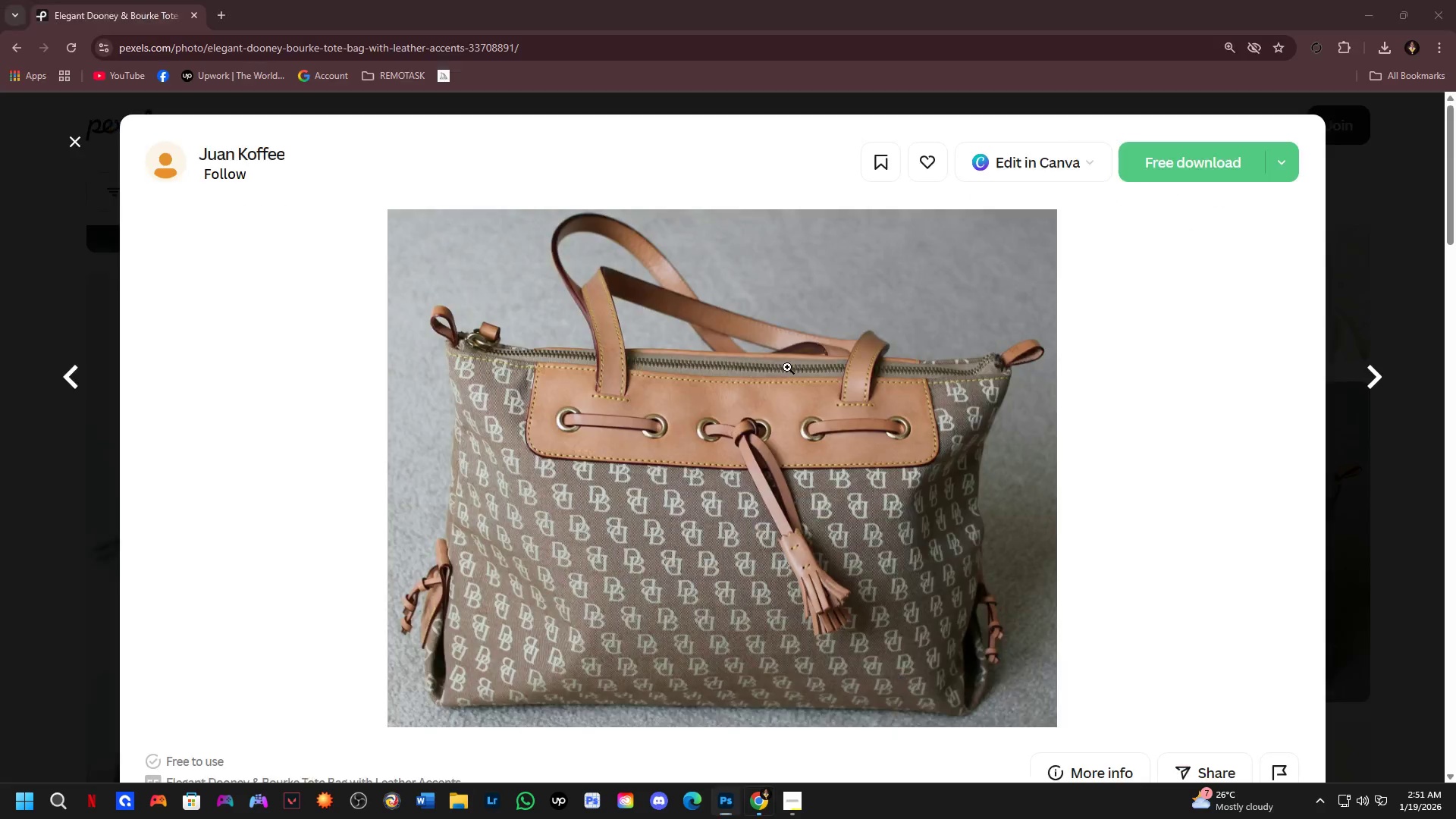 
key(Alt+Tab)
 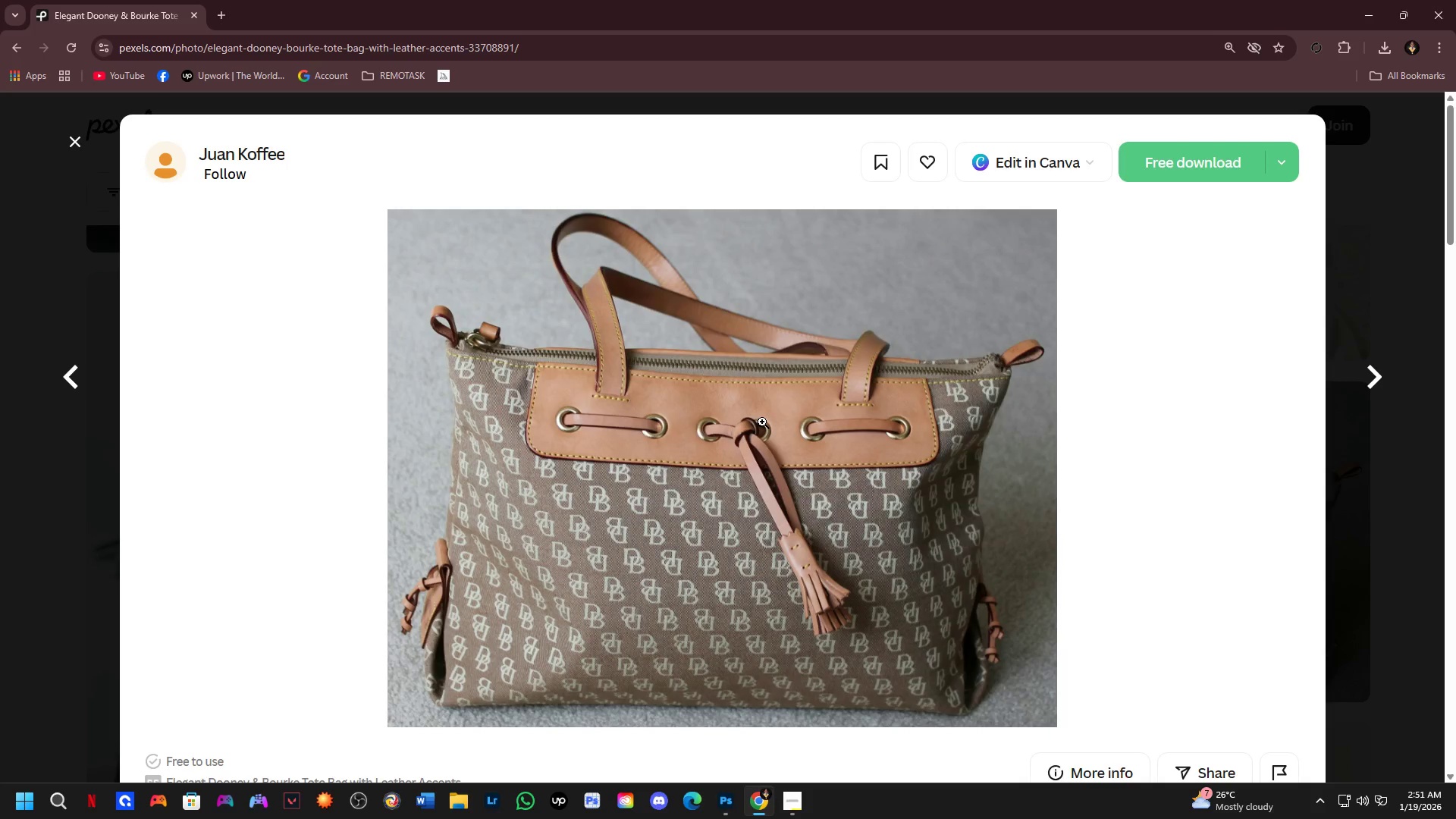 
key(Alt+AltLeft)
 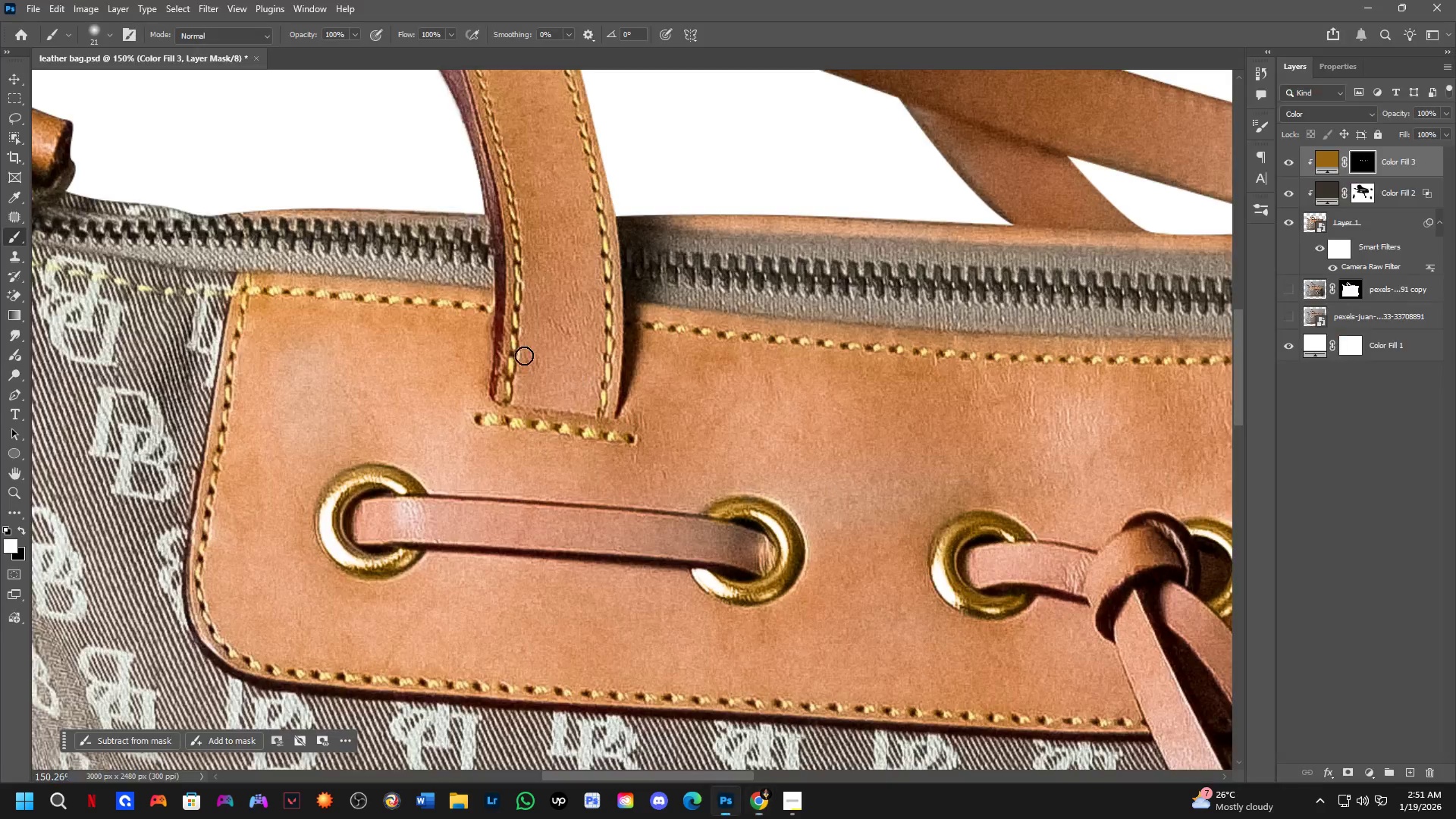 
key(Alt+Tab)
 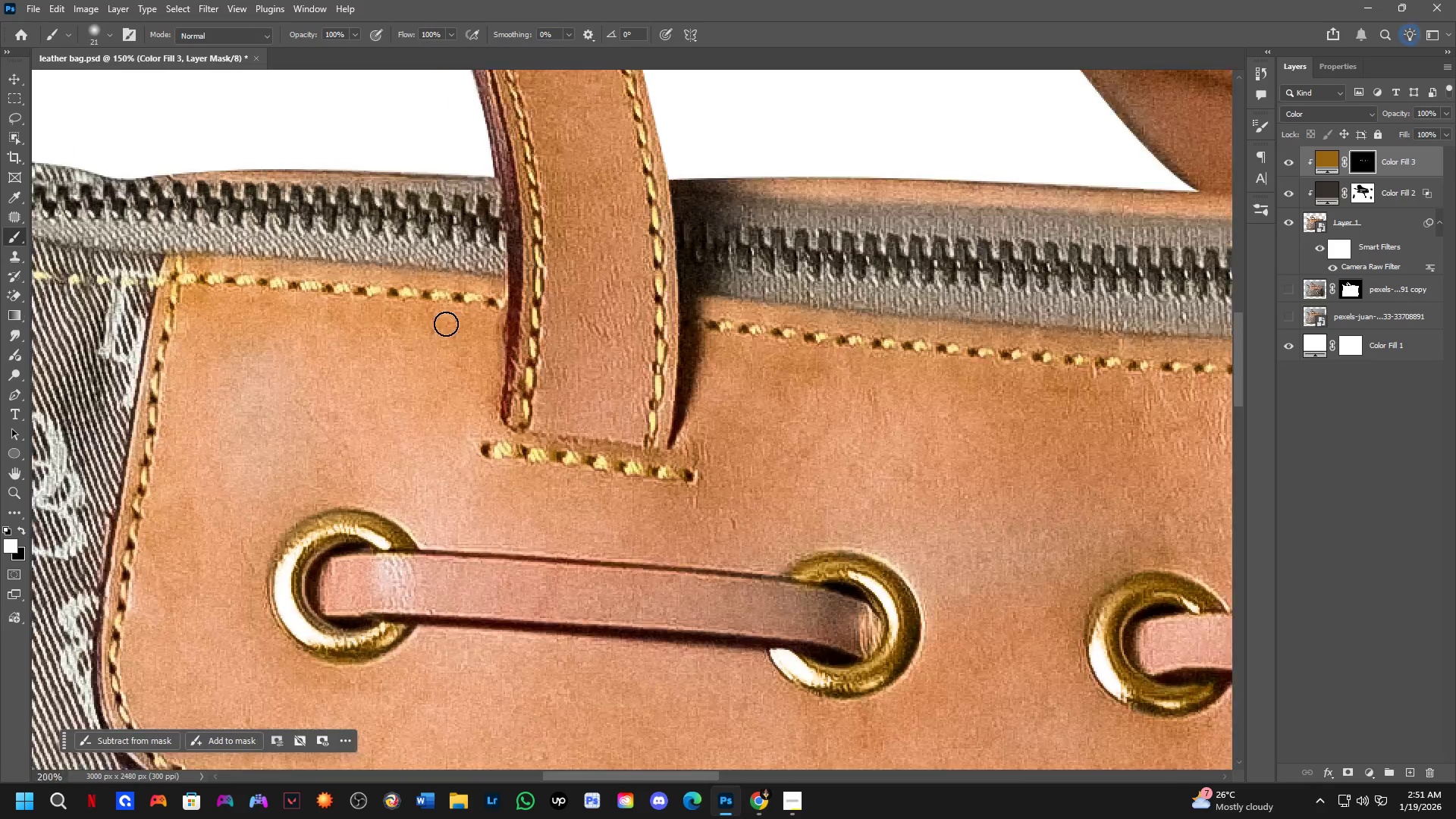 
key(Shift+ShiftLeft)
 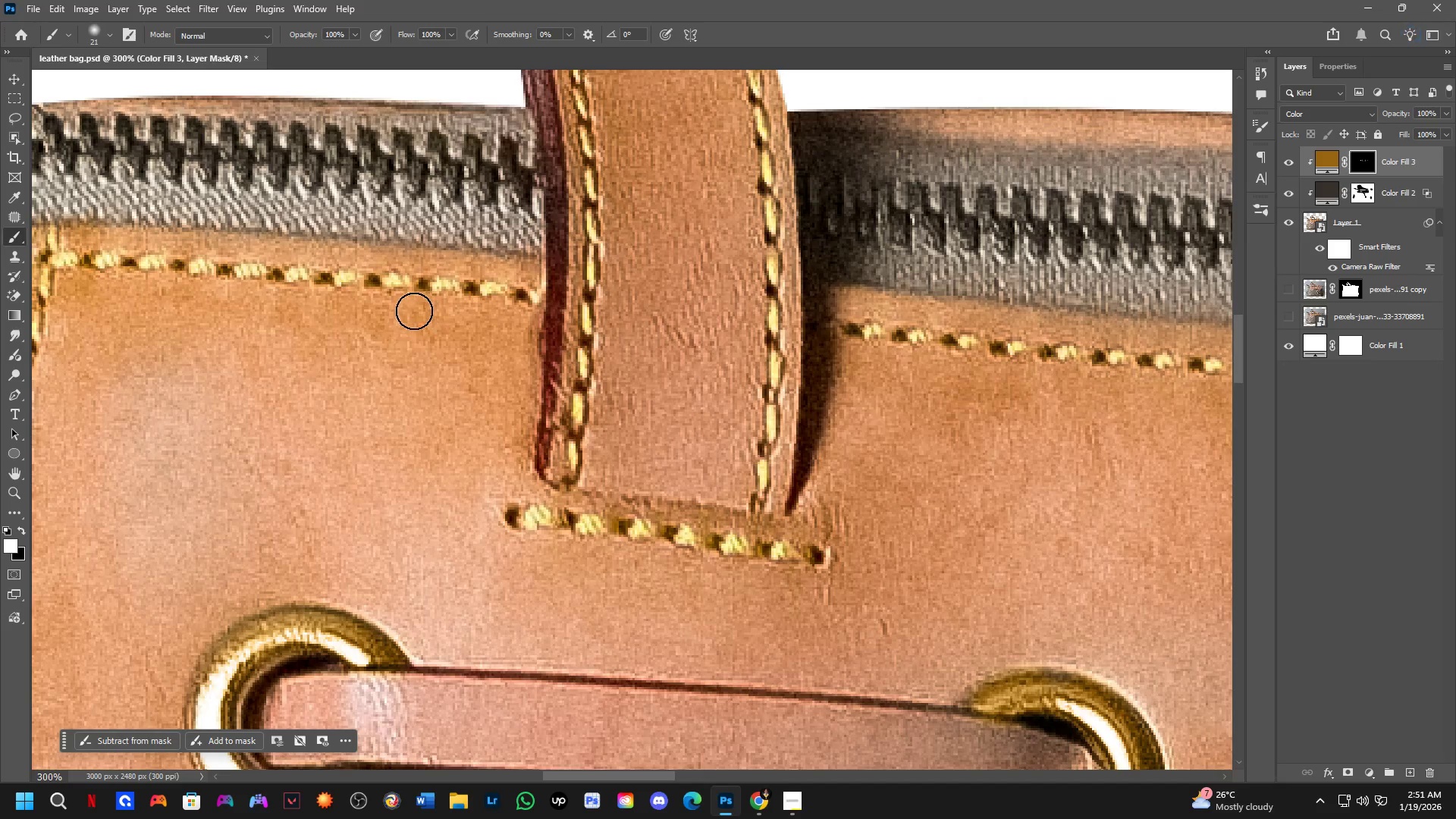 
hold_key(key=Space, duration=0.48)
 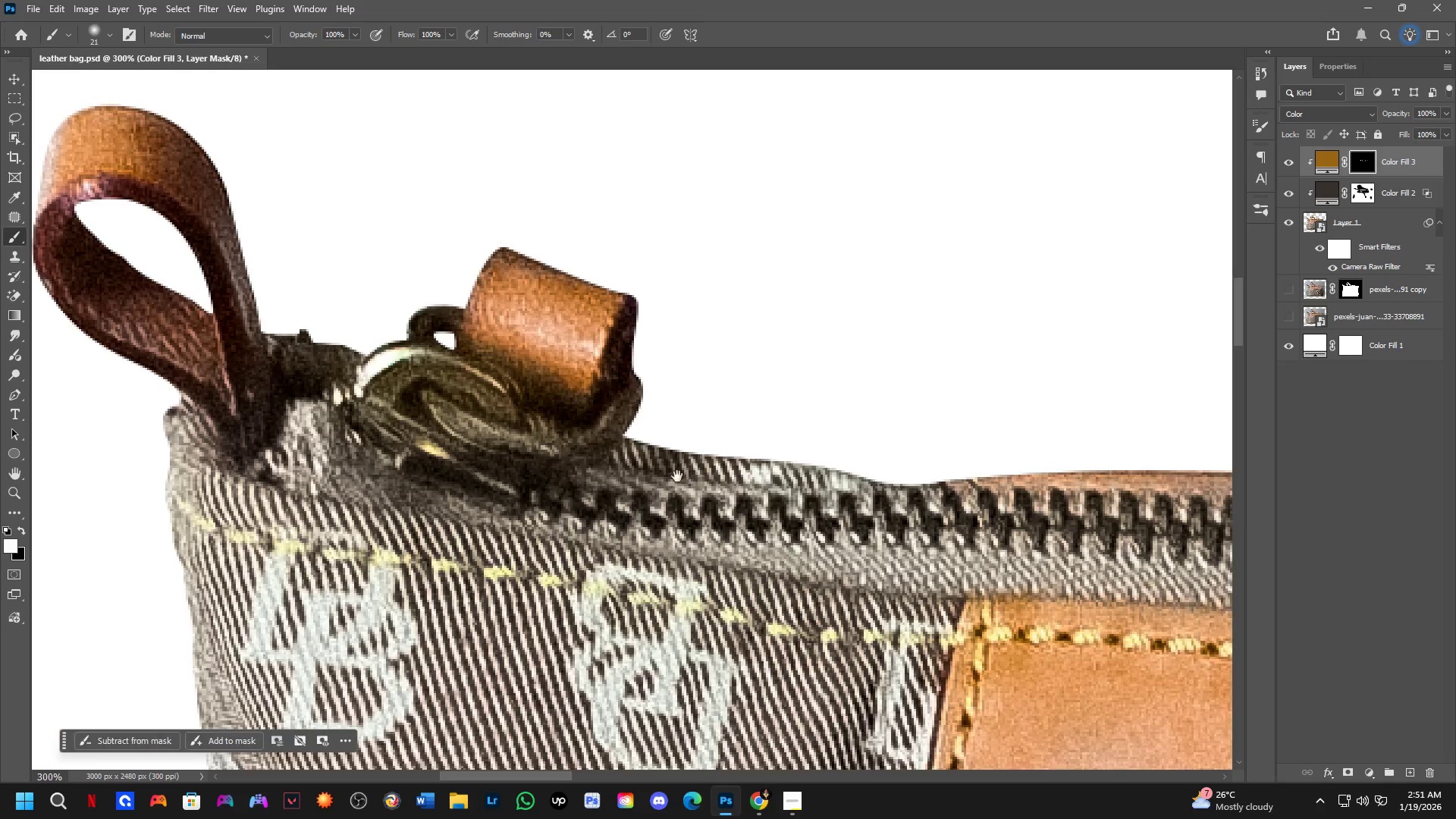 
left_click_drag(start_coordinate=[406, 315], to_coordinate=[924, 610])
 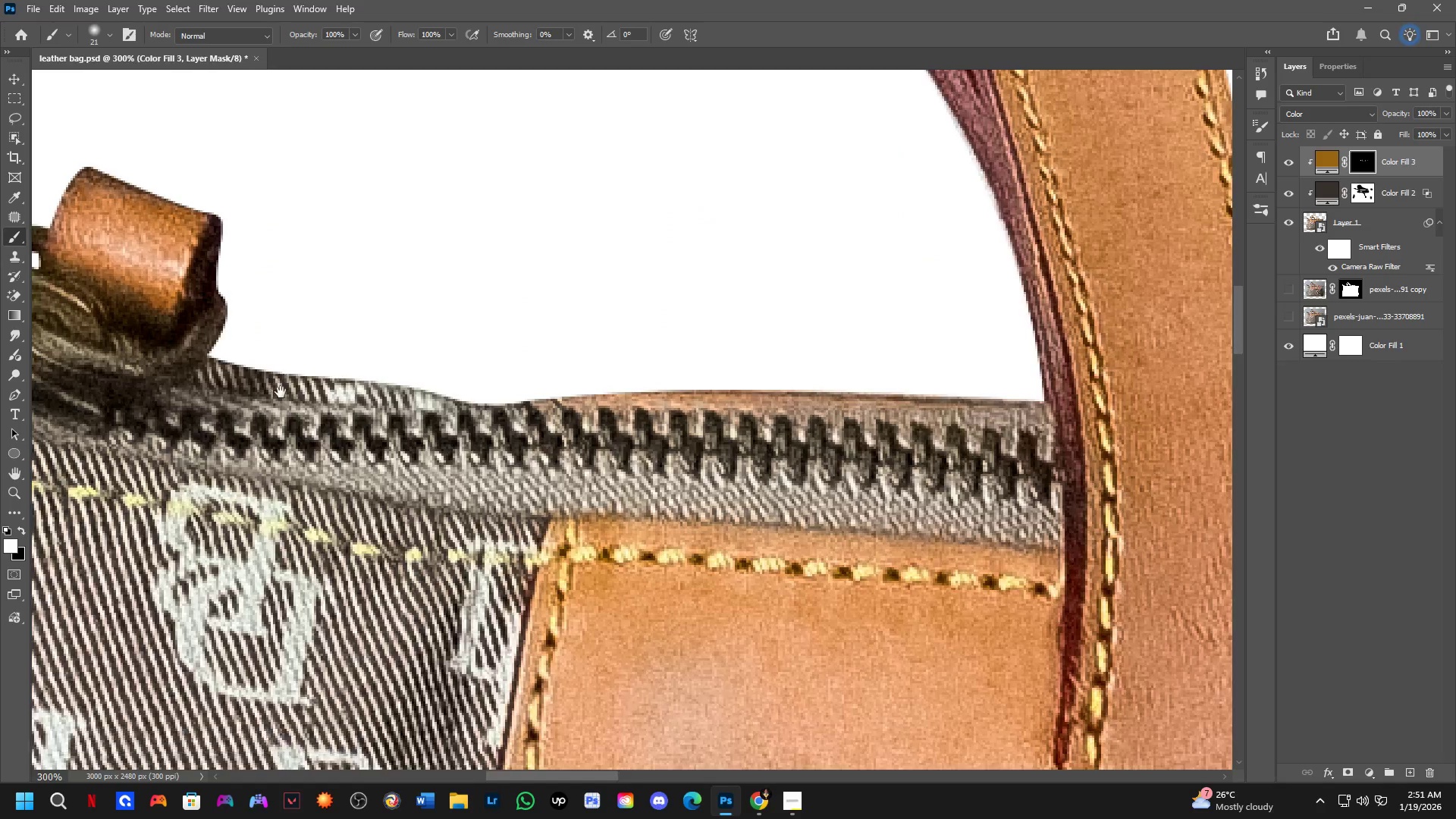 
scroll: coordinate [431, 317], scroll_direction: up, amount: 2.0
 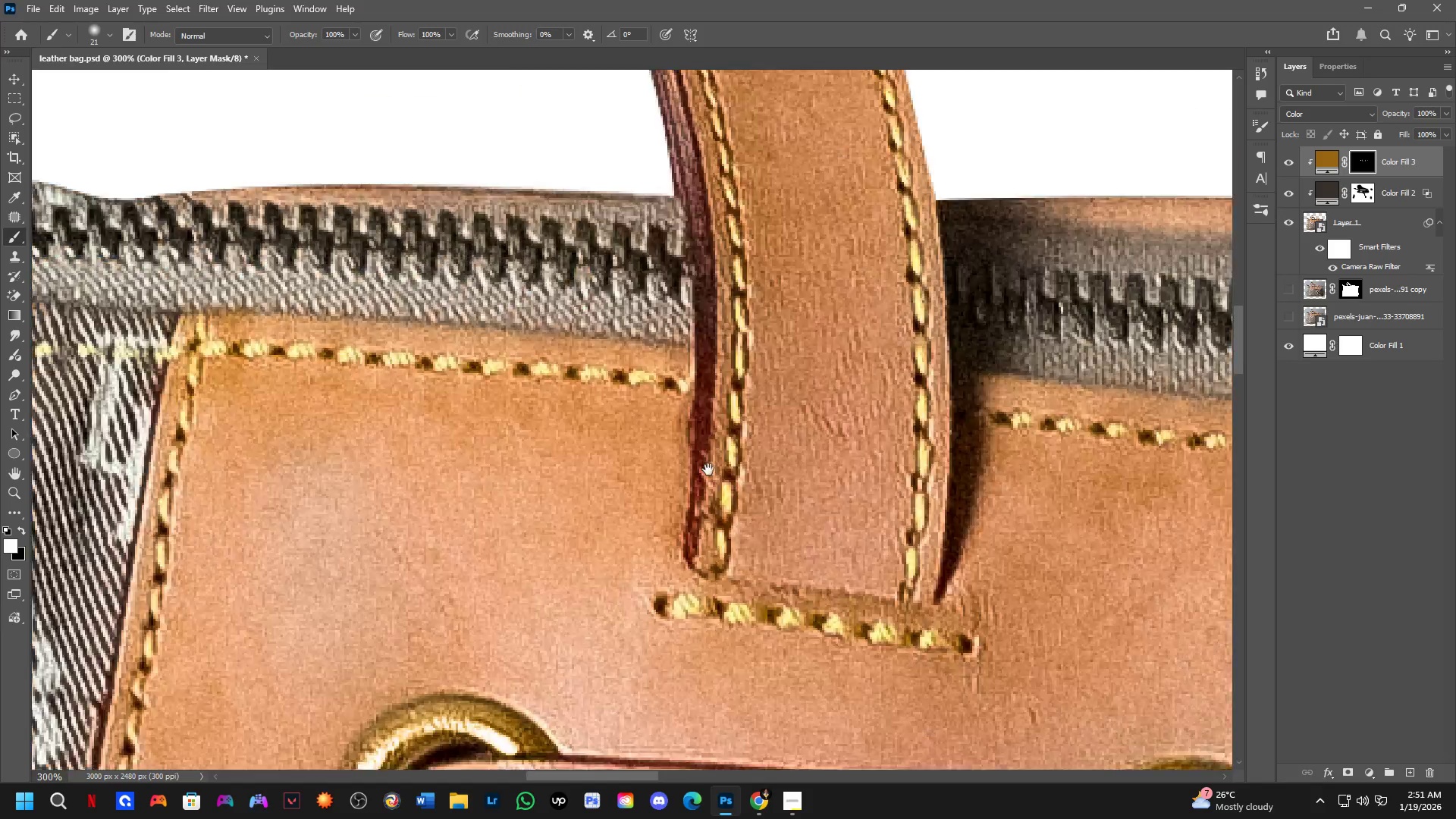 
hold_key(key=Space, duration=0.52)
 